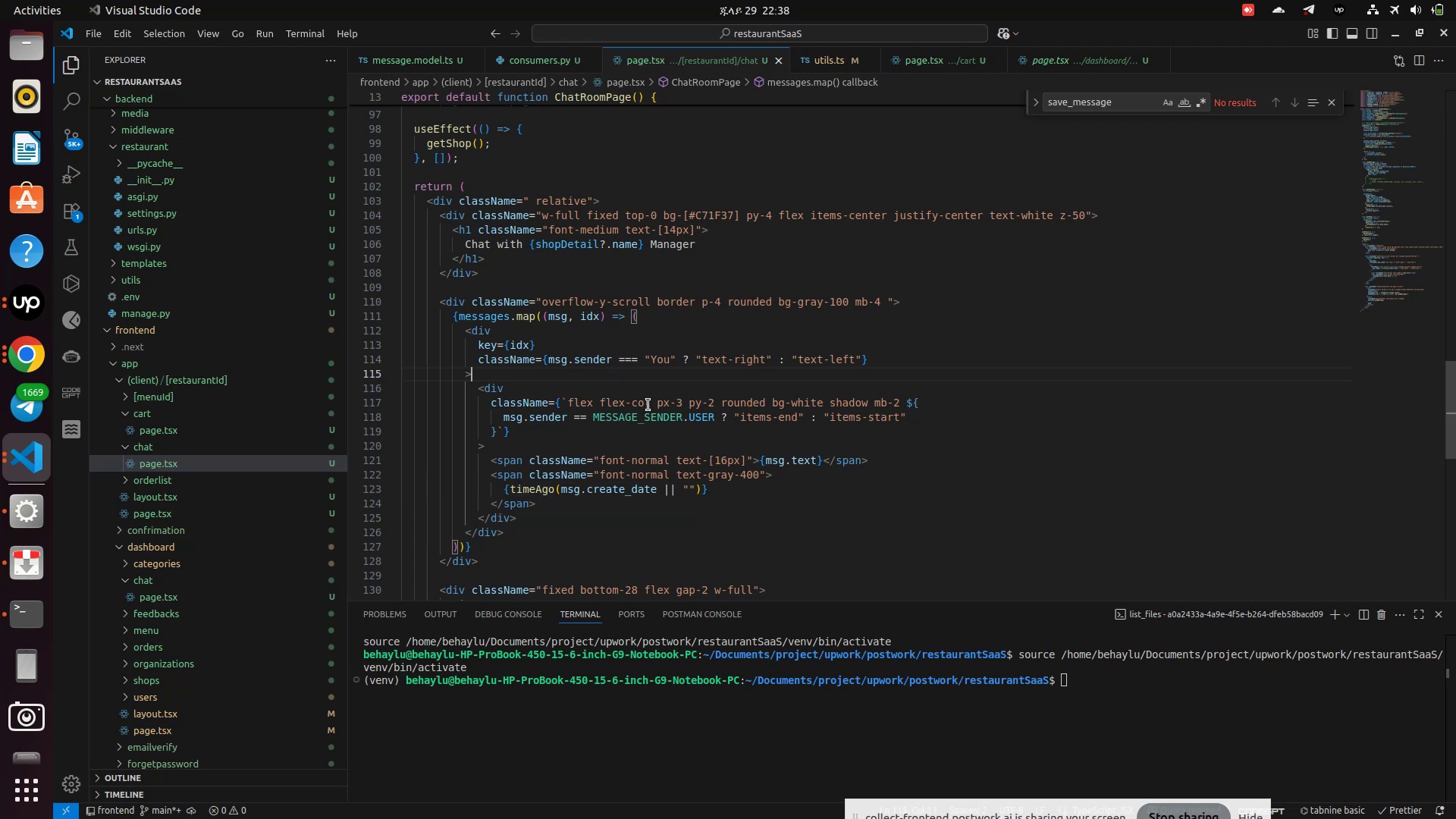 
left_click([652, 403])
 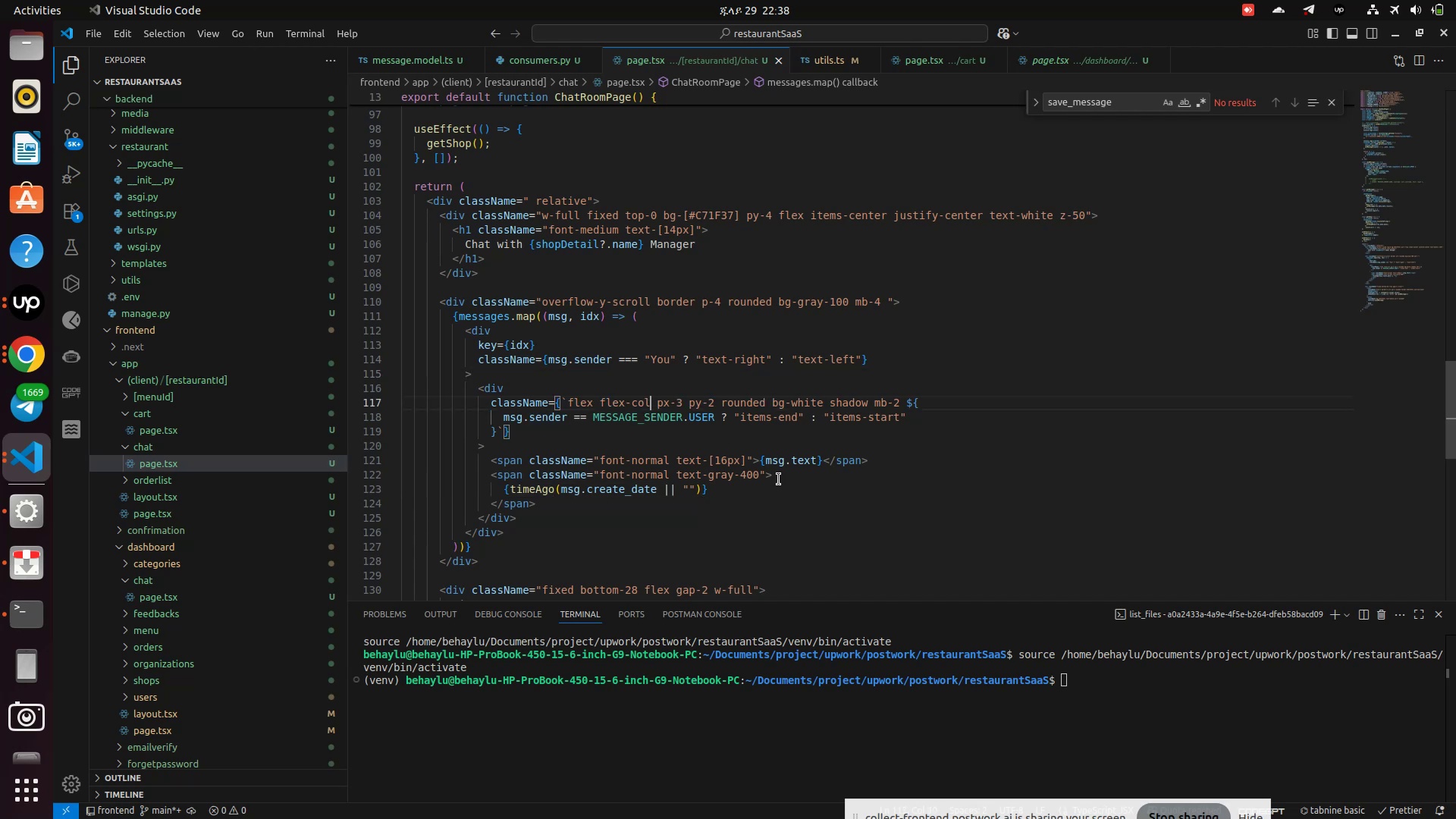 
type(-rev)
key(Backspace)
key(Backspace)
key(Backspace)
key(Backspace)
type( flex)
key(Tab)
key(Backspace)
 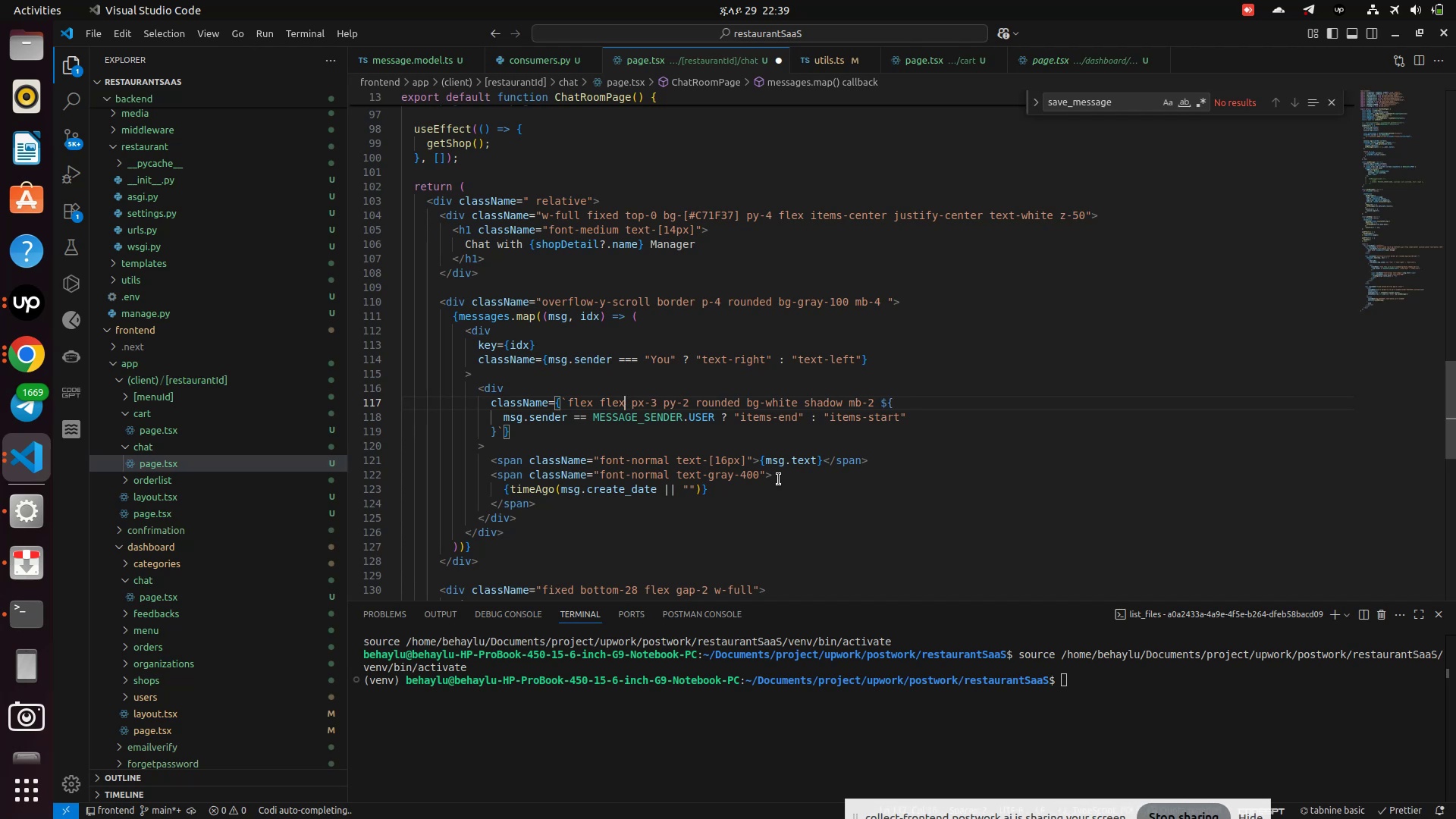 
key(Control+Space)
 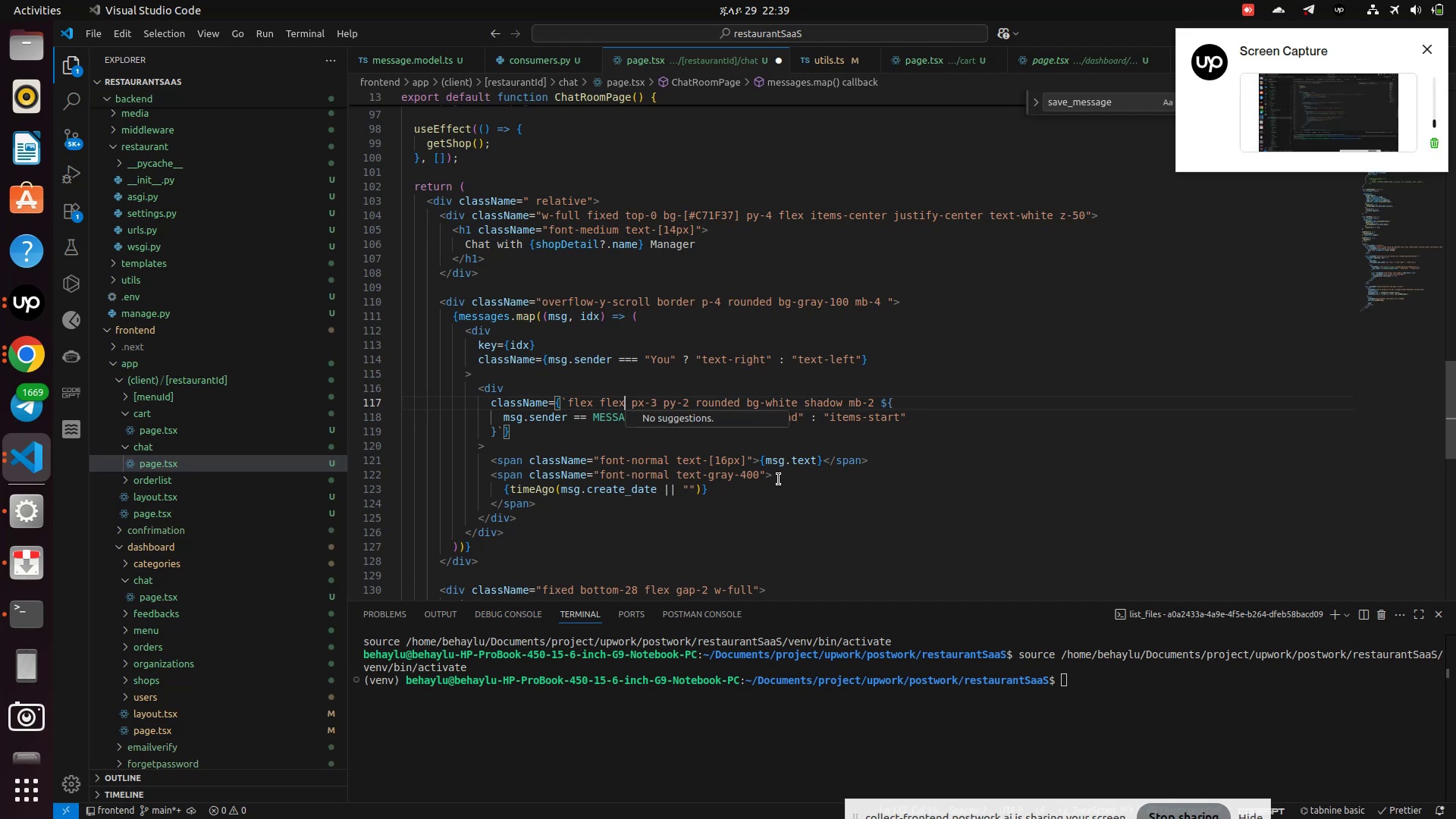 
key(Backspace)
key(Backspace)
key(Backspace)
key(Backspace)
key(Backspace)
type( fle )
key(Backspace)
 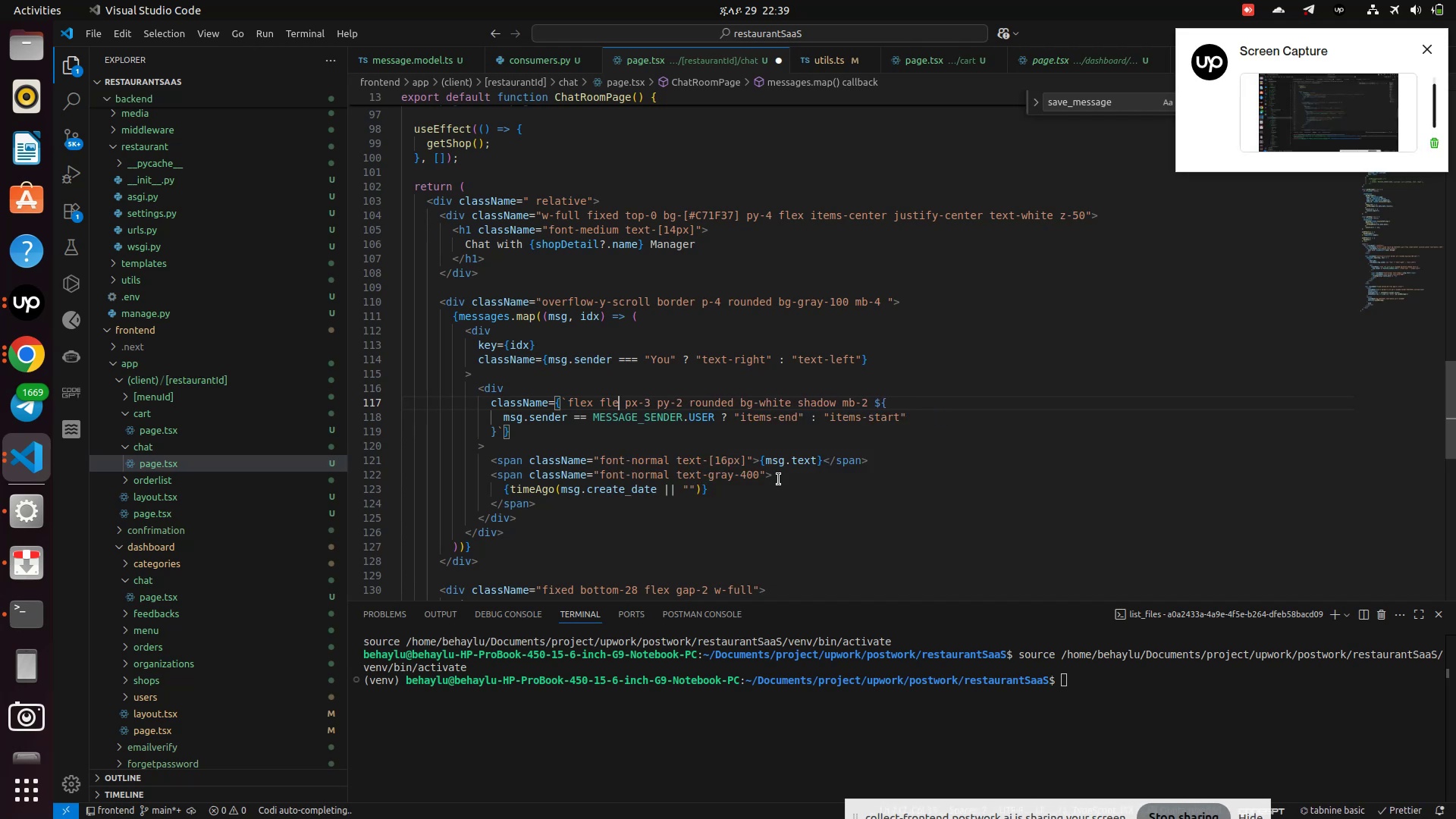 
key(Control+Space)
 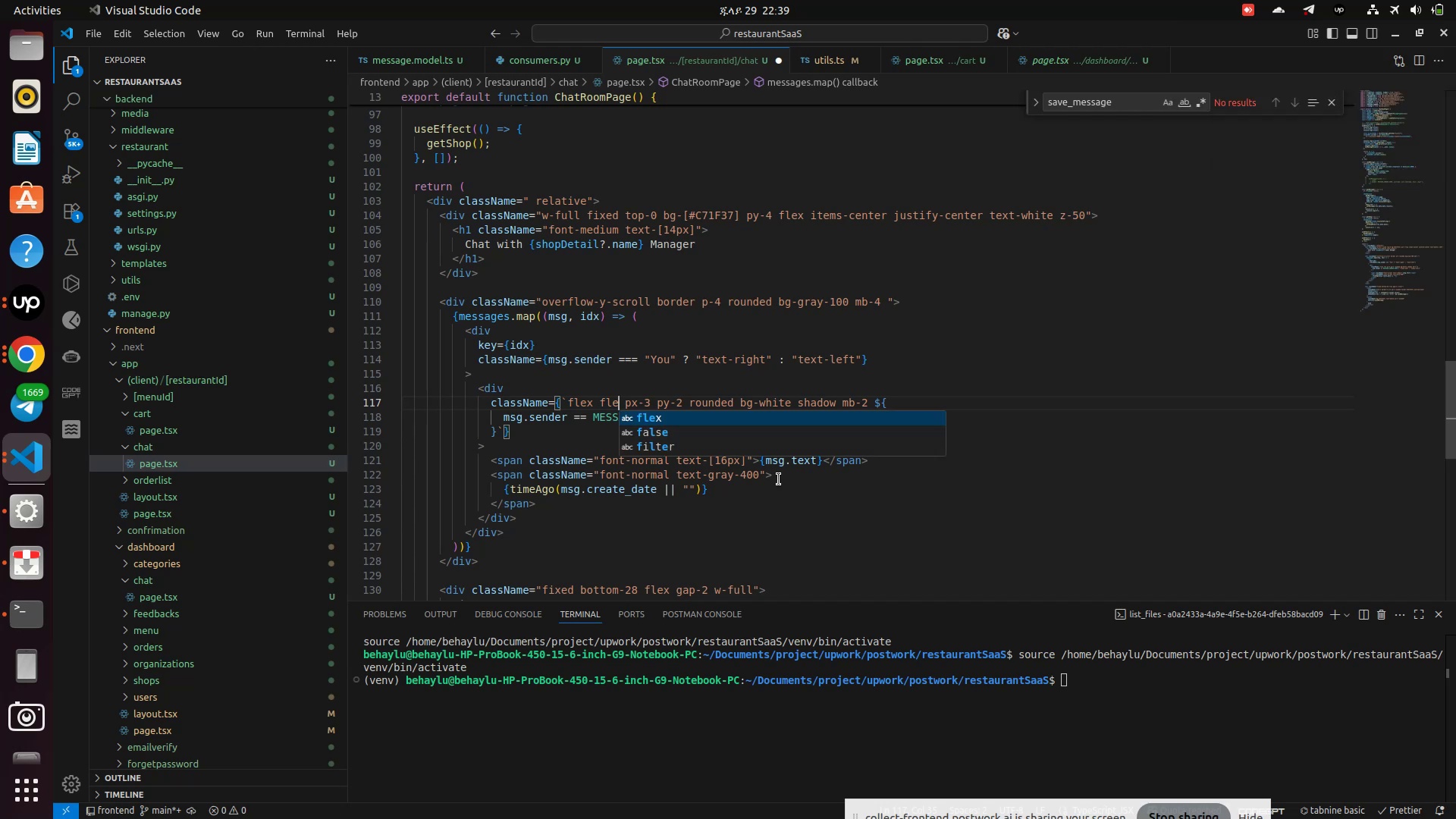 
type(x-col-reverse)
 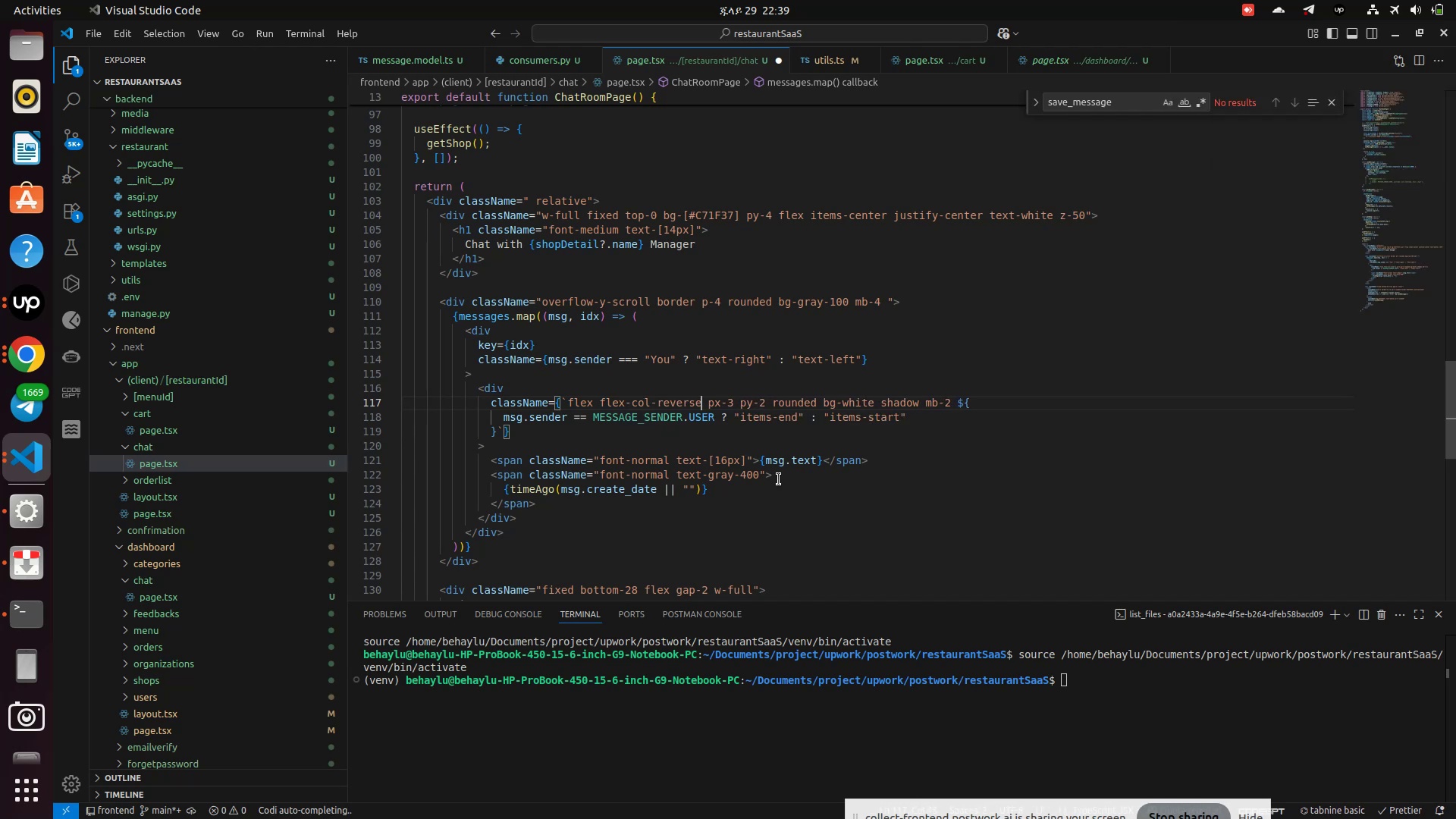 
key(Control+S)
 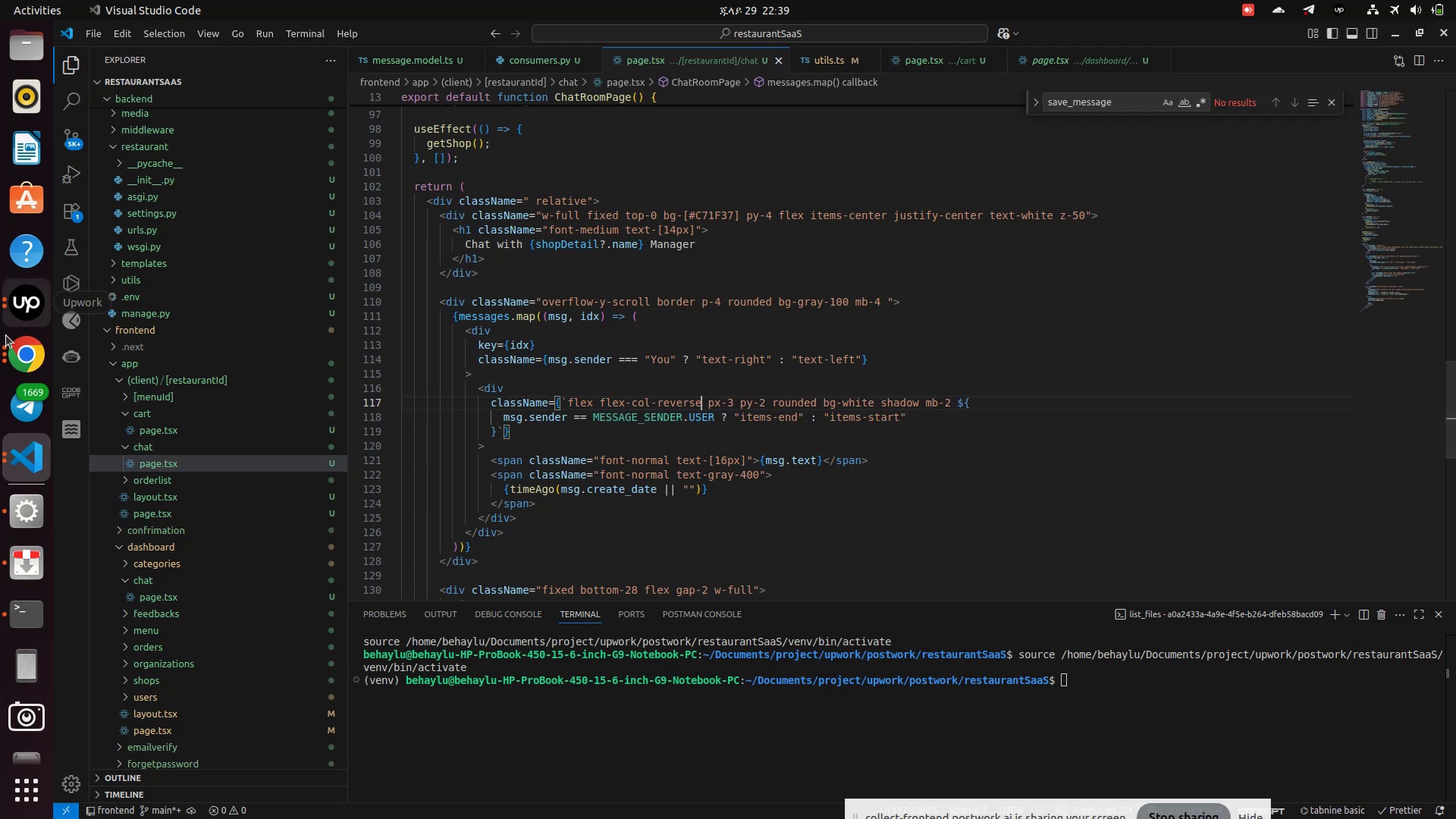 
left_click([20, 355])
 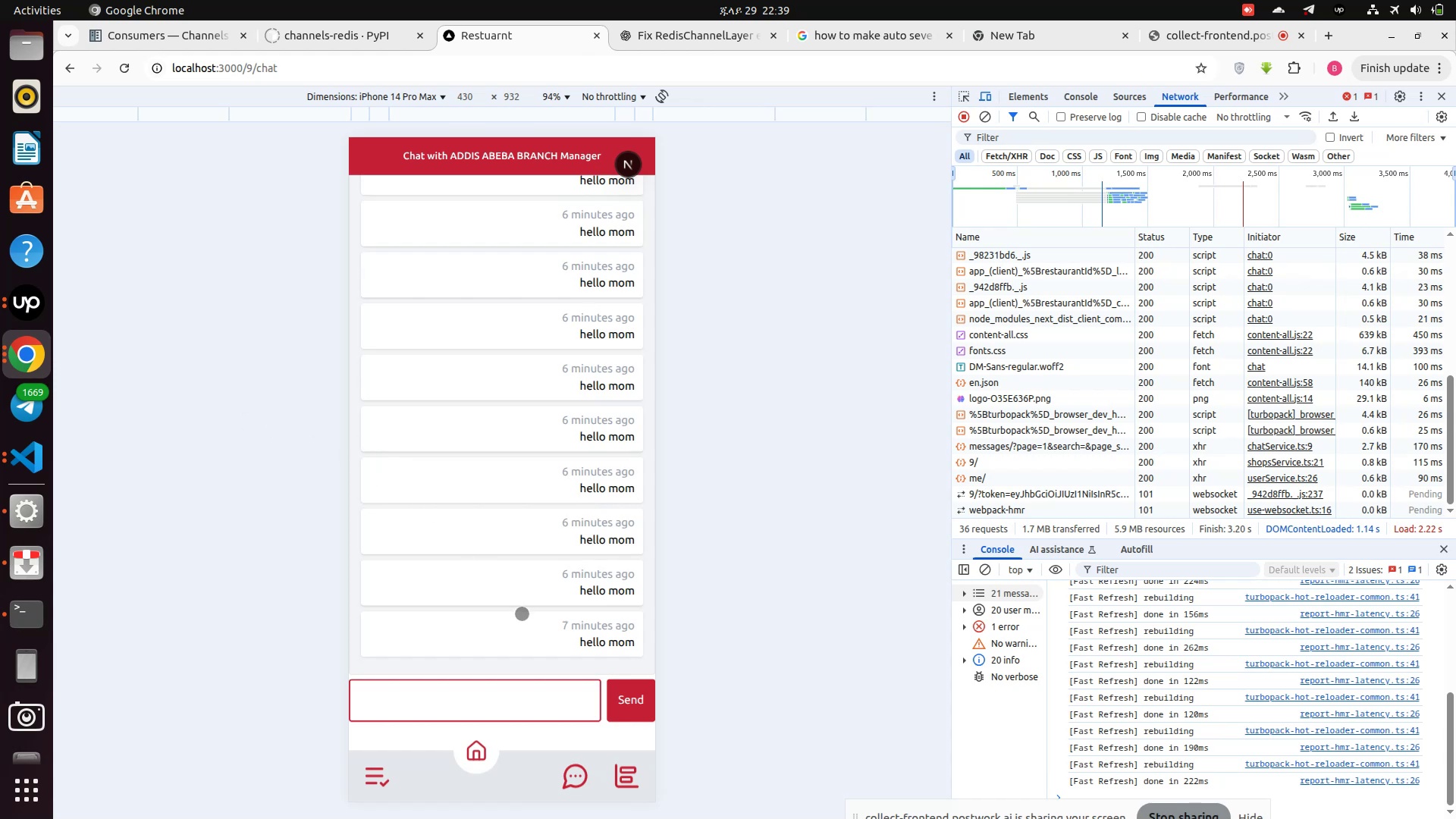 
scroll: coordinate [522, 613], scroll_direction: down, amount: 4.0
 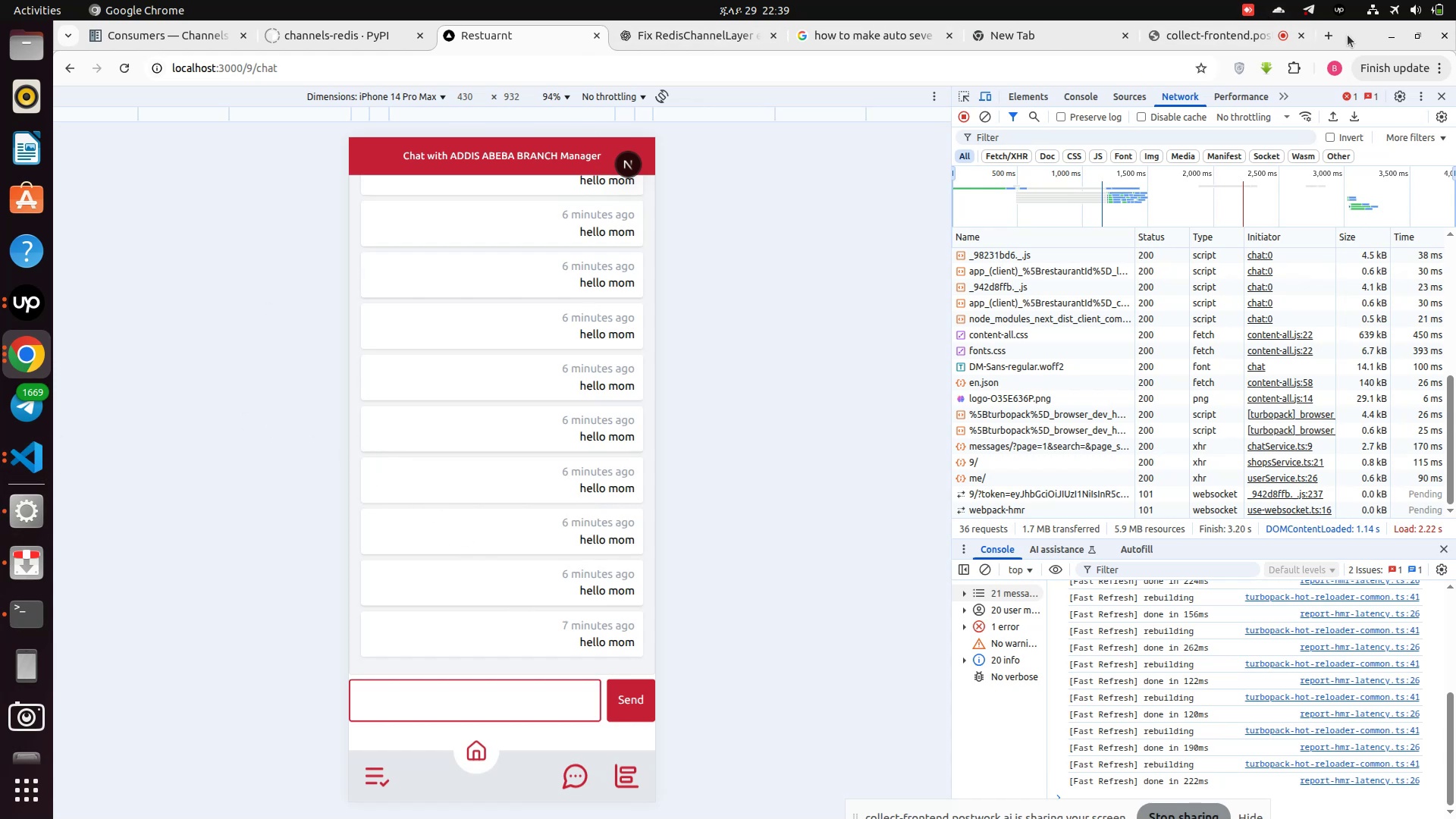 
left_click([1332, 36])
 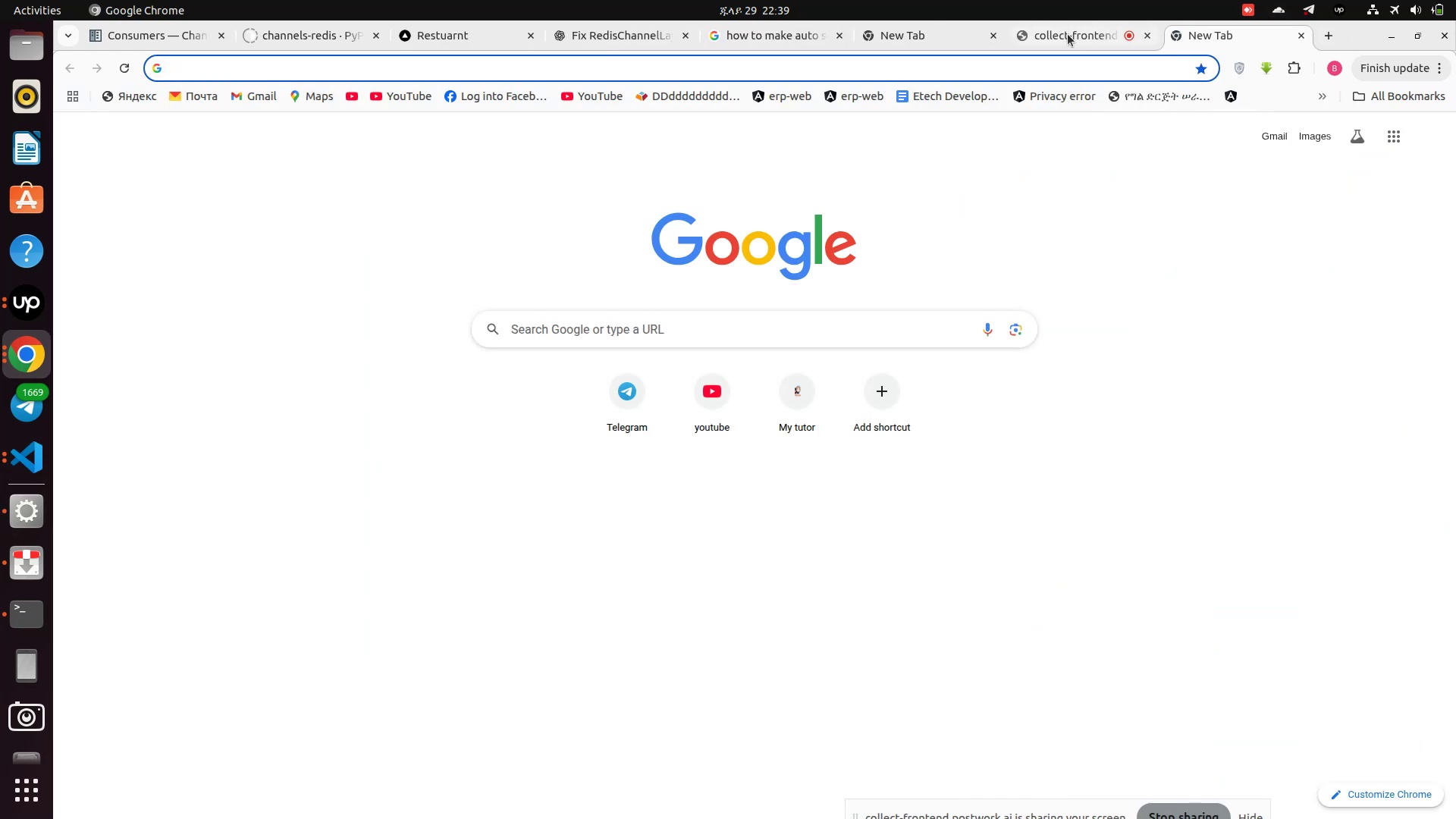 
left_click([1066, 36])
 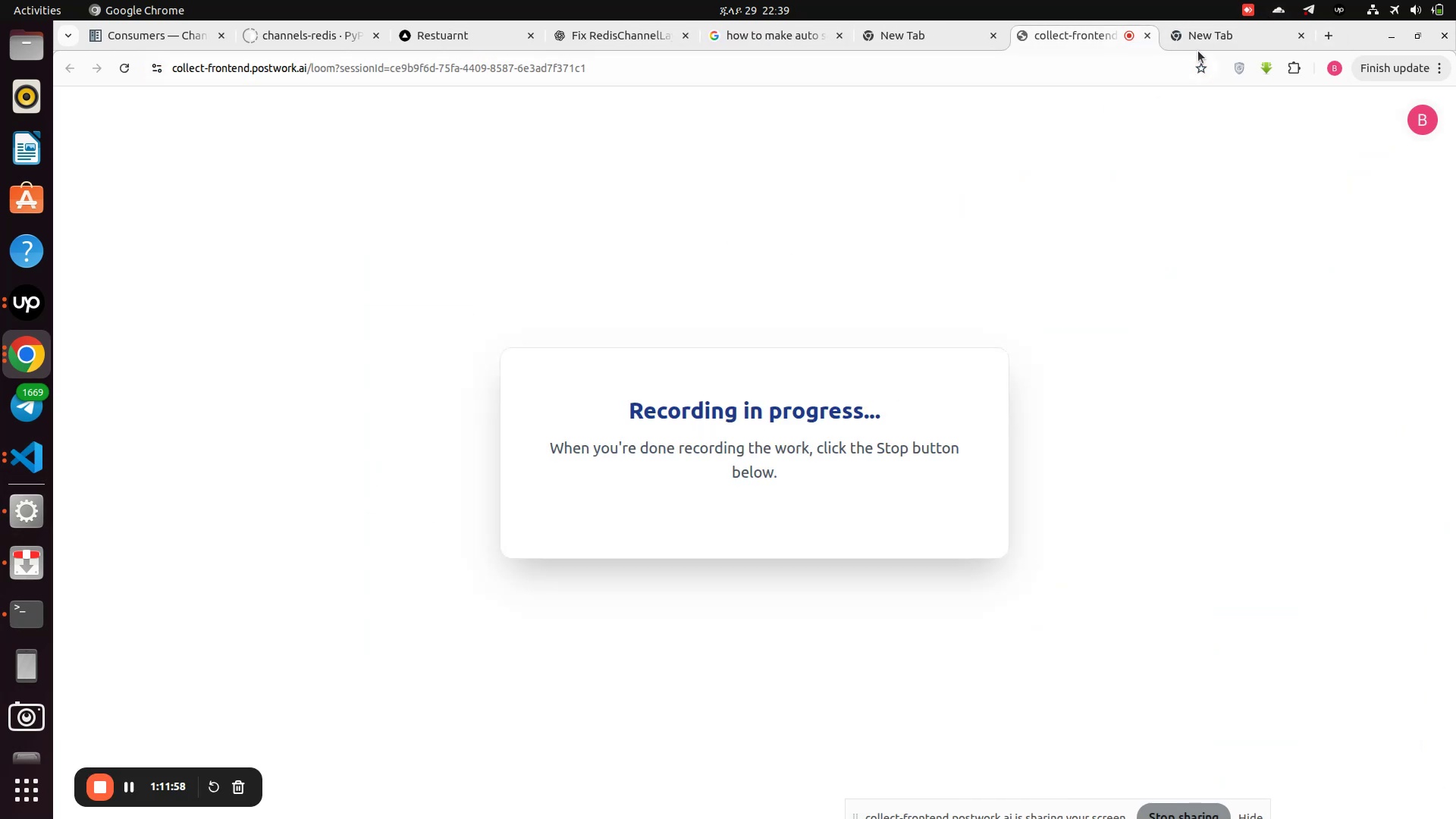 
left_click([1199, 33])
 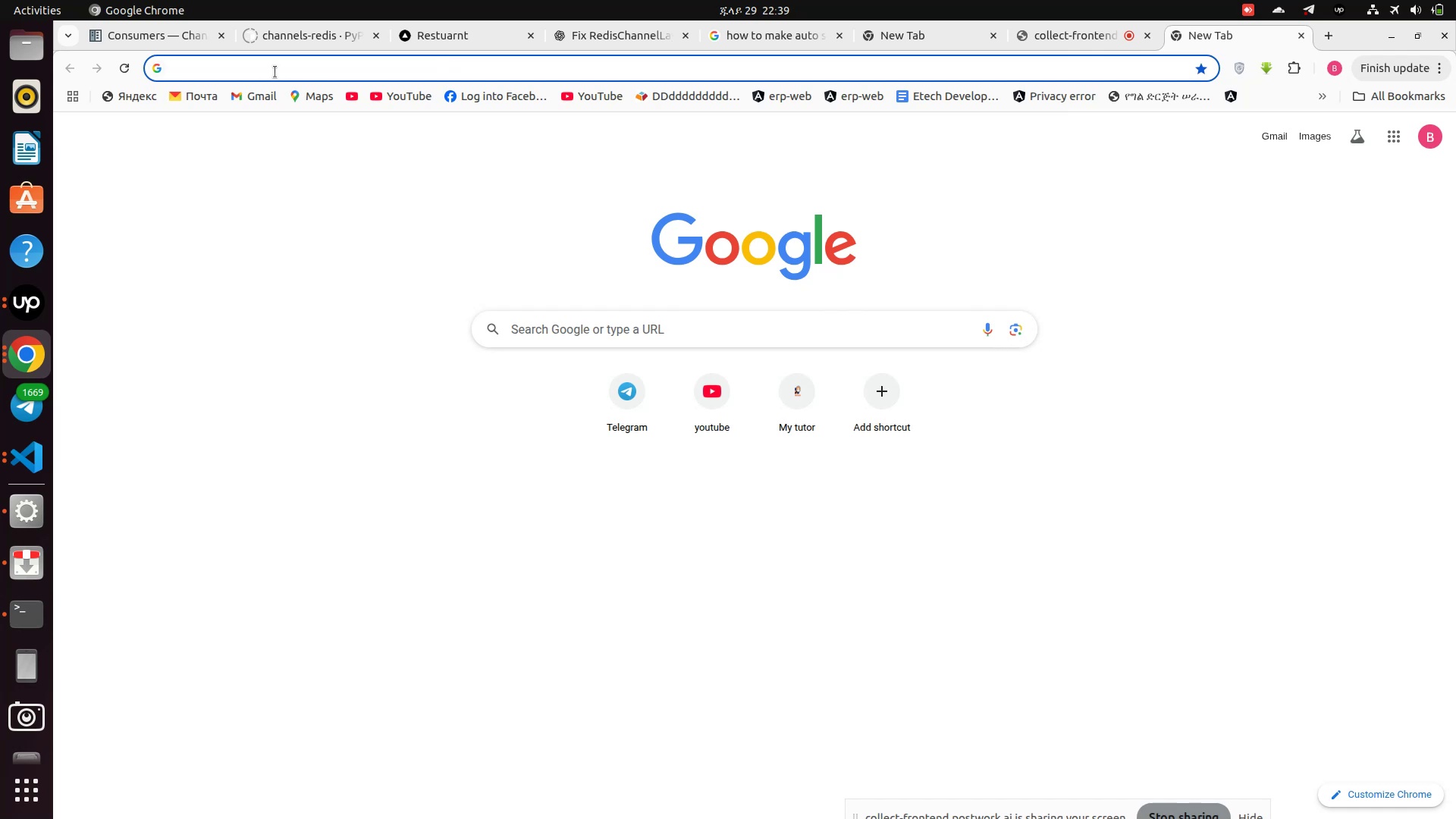 
type(tailwindcss)
key(Backspace)
 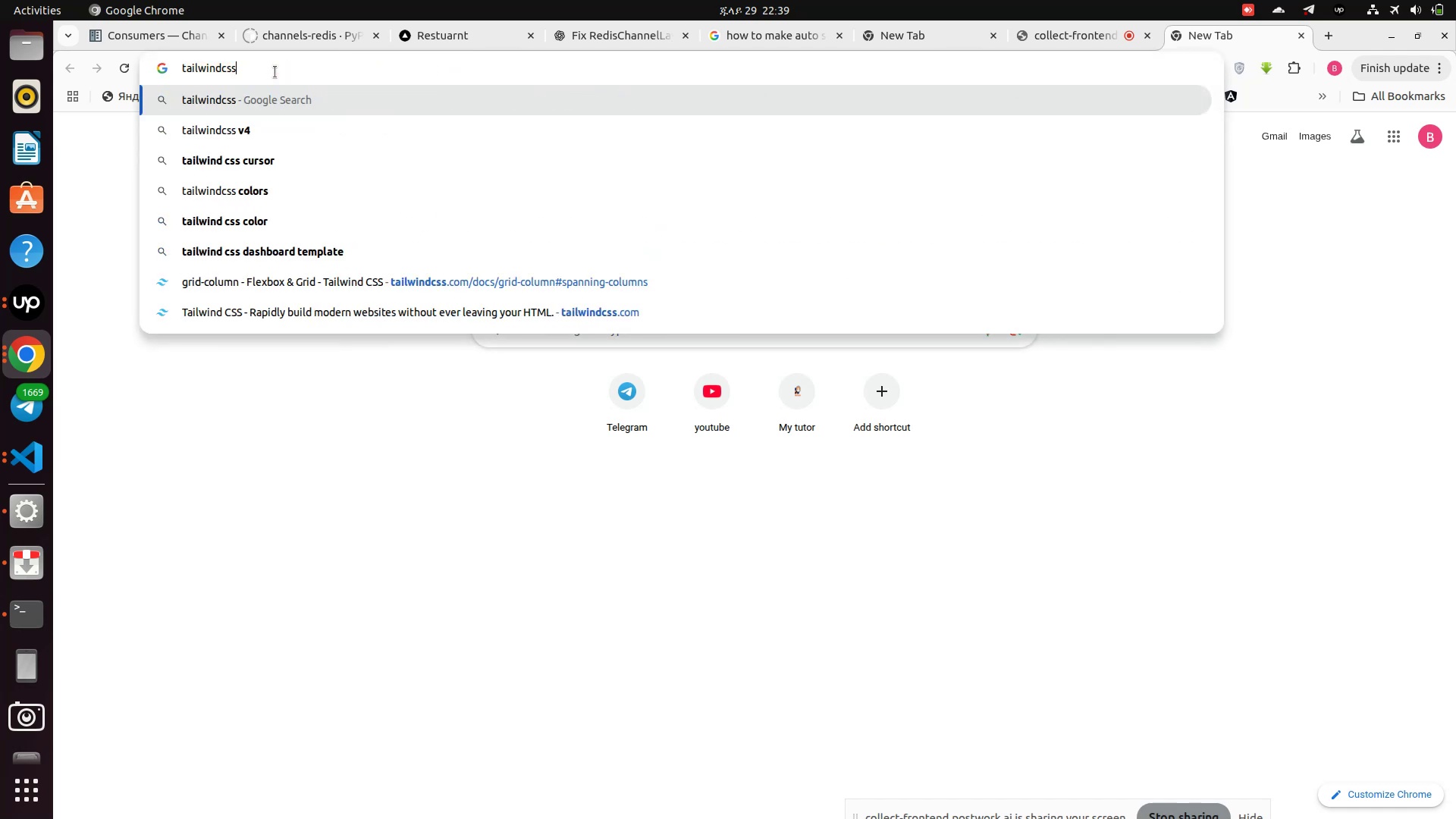 
key(Enter)
 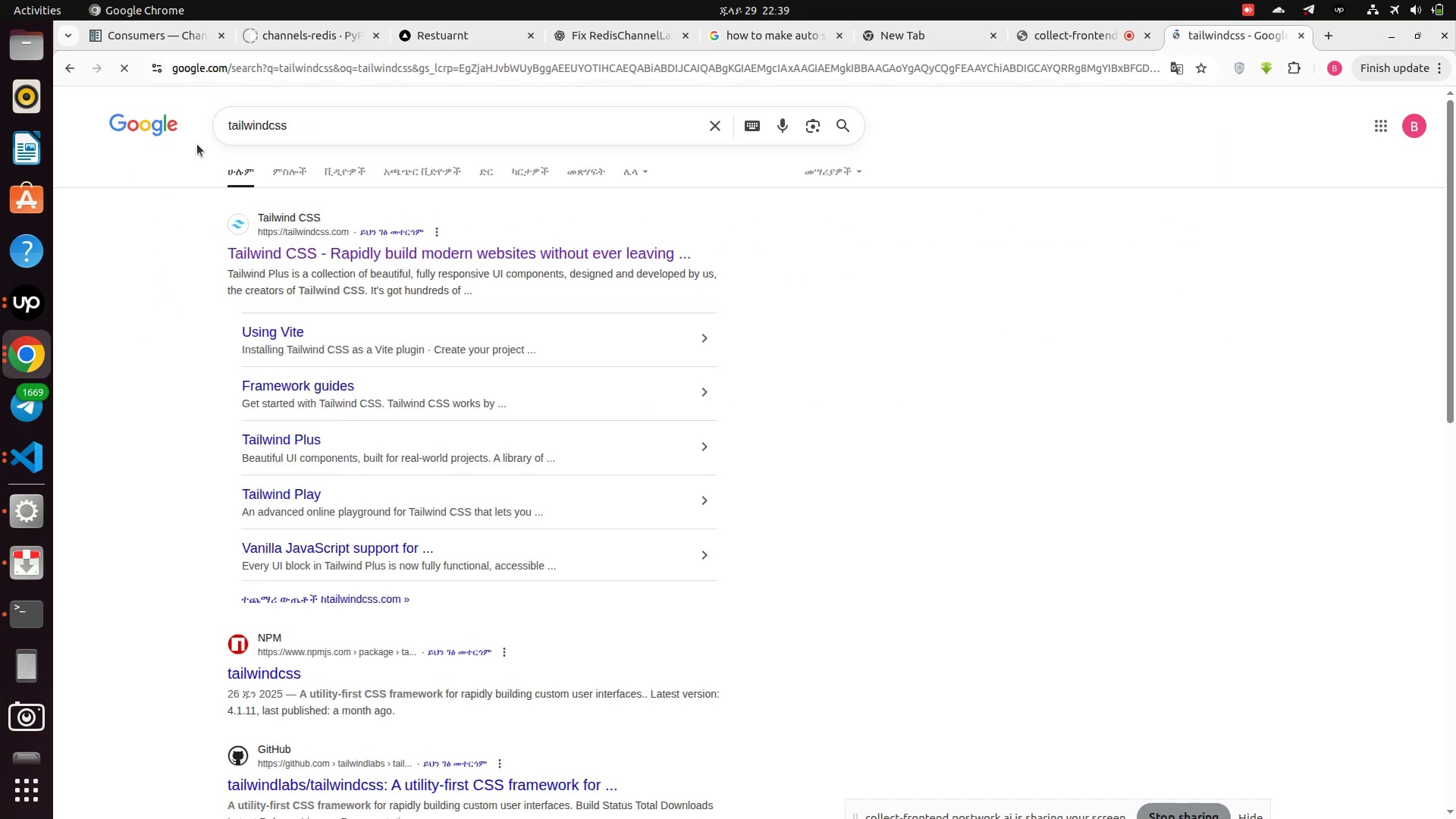 
left_click([249, 253])
 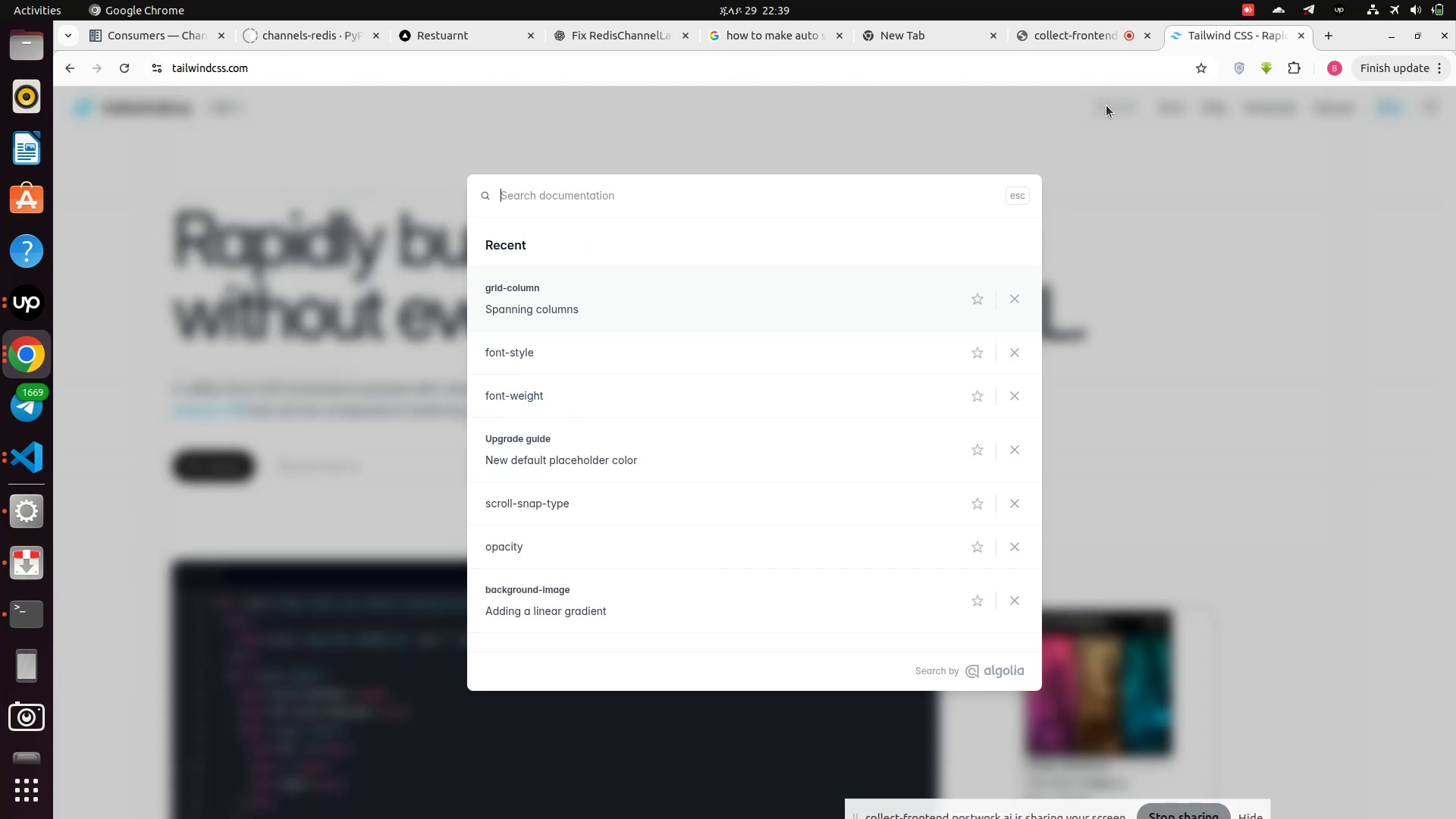 
wait(7.78)
 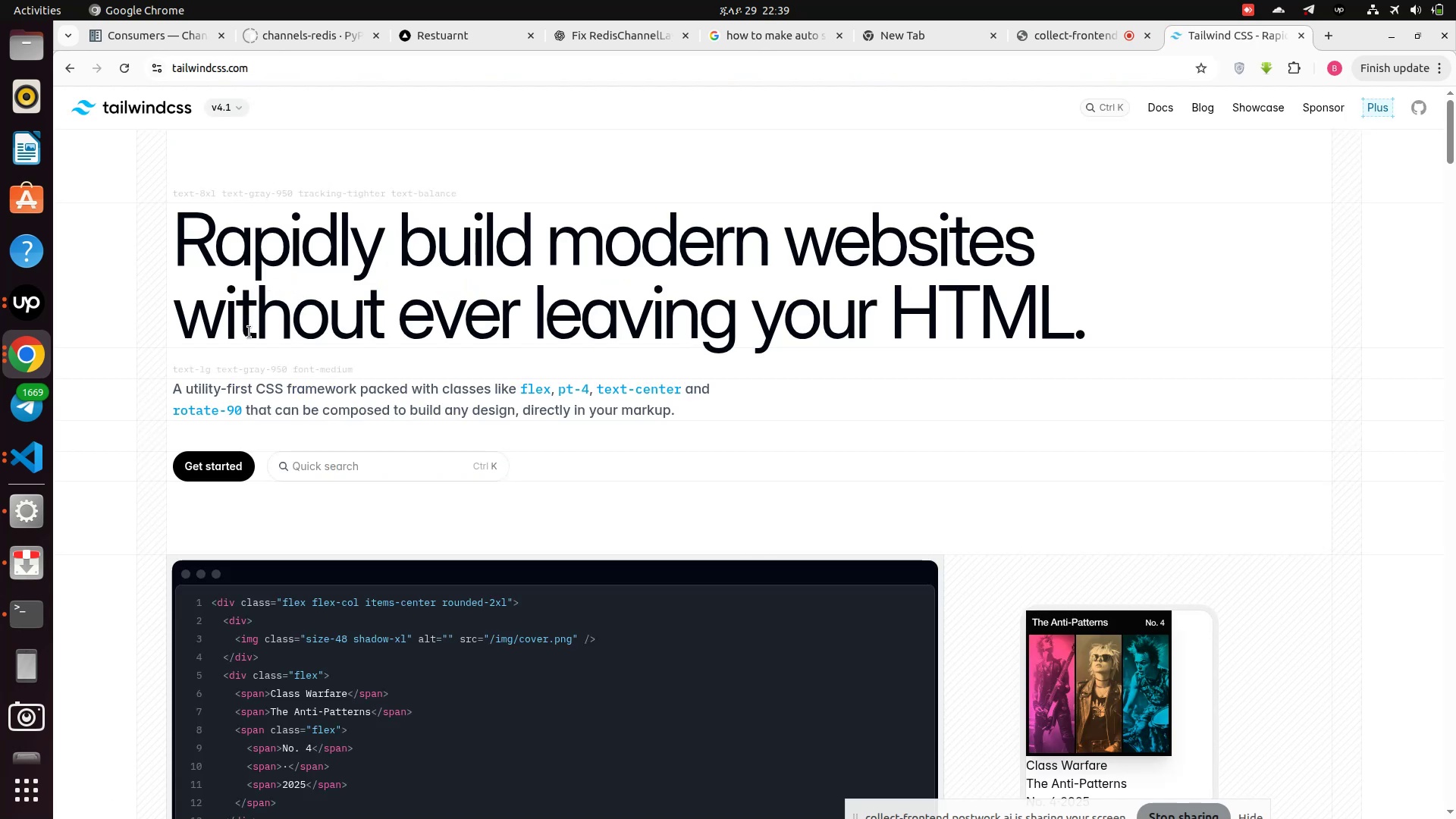 
type(flex col re)
 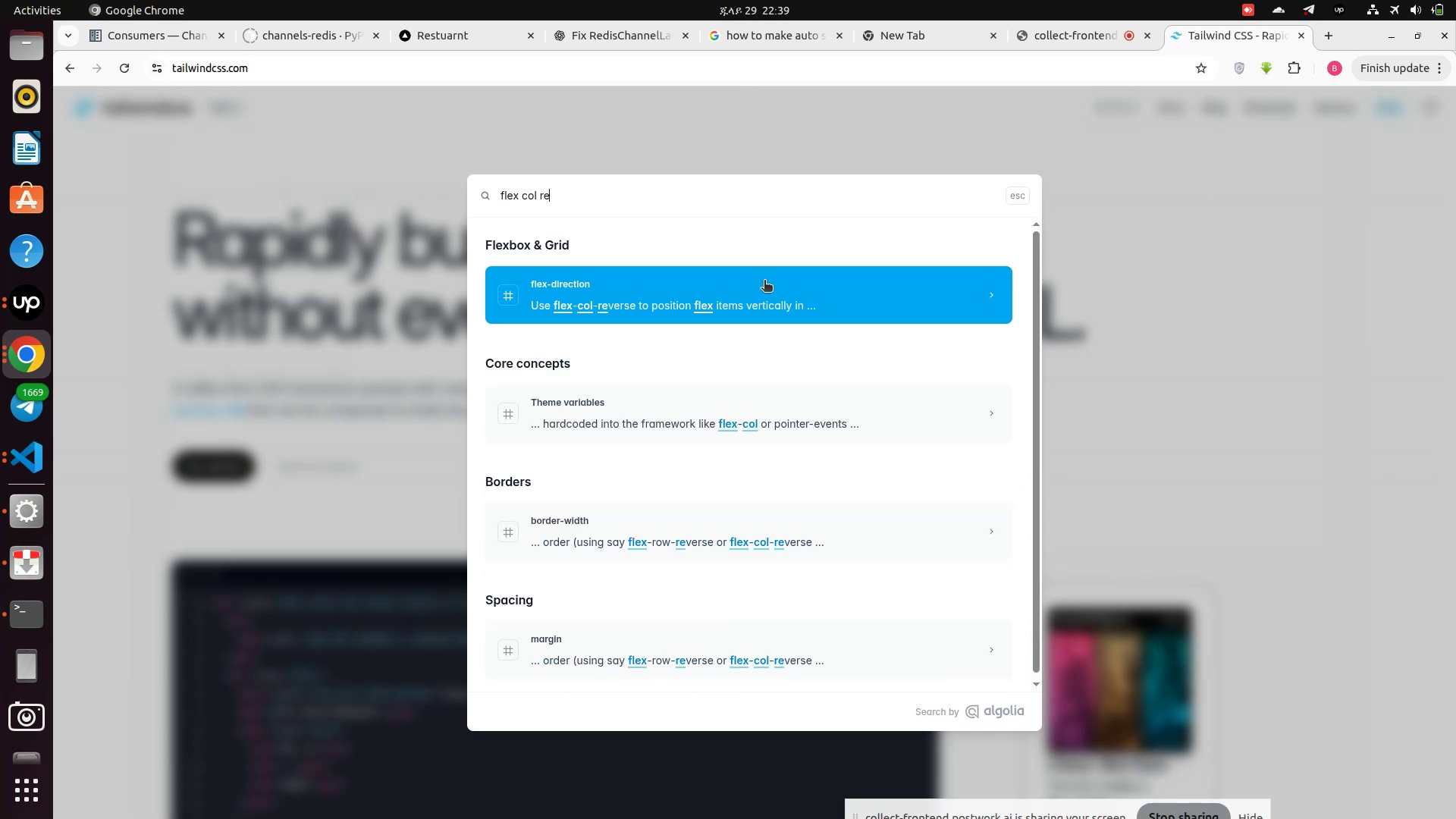 
left_click([613, 309])
 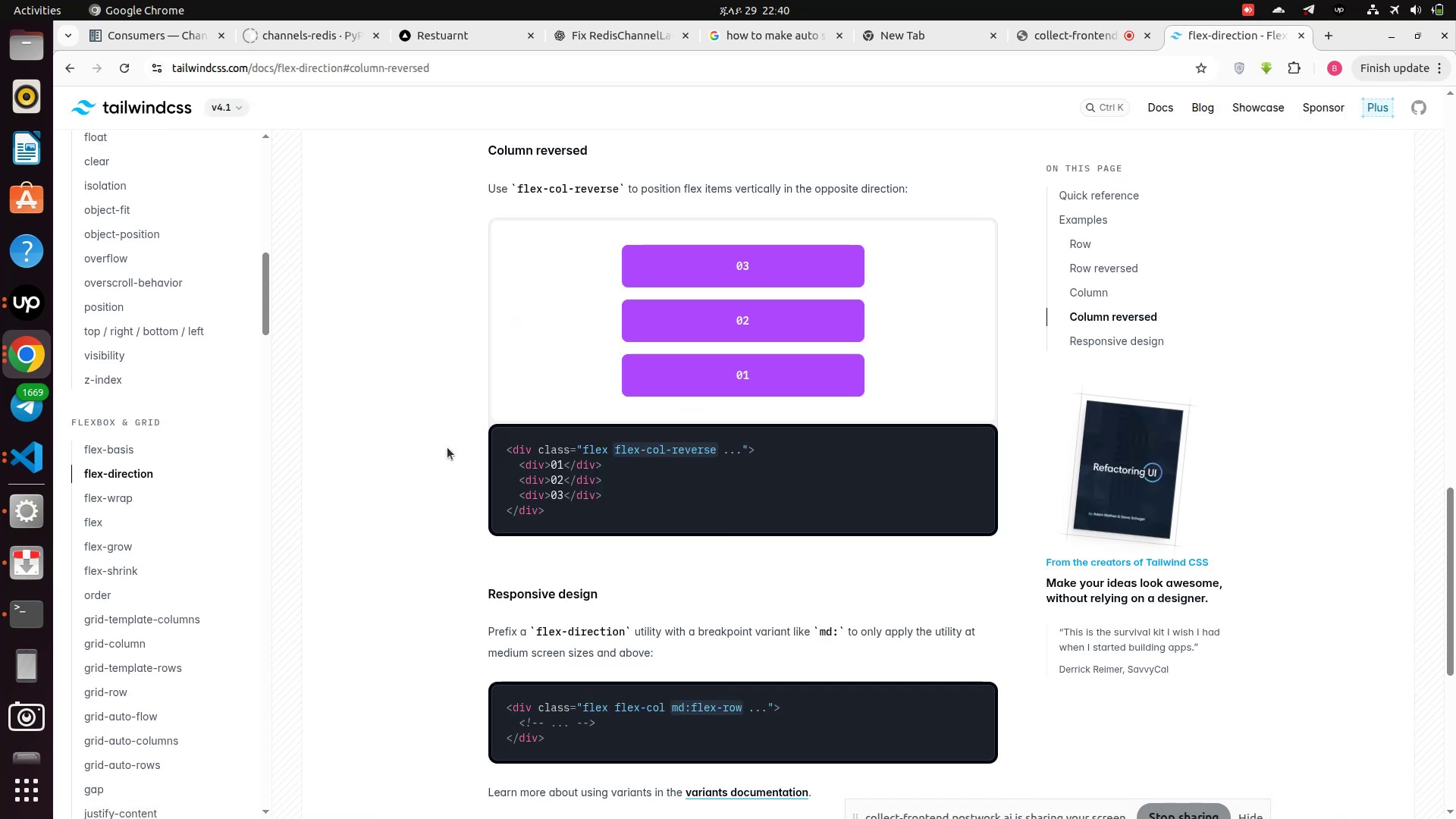 
scroll: coordinate [435, 468], scroll_direction: down, amount: 1.0
 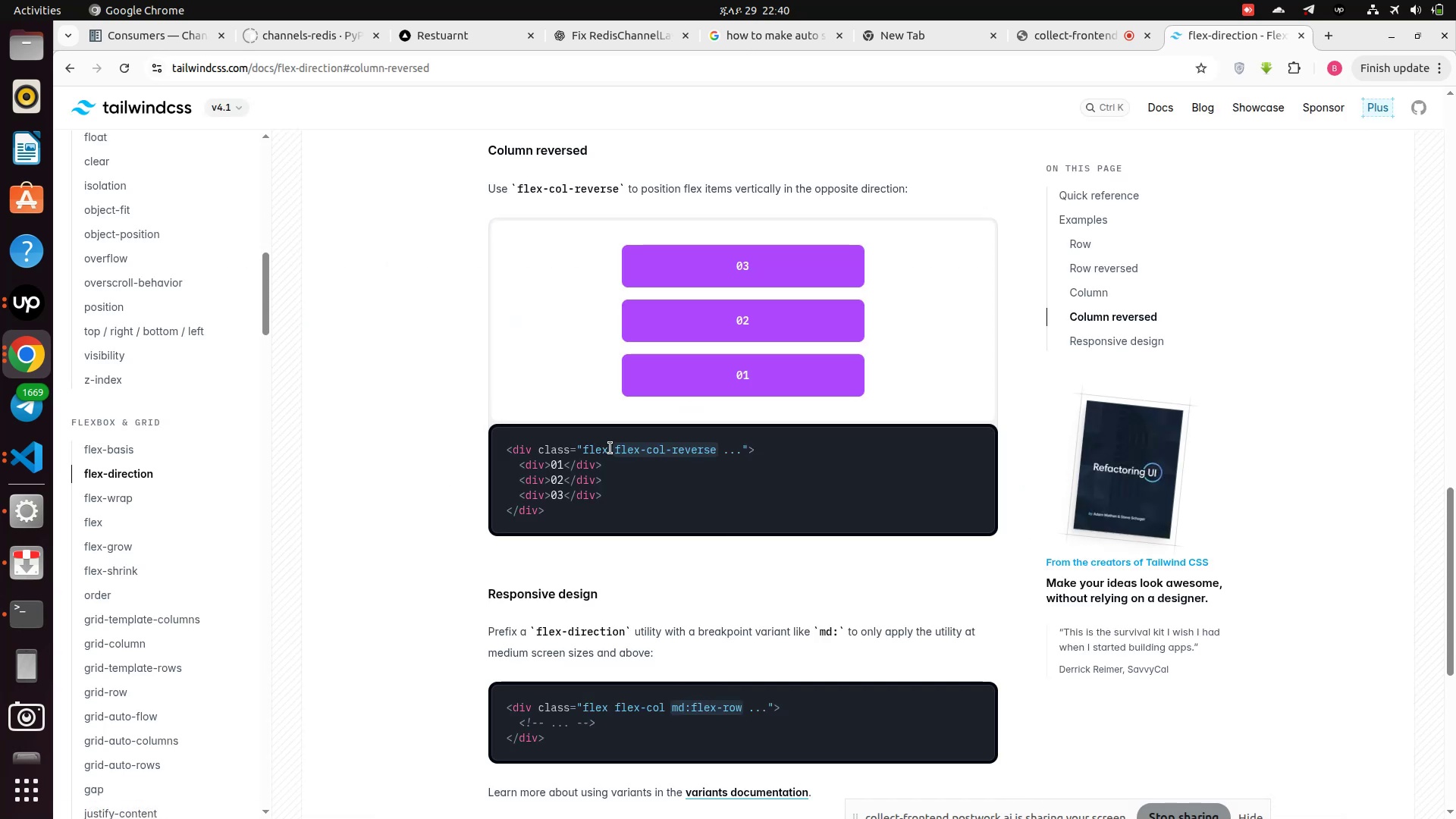 
left_click_drag(start_coordinate=[618, 450], to_coordinate=[701, 454])
 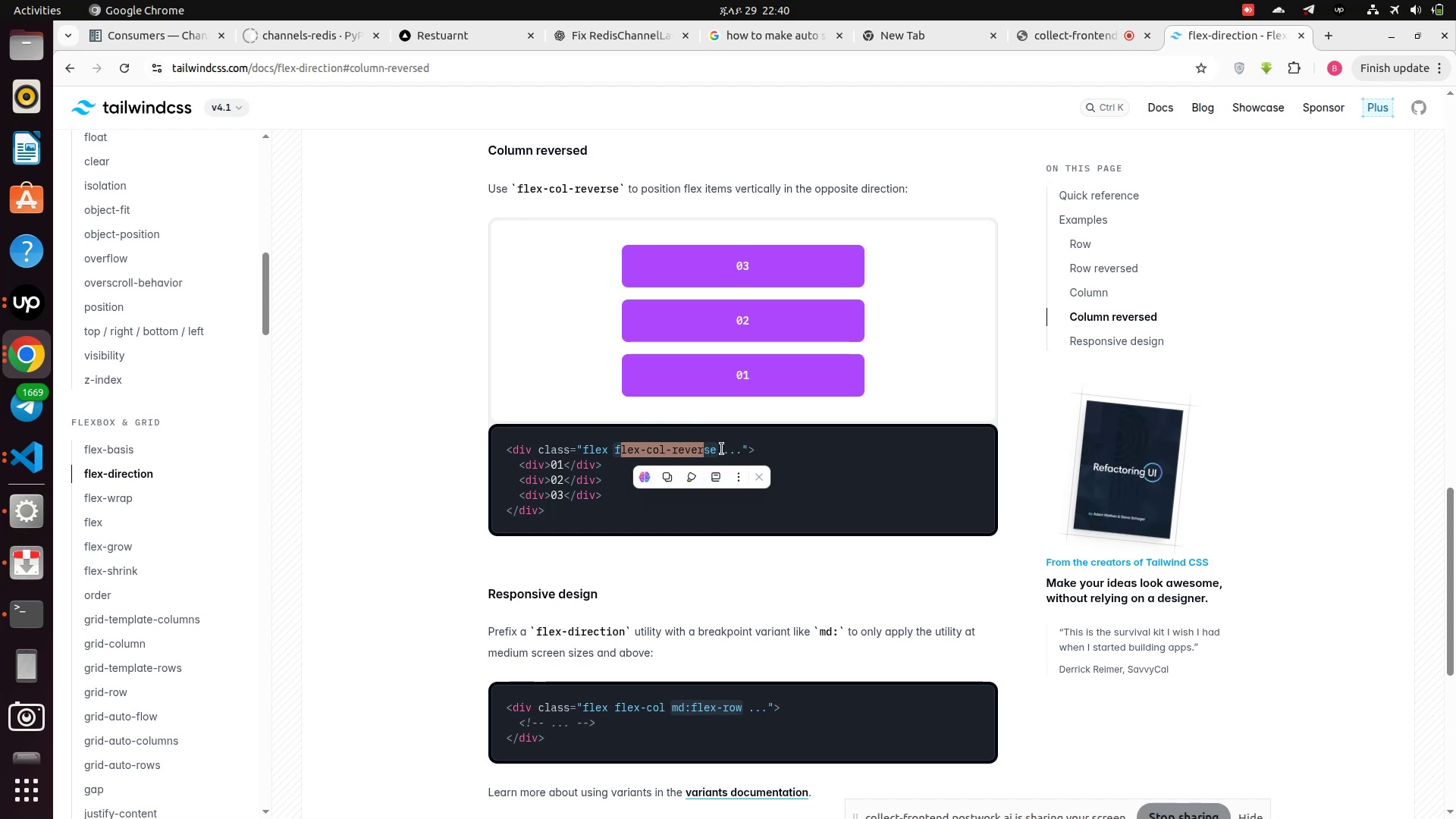 
left_click([722, 449])
 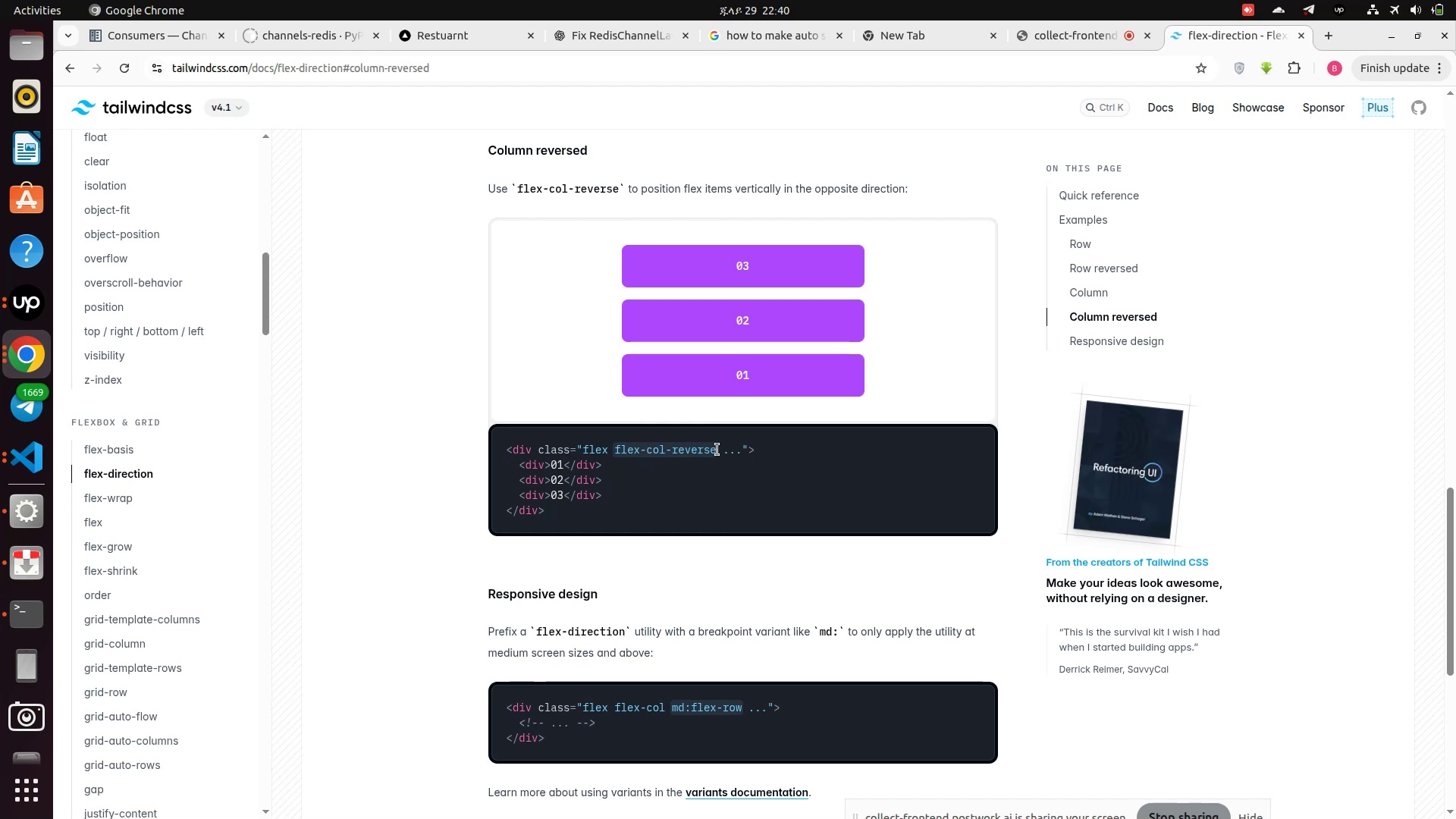 
left_click_drag(start_coordinate=[717, 450], to_coordinate=[619, 449])
 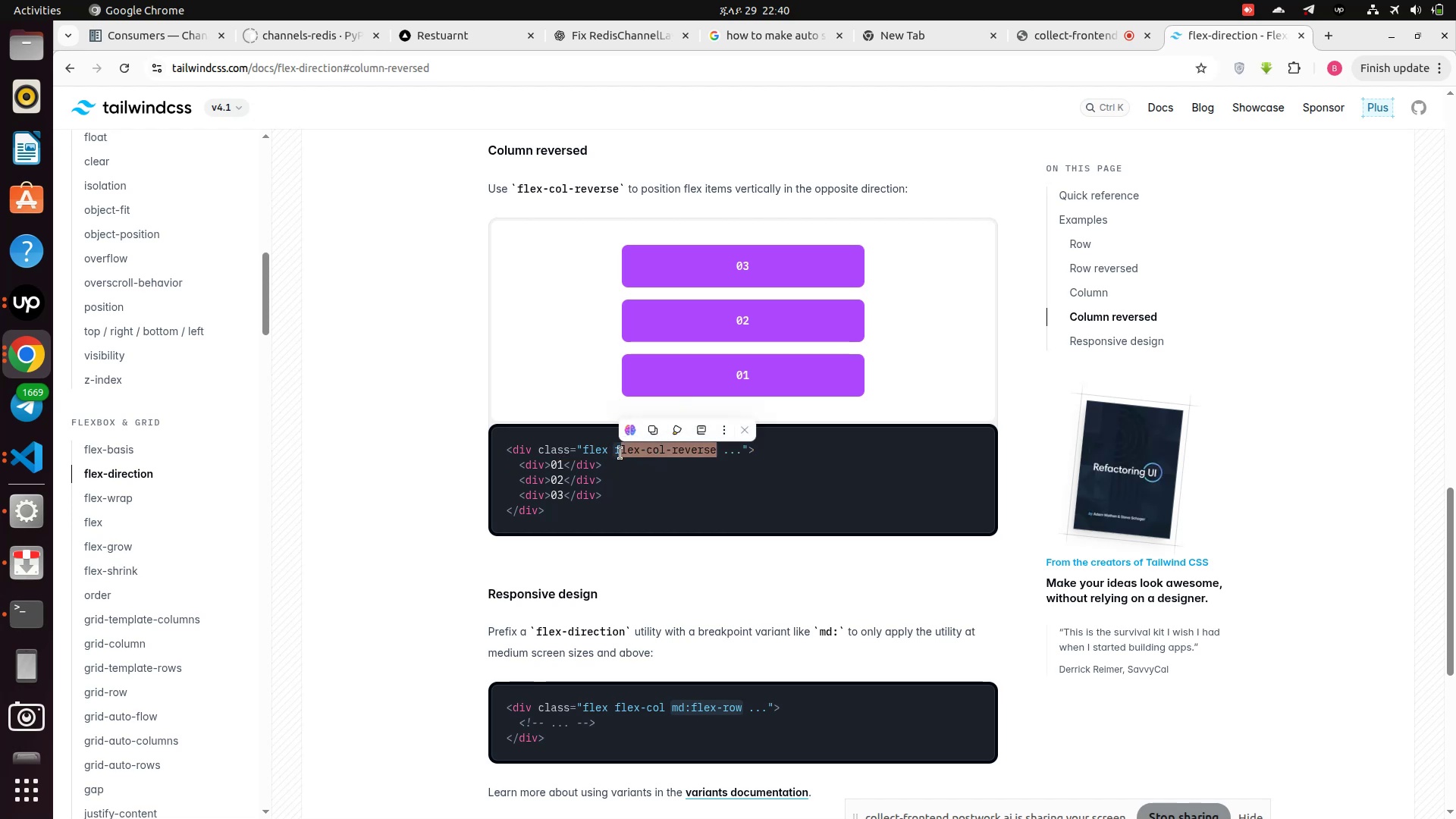 
left_click([616, 450])
 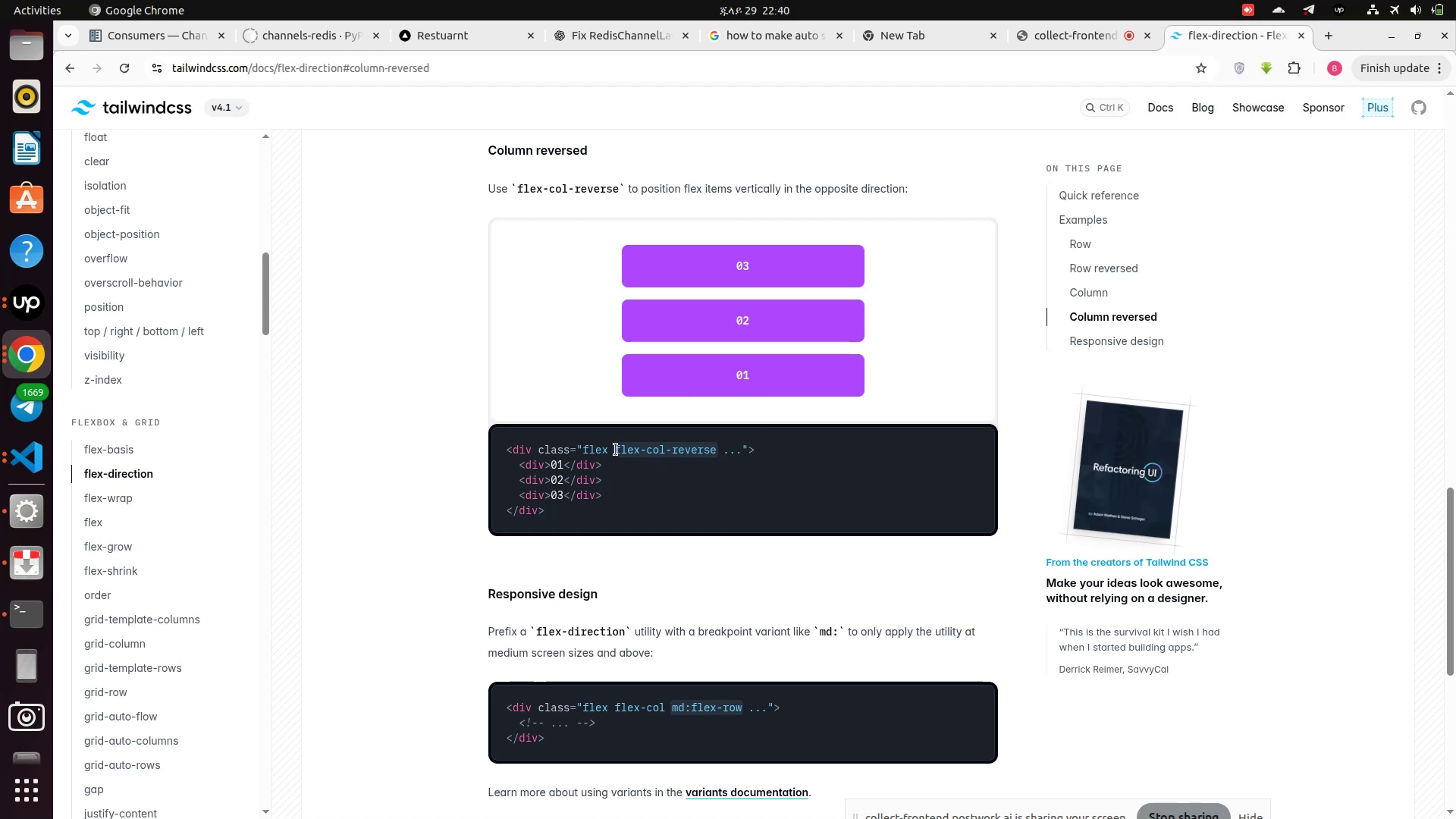 
left_click_drag(start_coordinate=[616, 450], to_coordinate=[701, 453])
 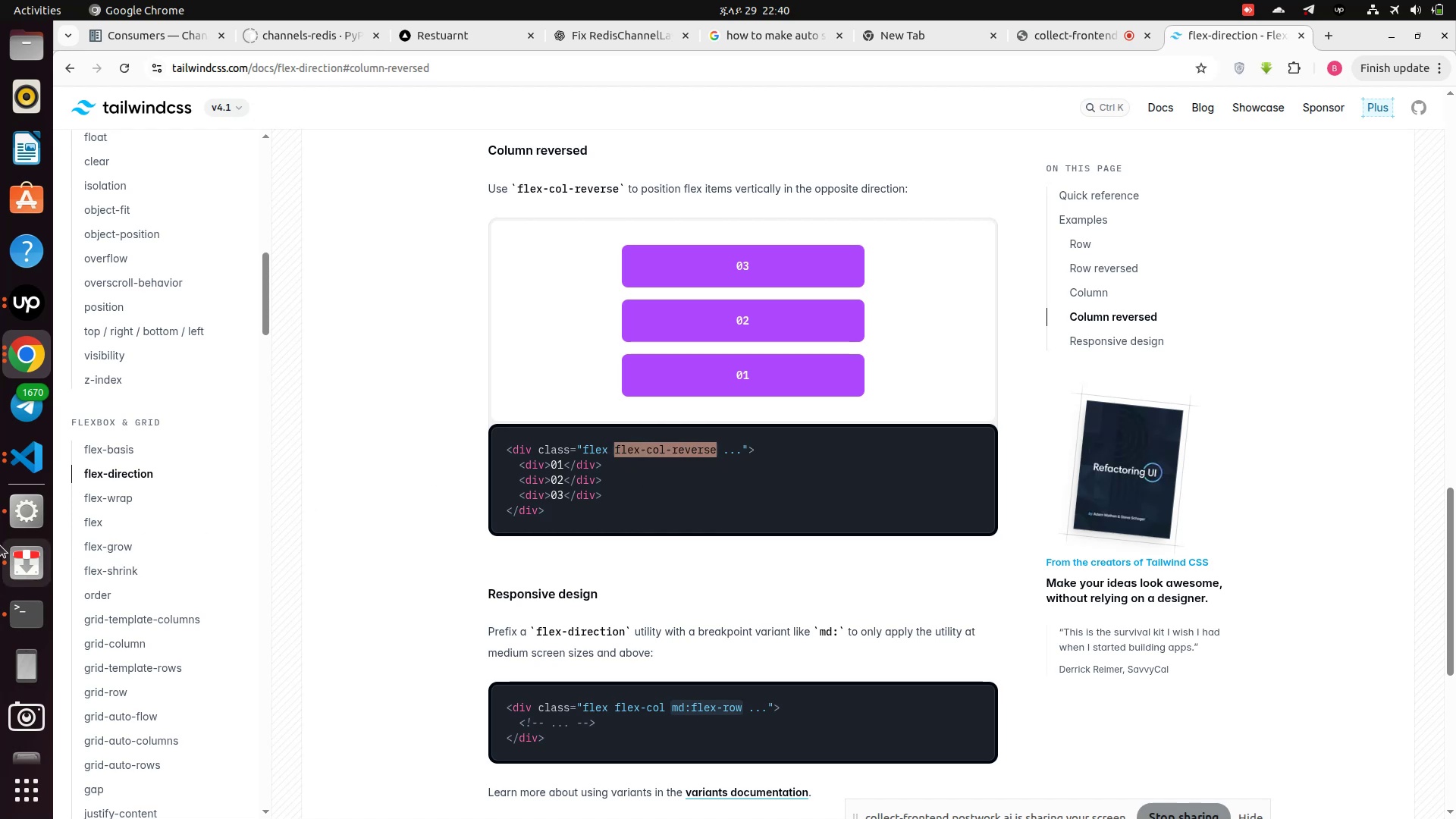 
left_click([39, 453])
 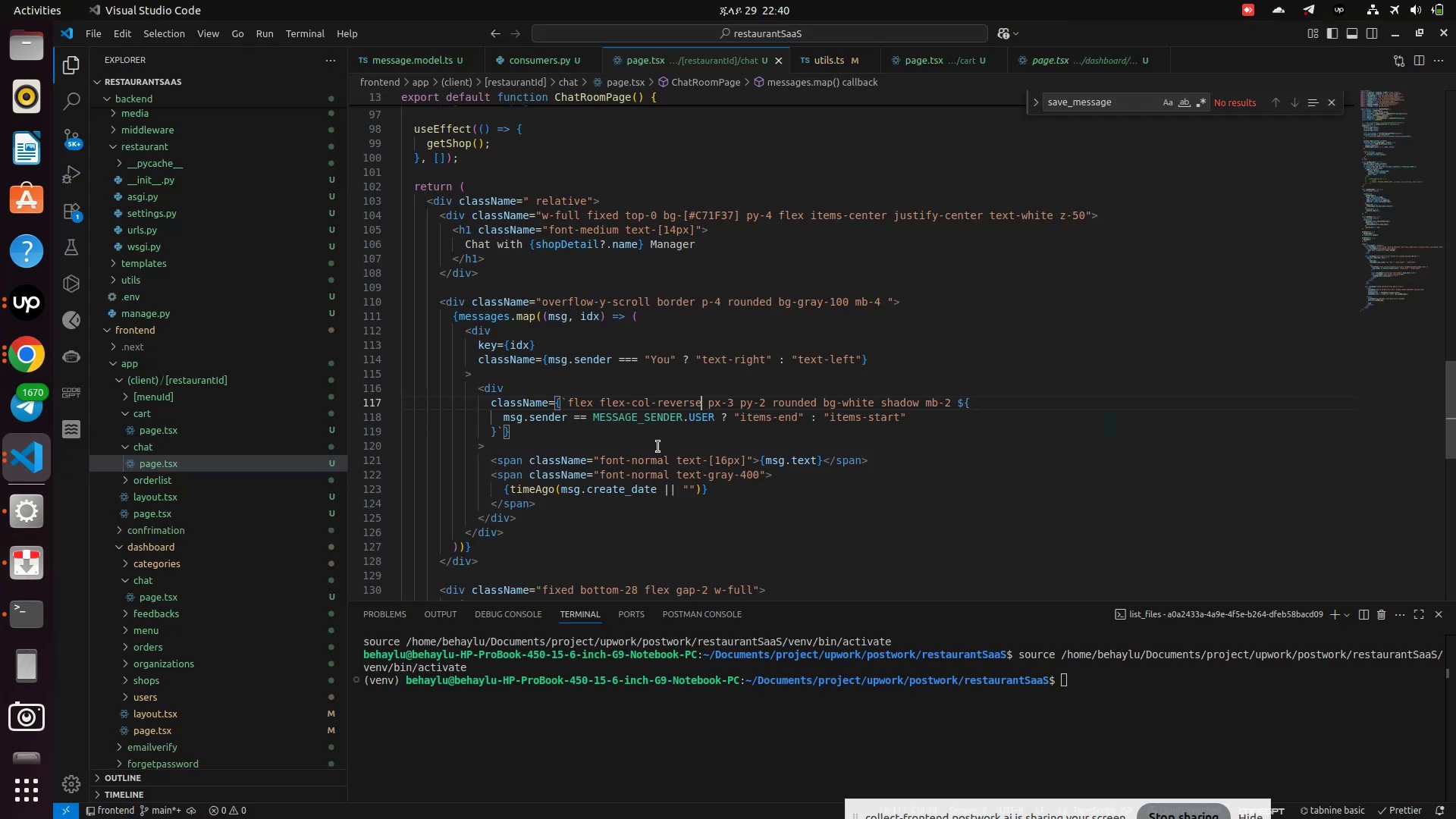 
hold_key(key=Backspace, duration=0.76)
 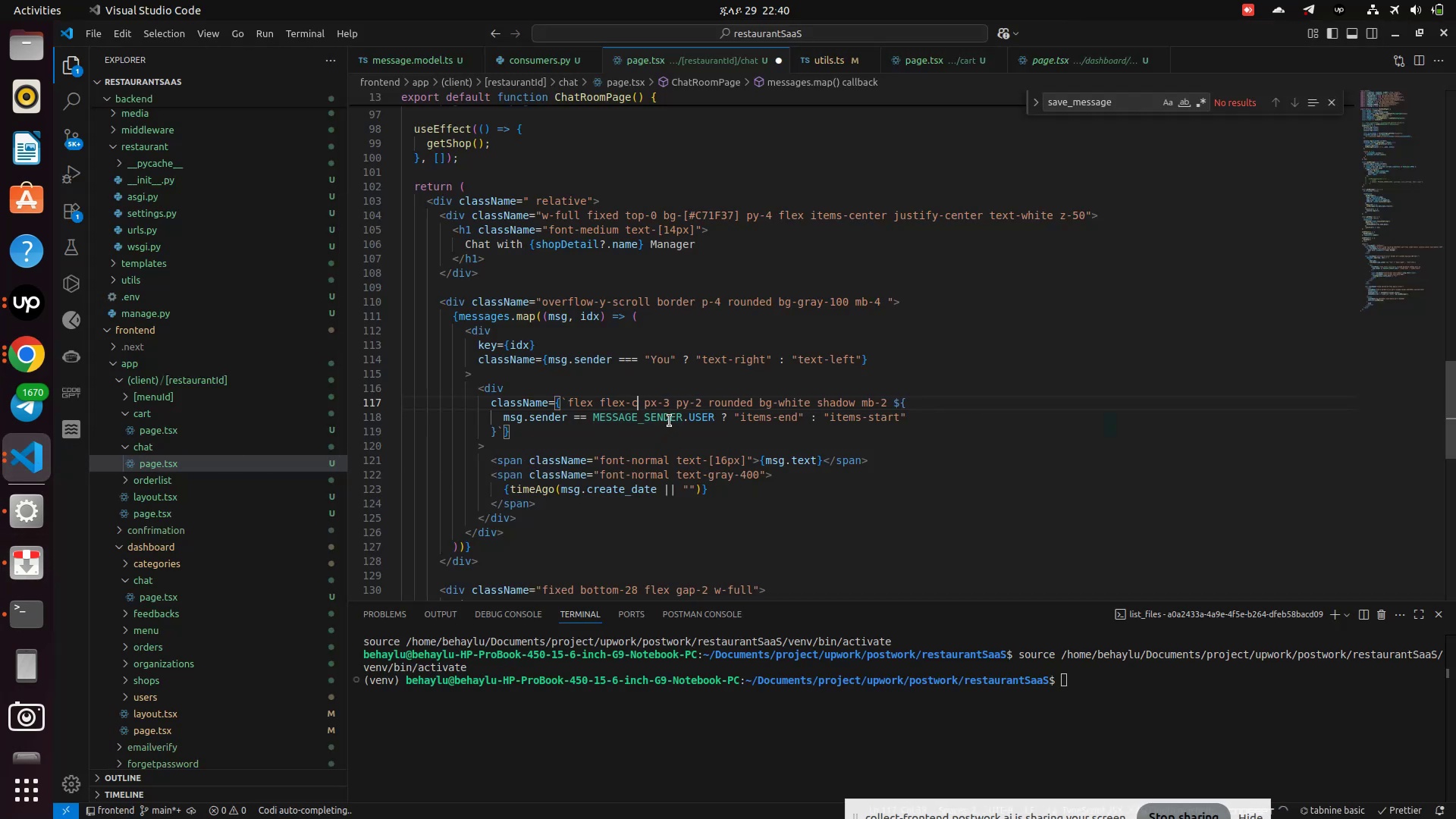 
key(Backspace)
 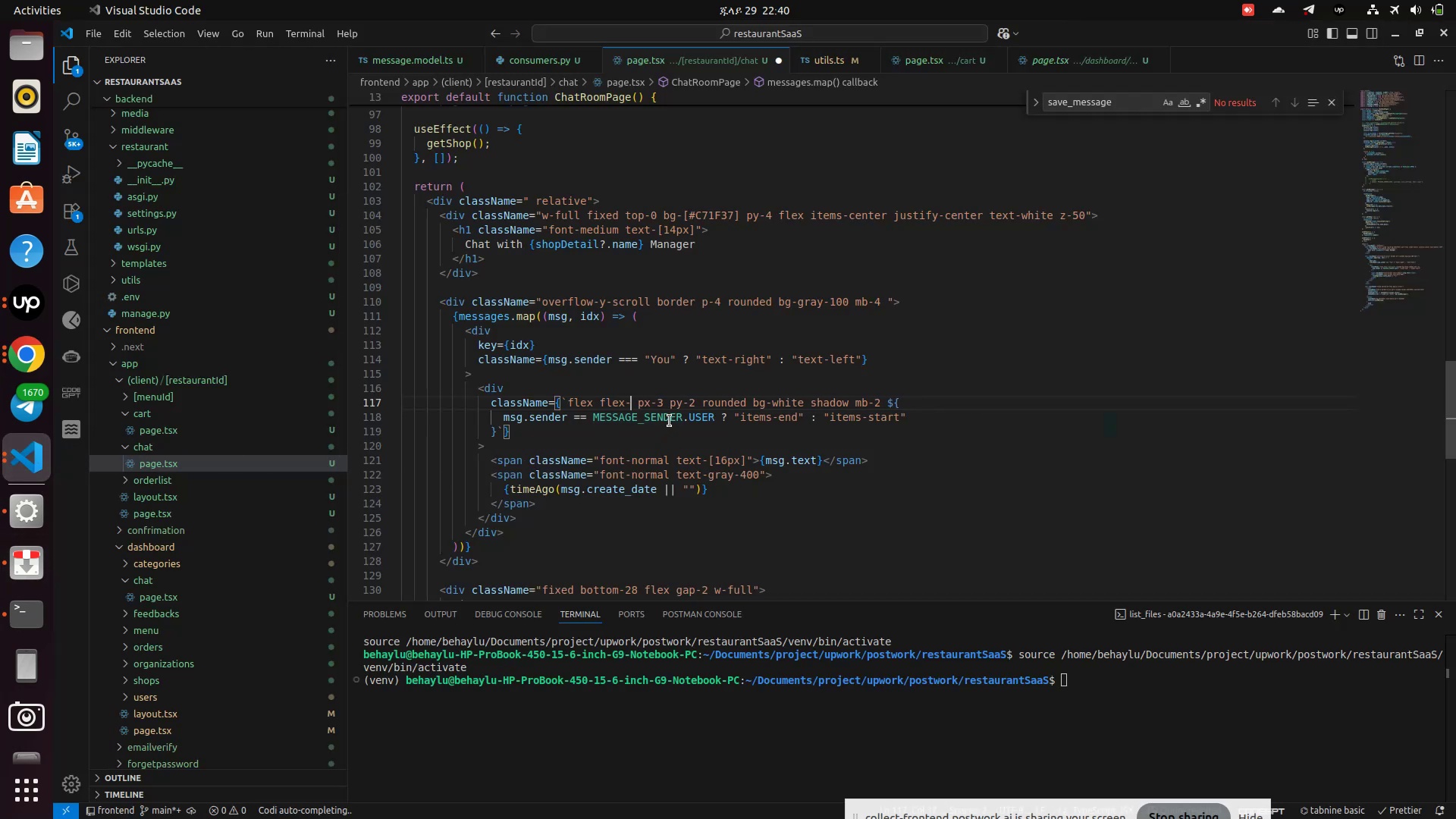 
key(Backspace)
 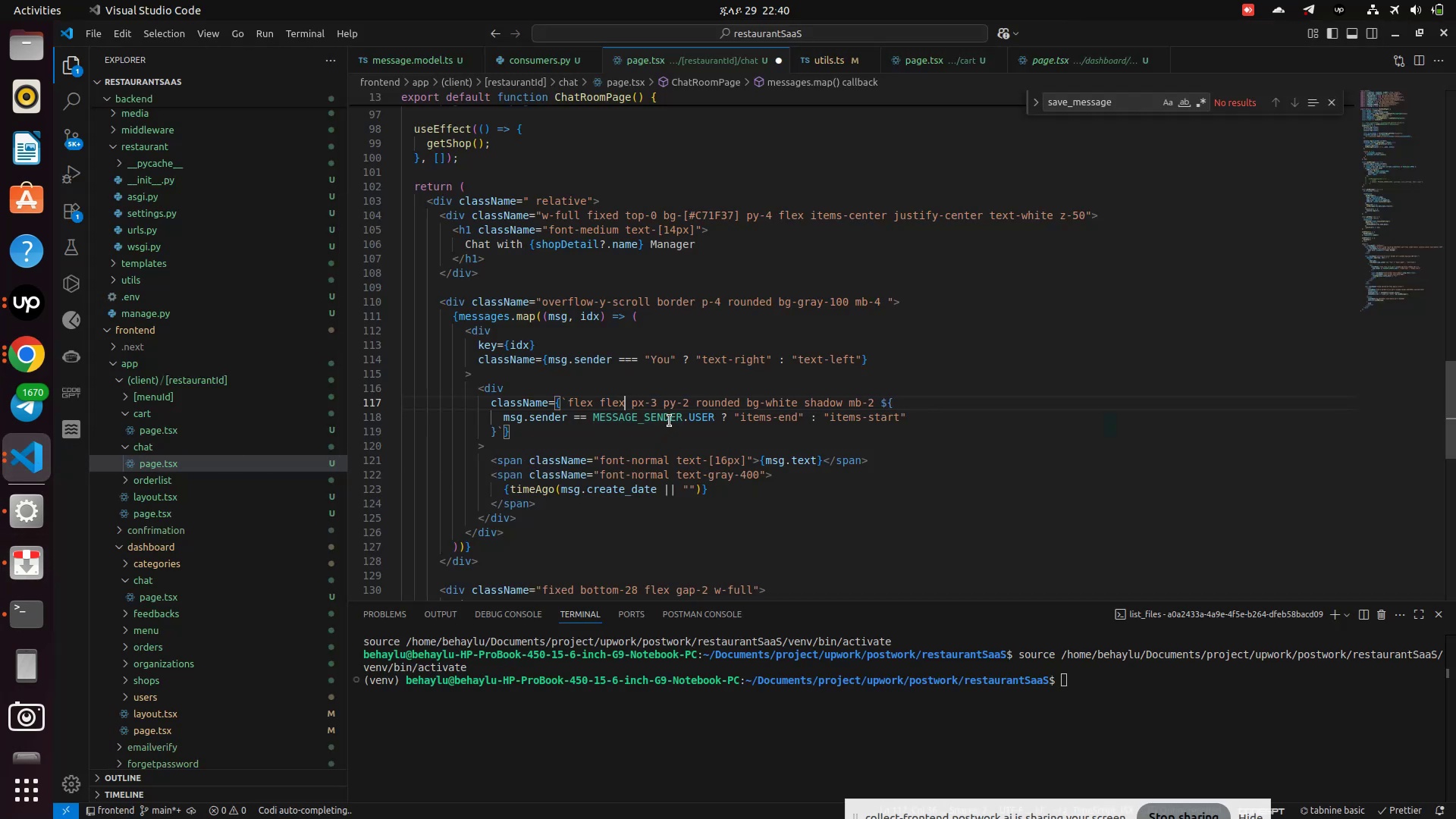 
key(Backspace)
 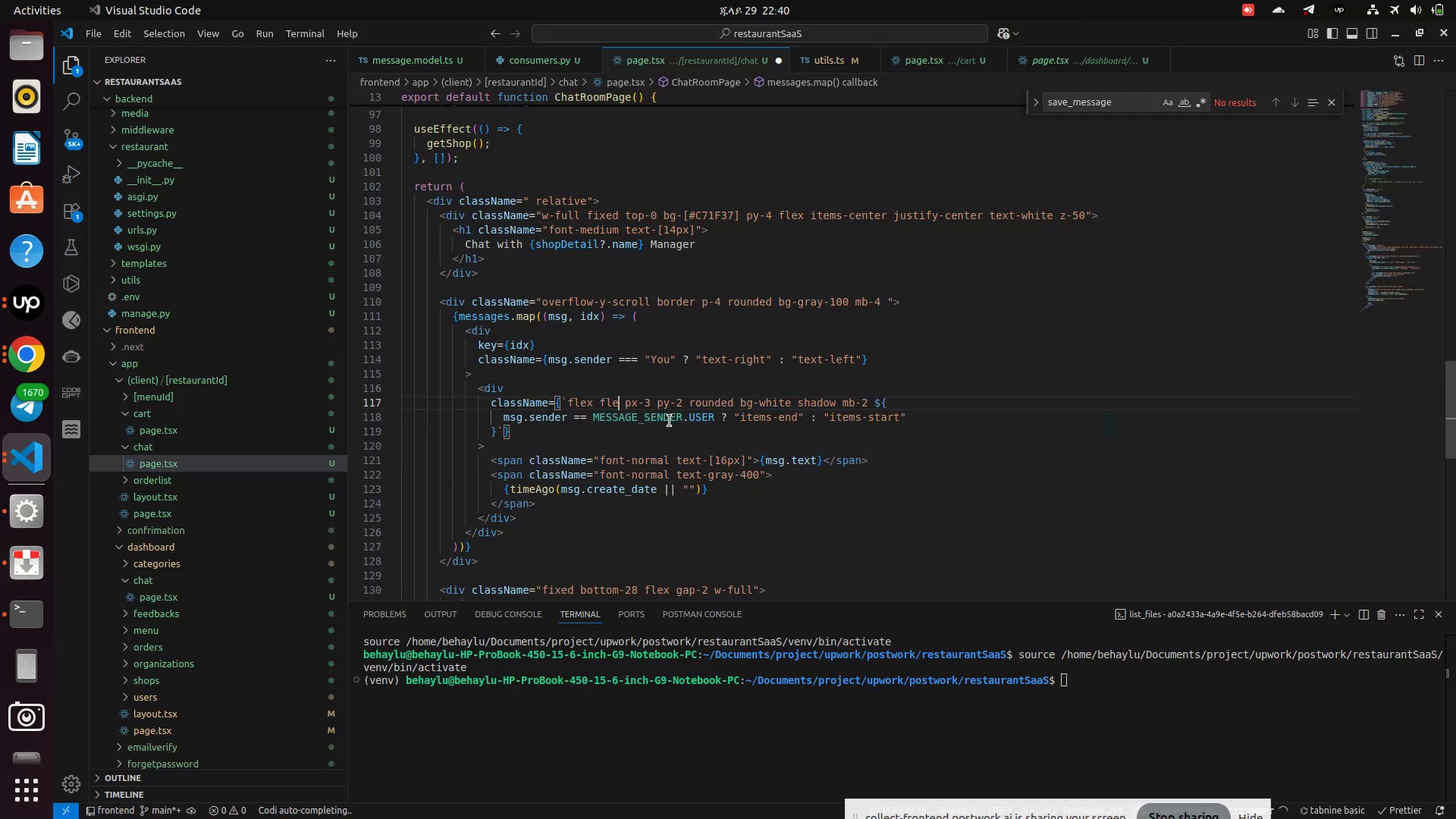 
key(Backspace)
 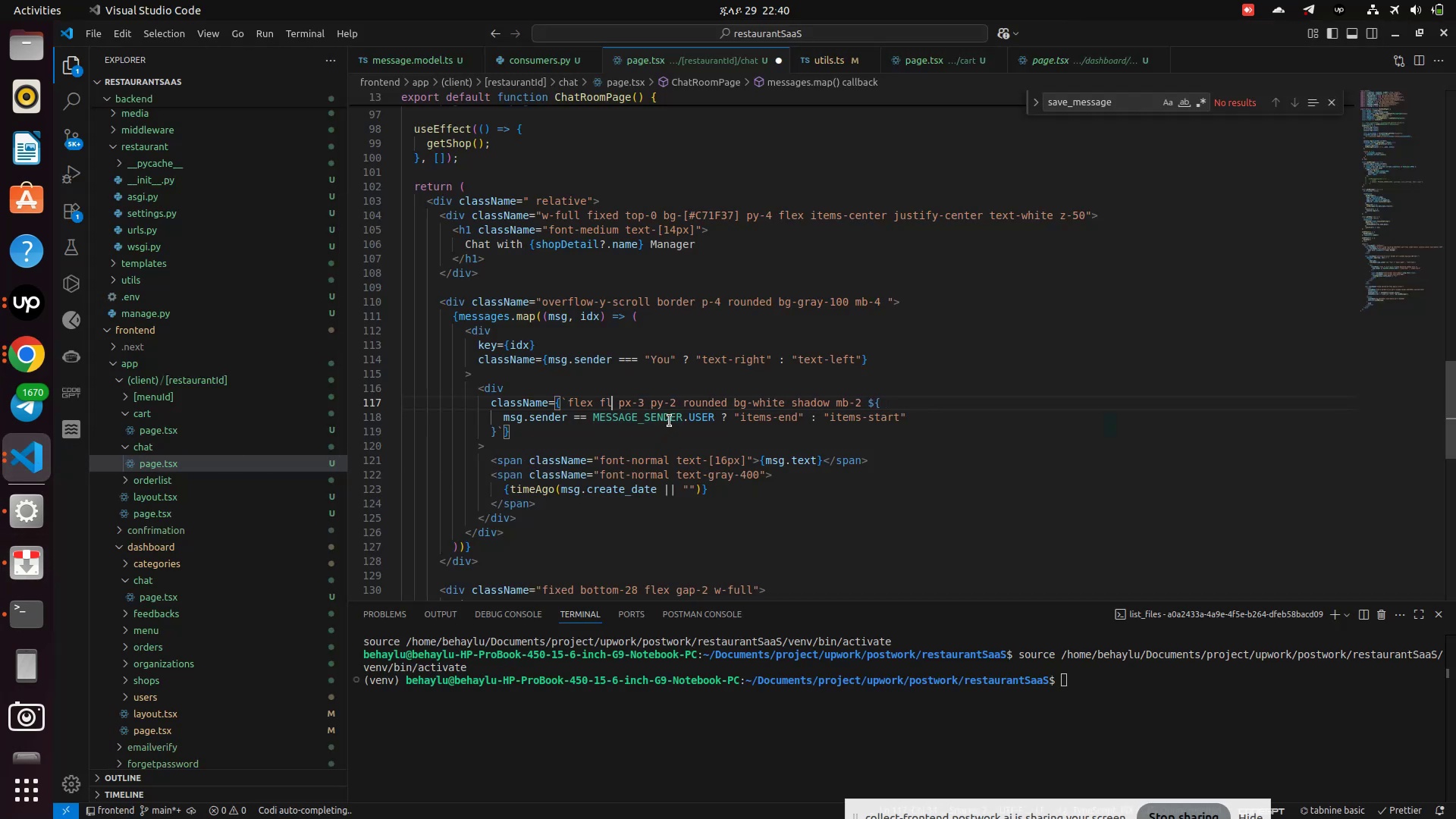 
key(Backspace)
 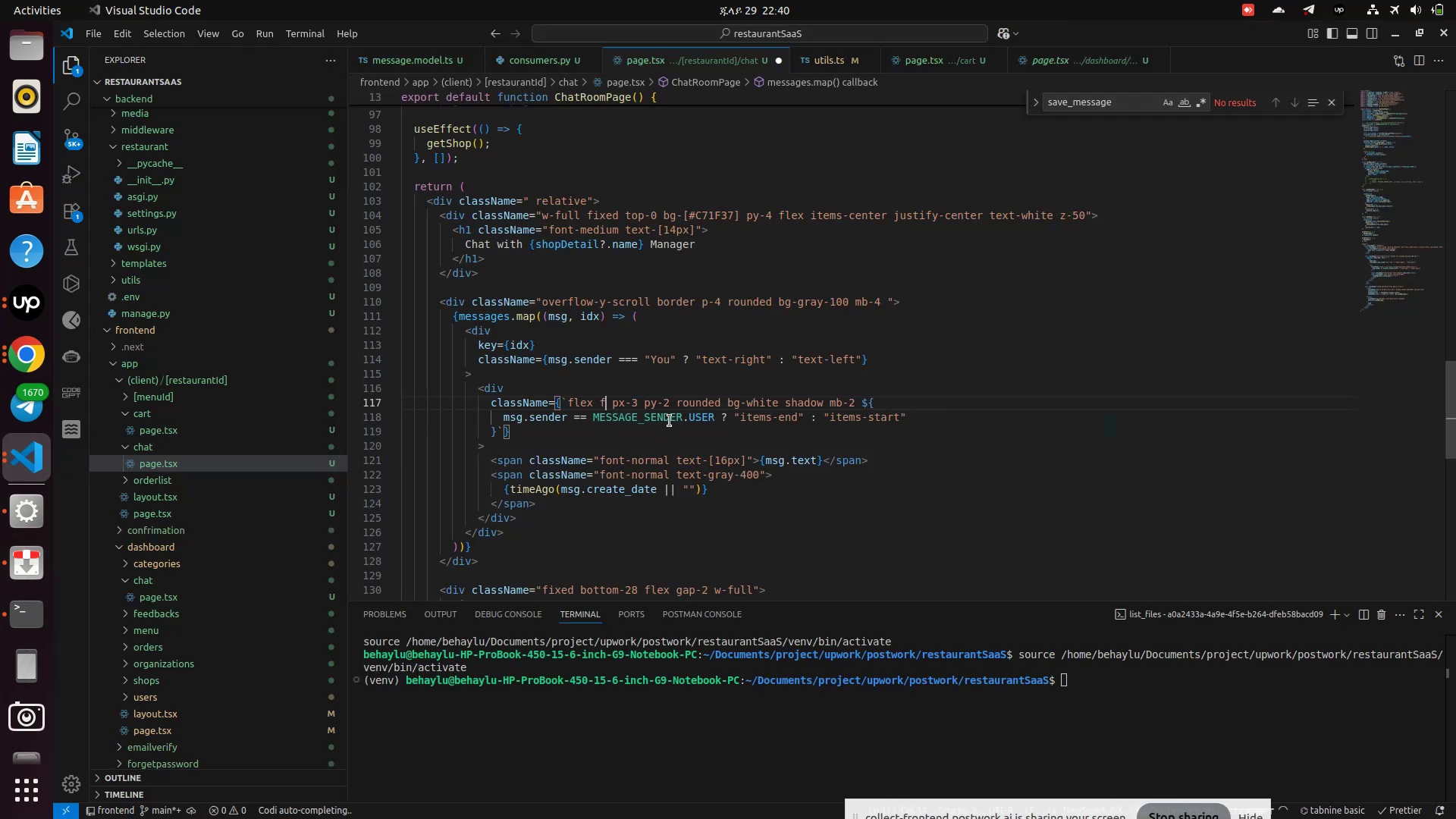 
key(Backspace)
 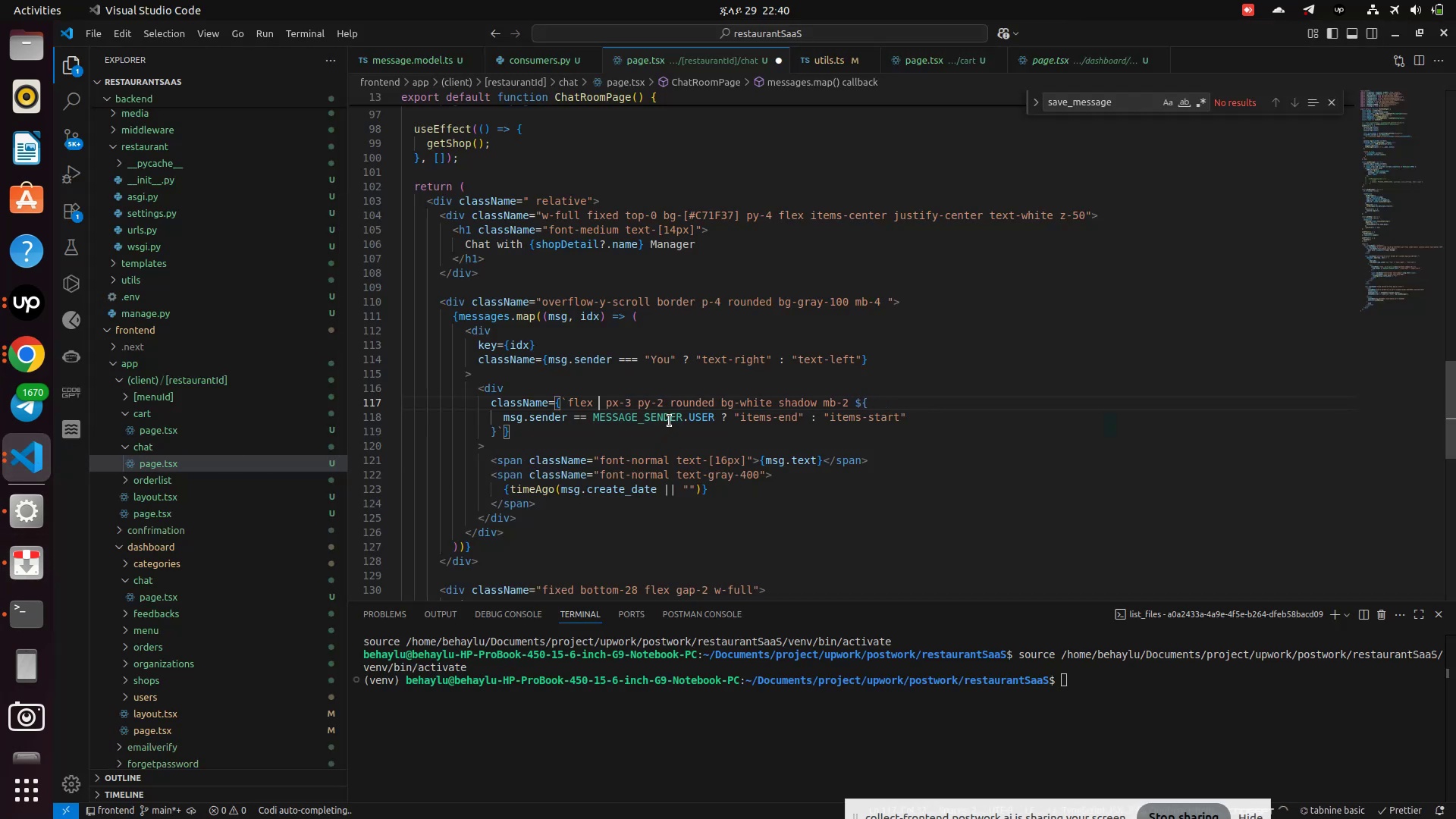 
key(Control+V)
 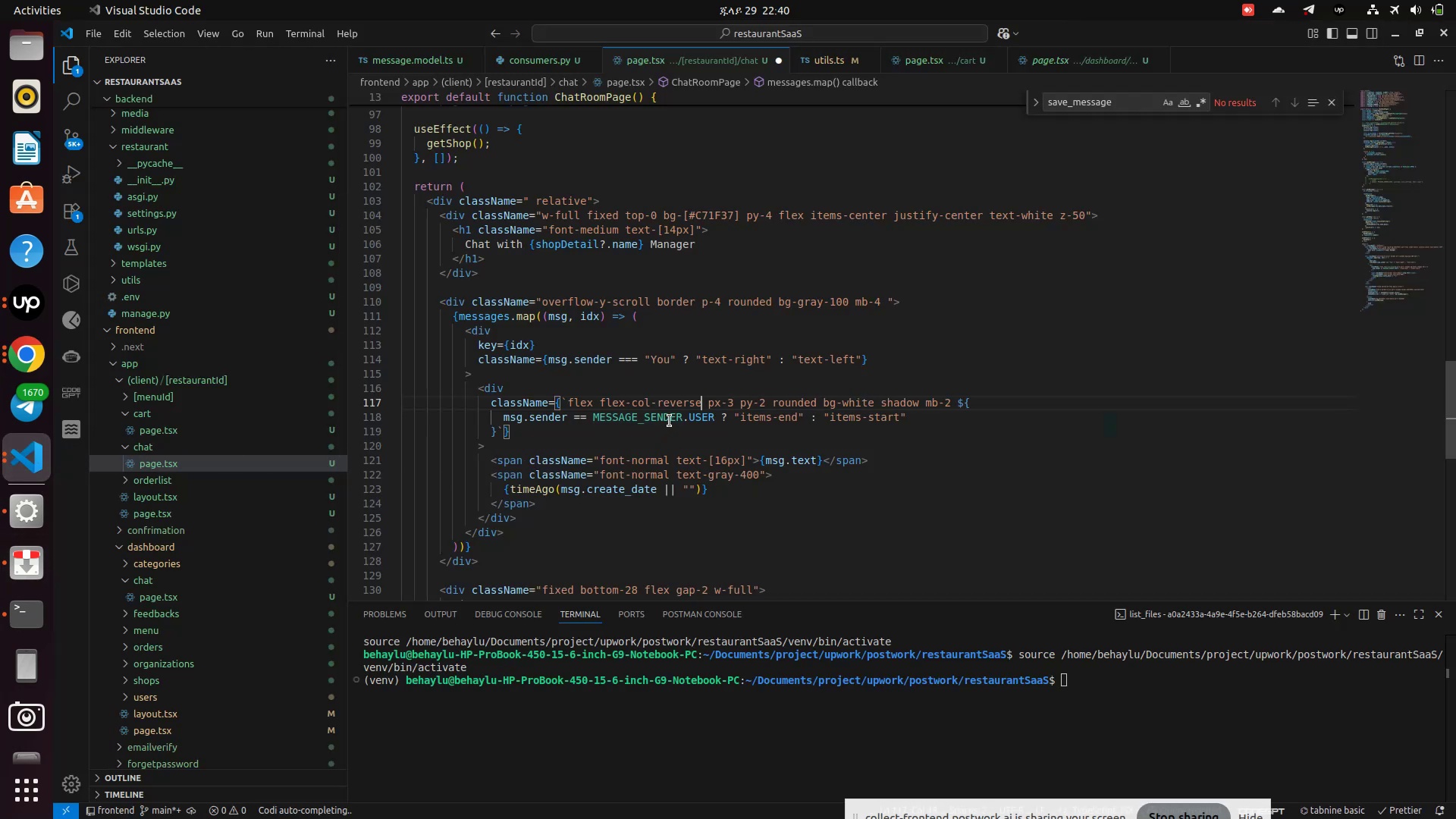 
key(Control+S)
 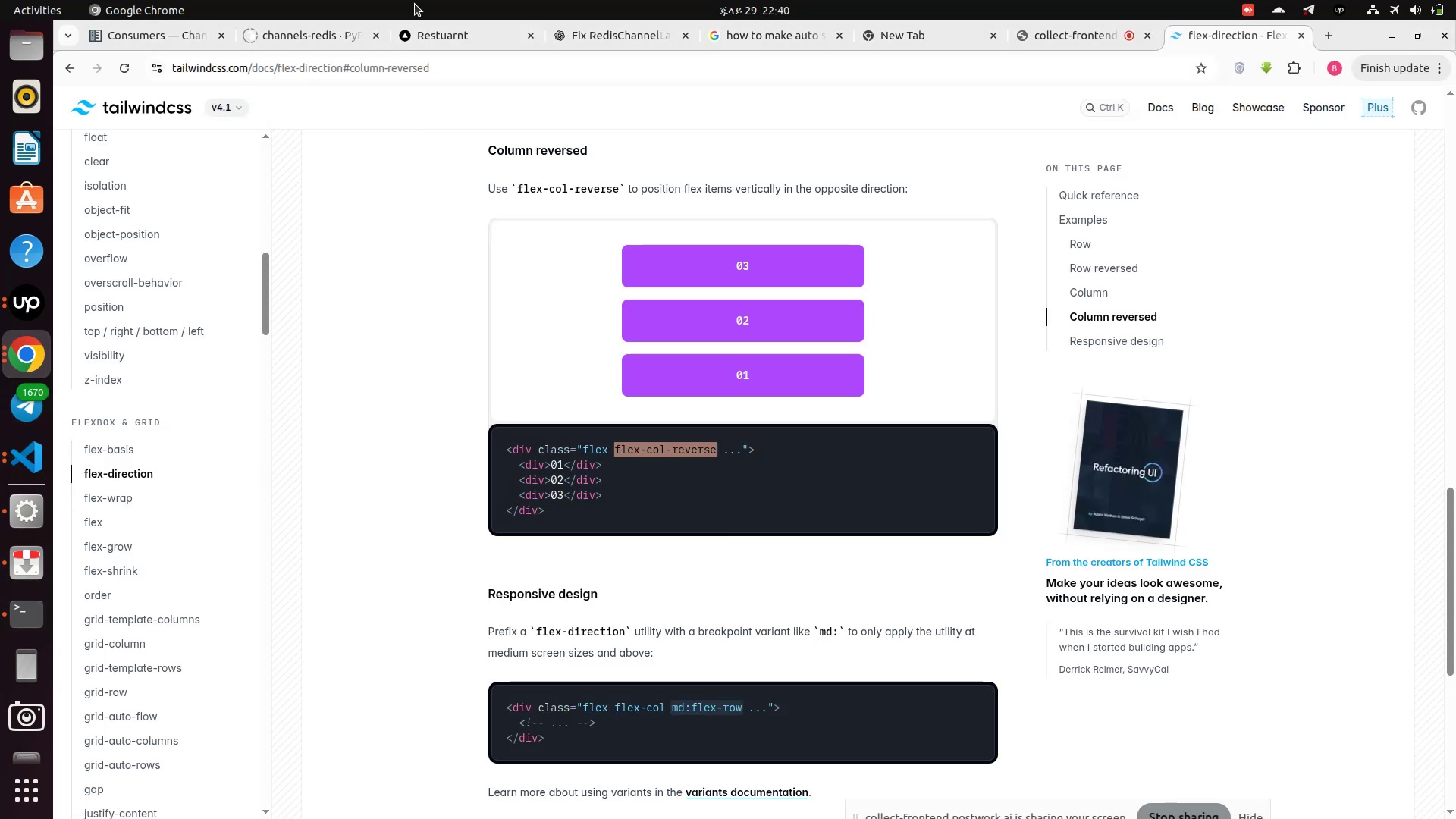 
wait(7.08)
 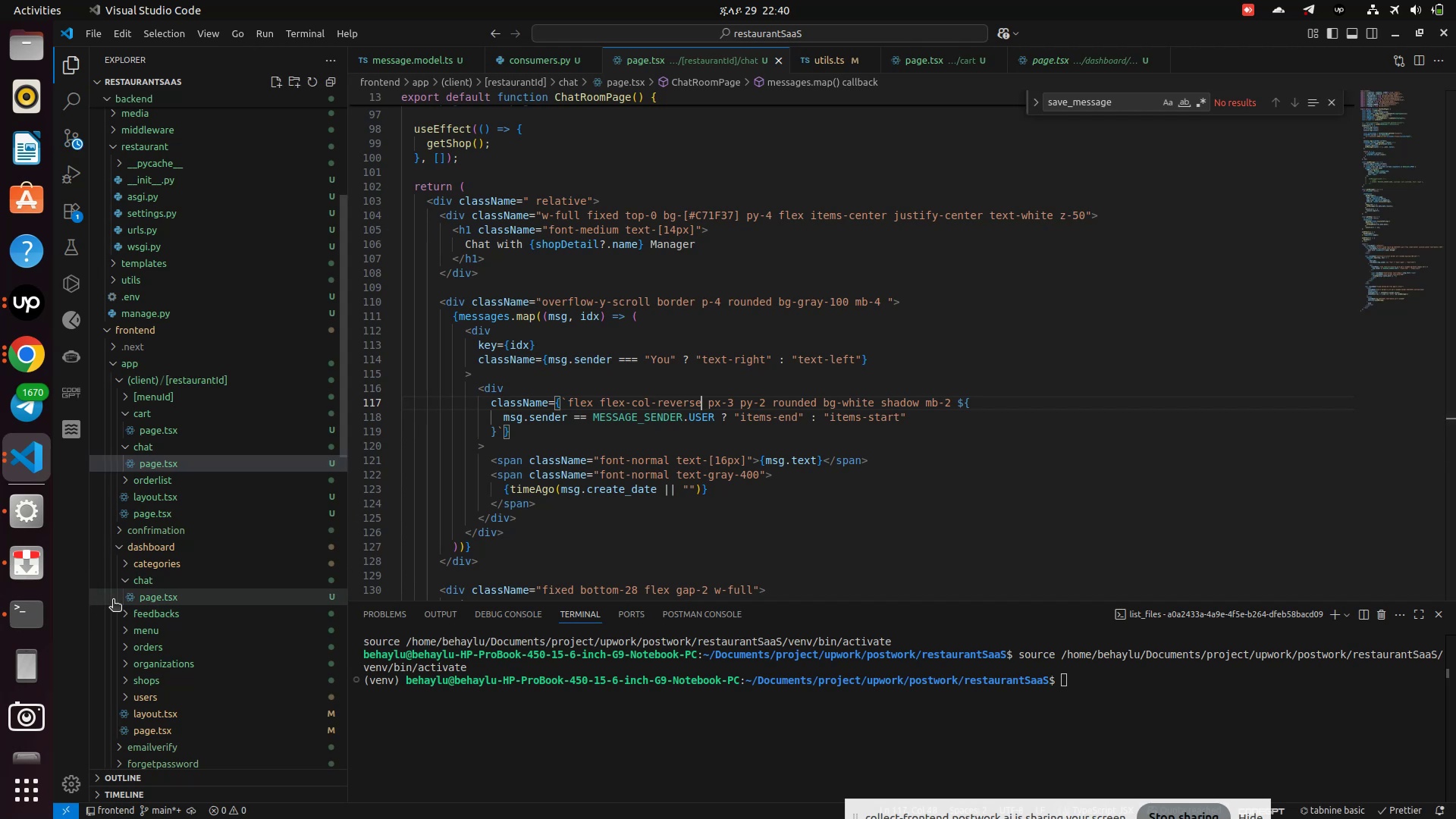 
scroll: coordinate [559, 544], scroll_direction: up, amount: 8.0
 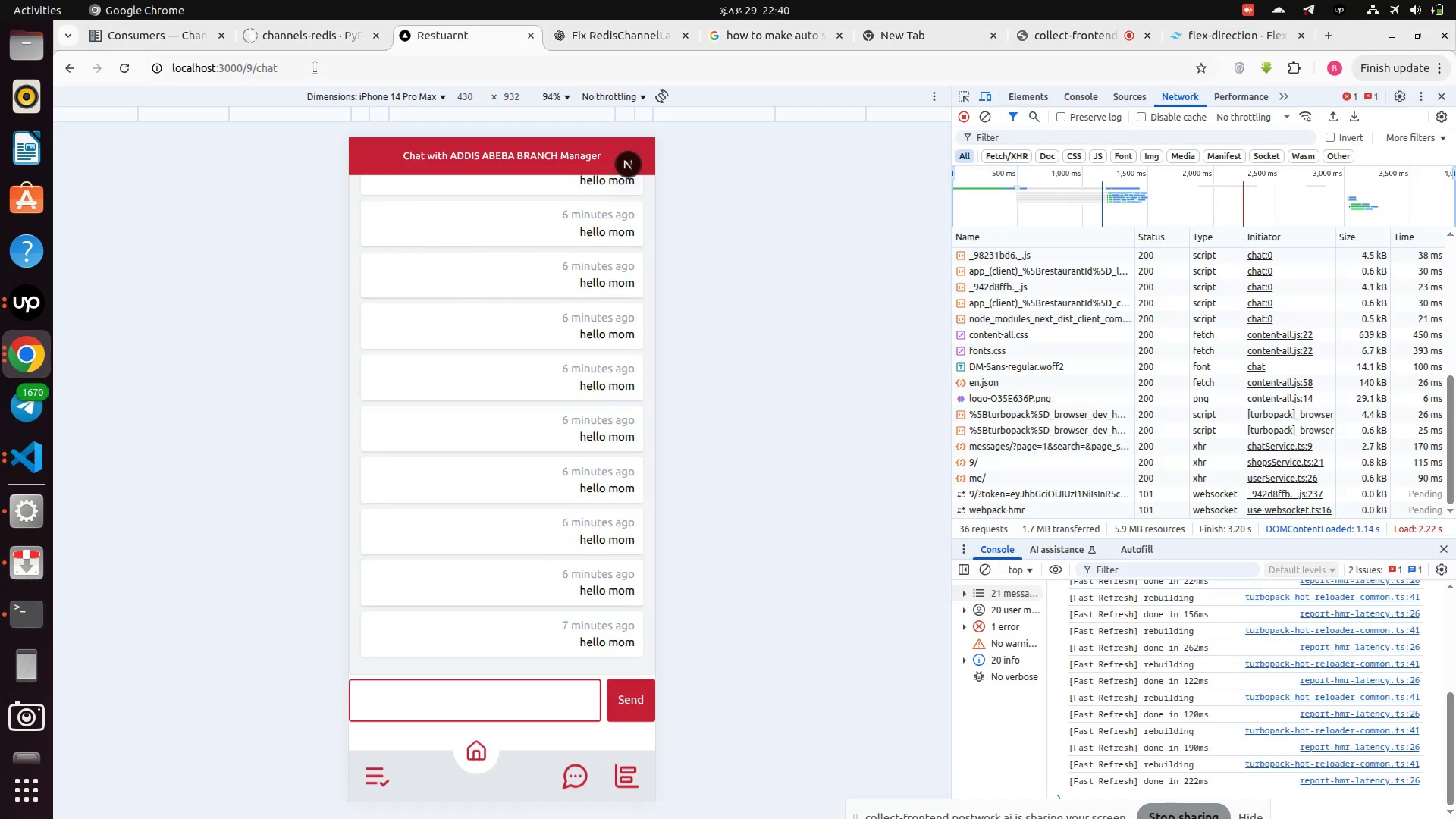 
left_click([318, 64])
 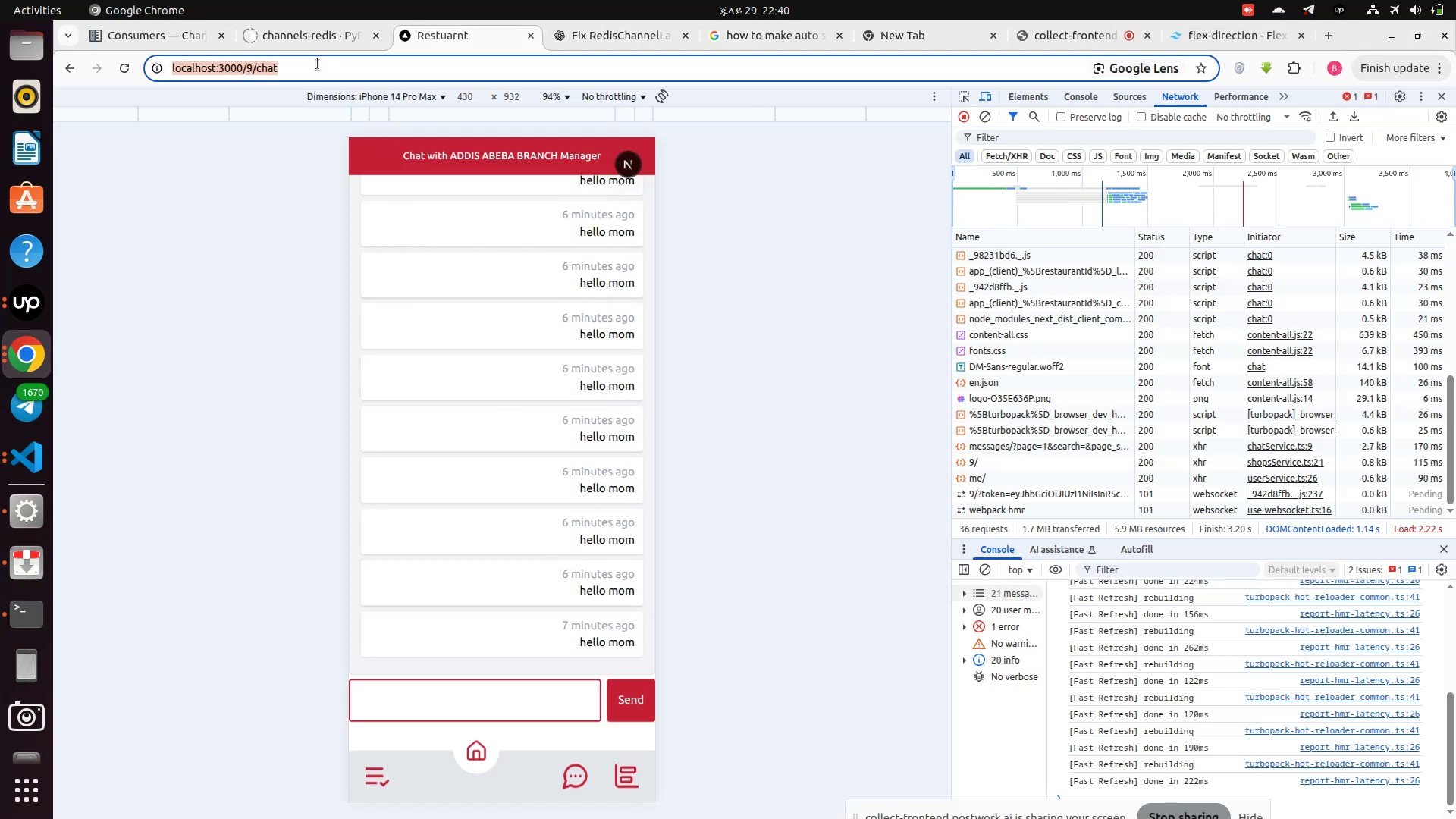 
key(Enter)
 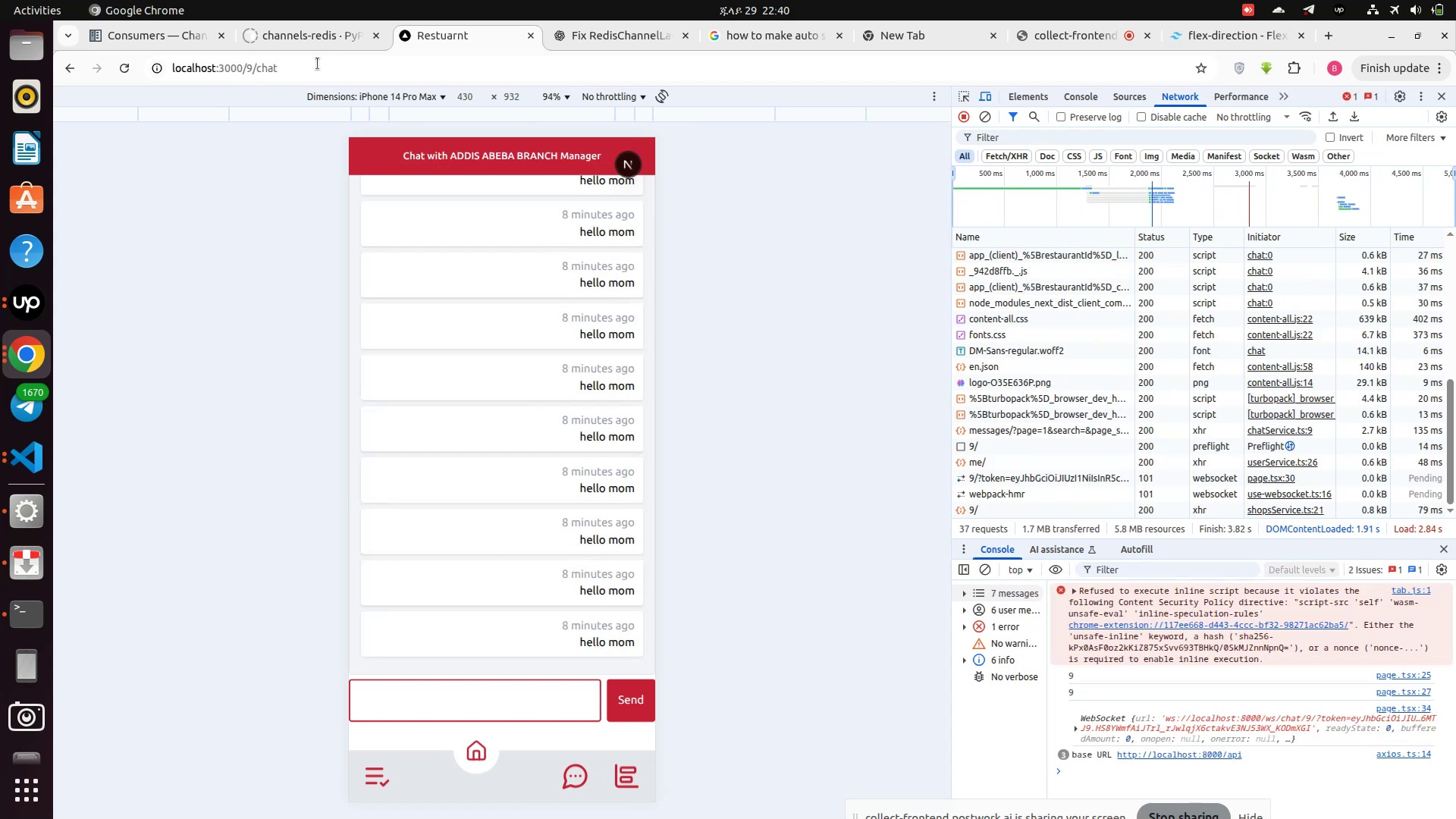 
wait(7.33)
 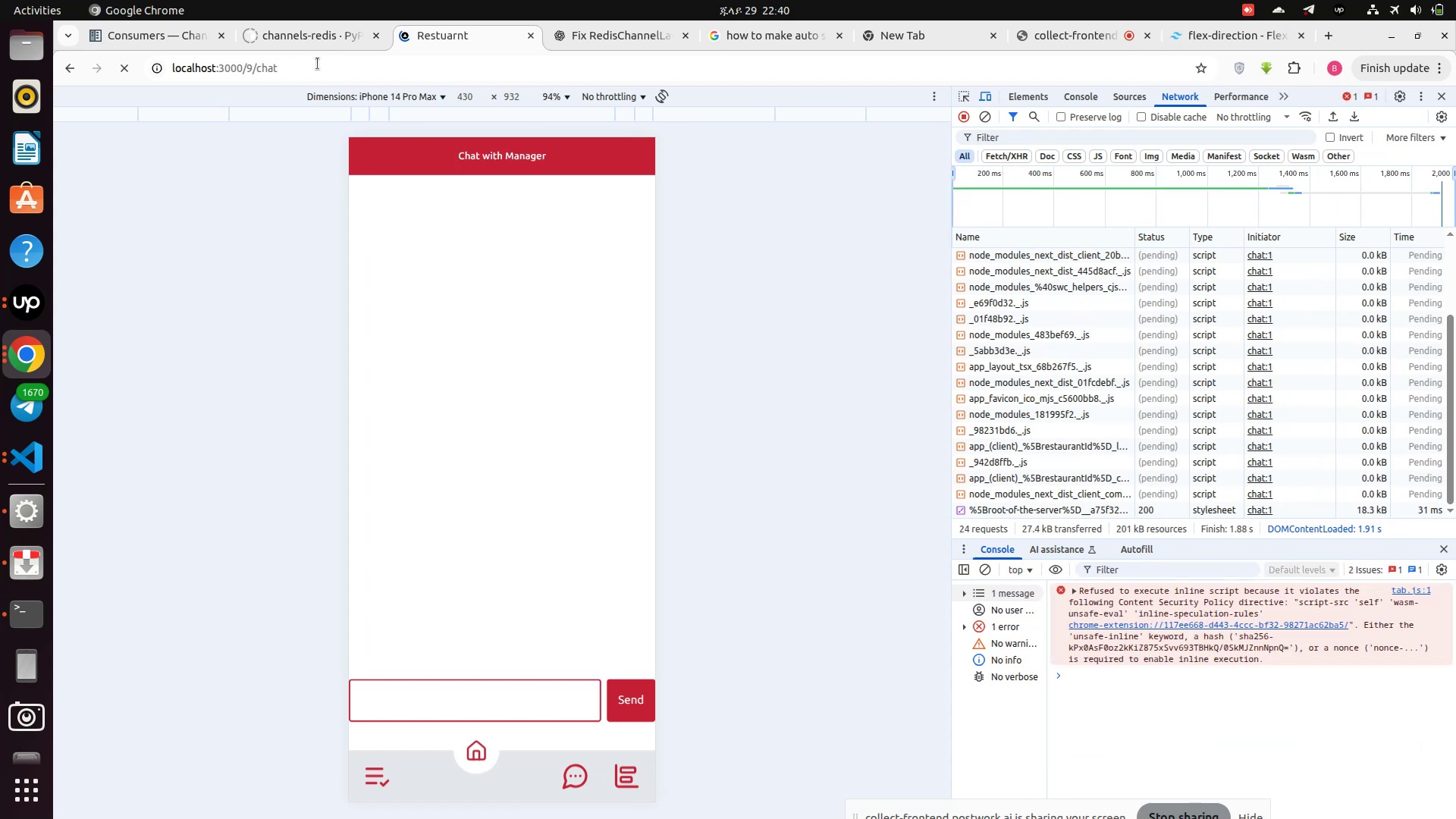 
scroll: coordinate [567, 402], scroll_direction: down, amount: 3.0
 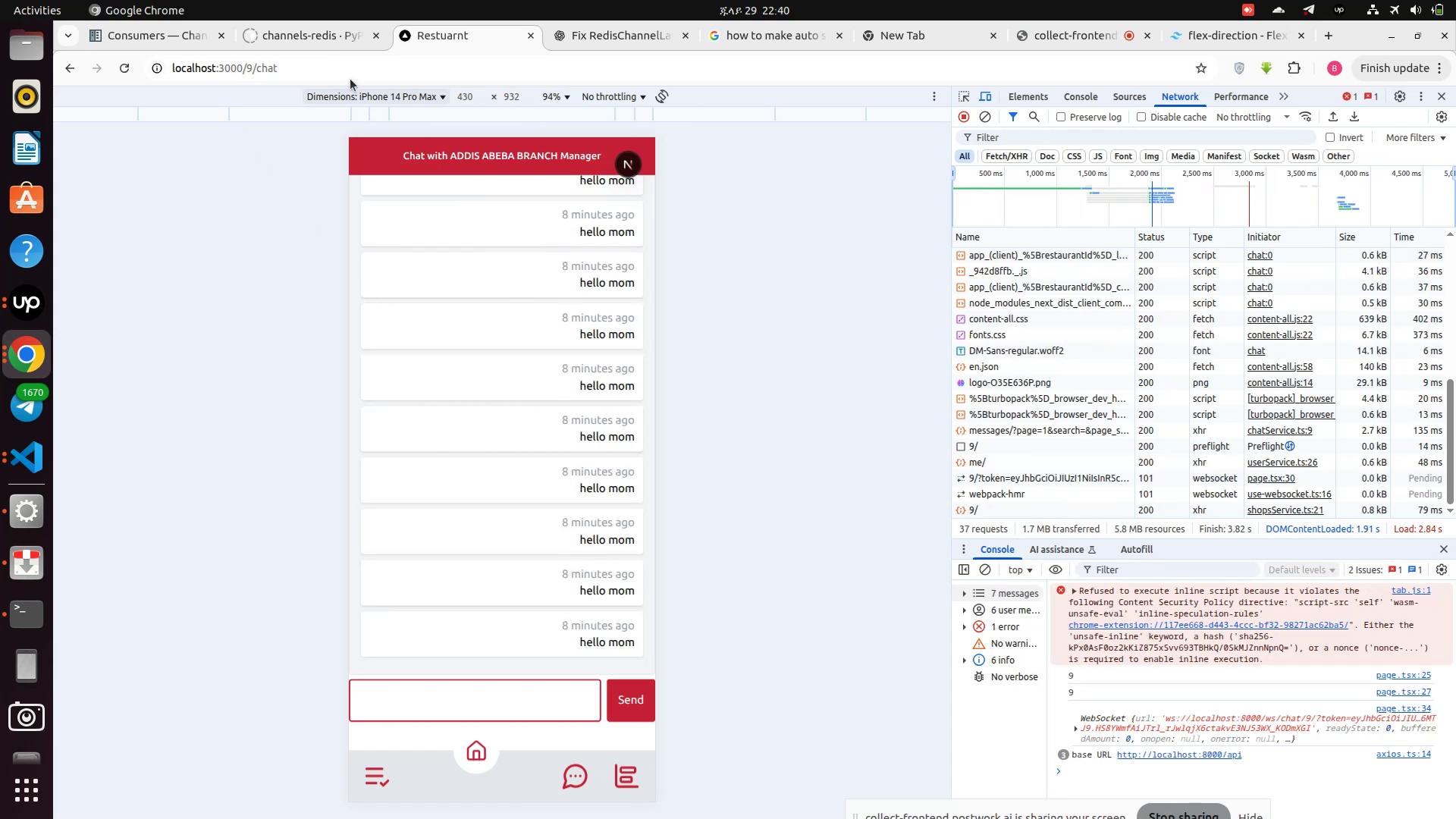 
left_click([308, 63])
 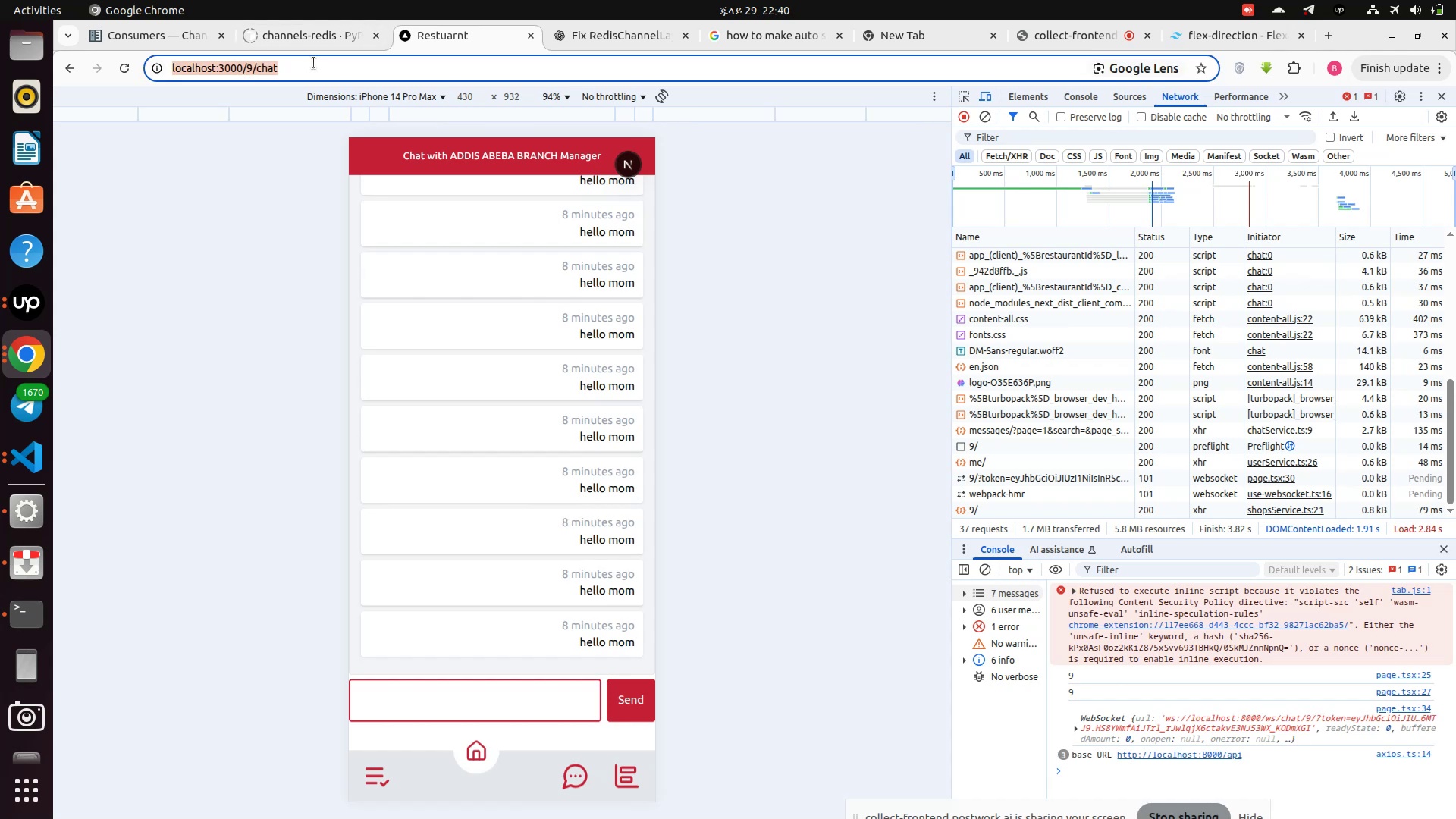 
key(Enter)
 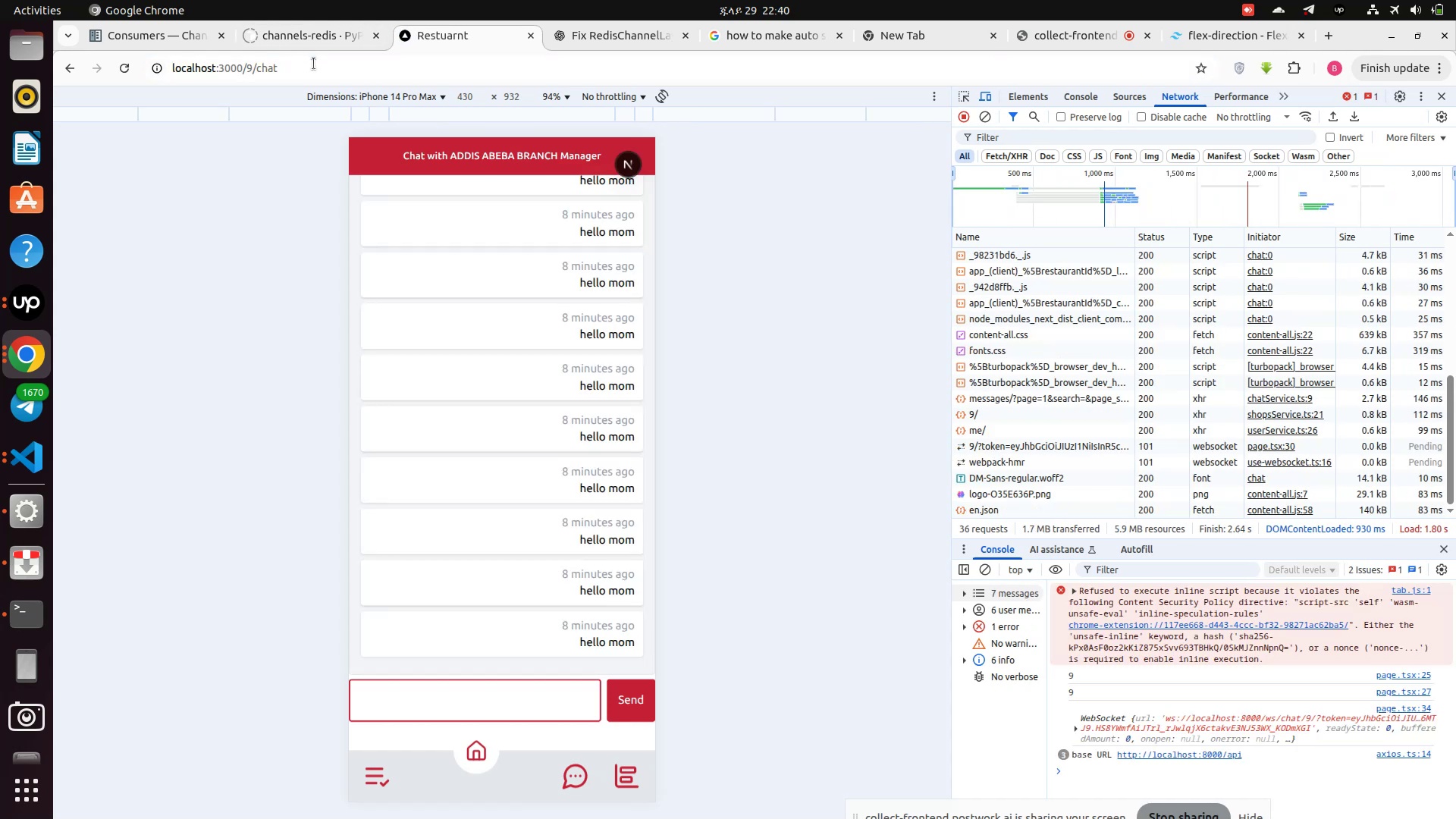 
wait(7.85)
 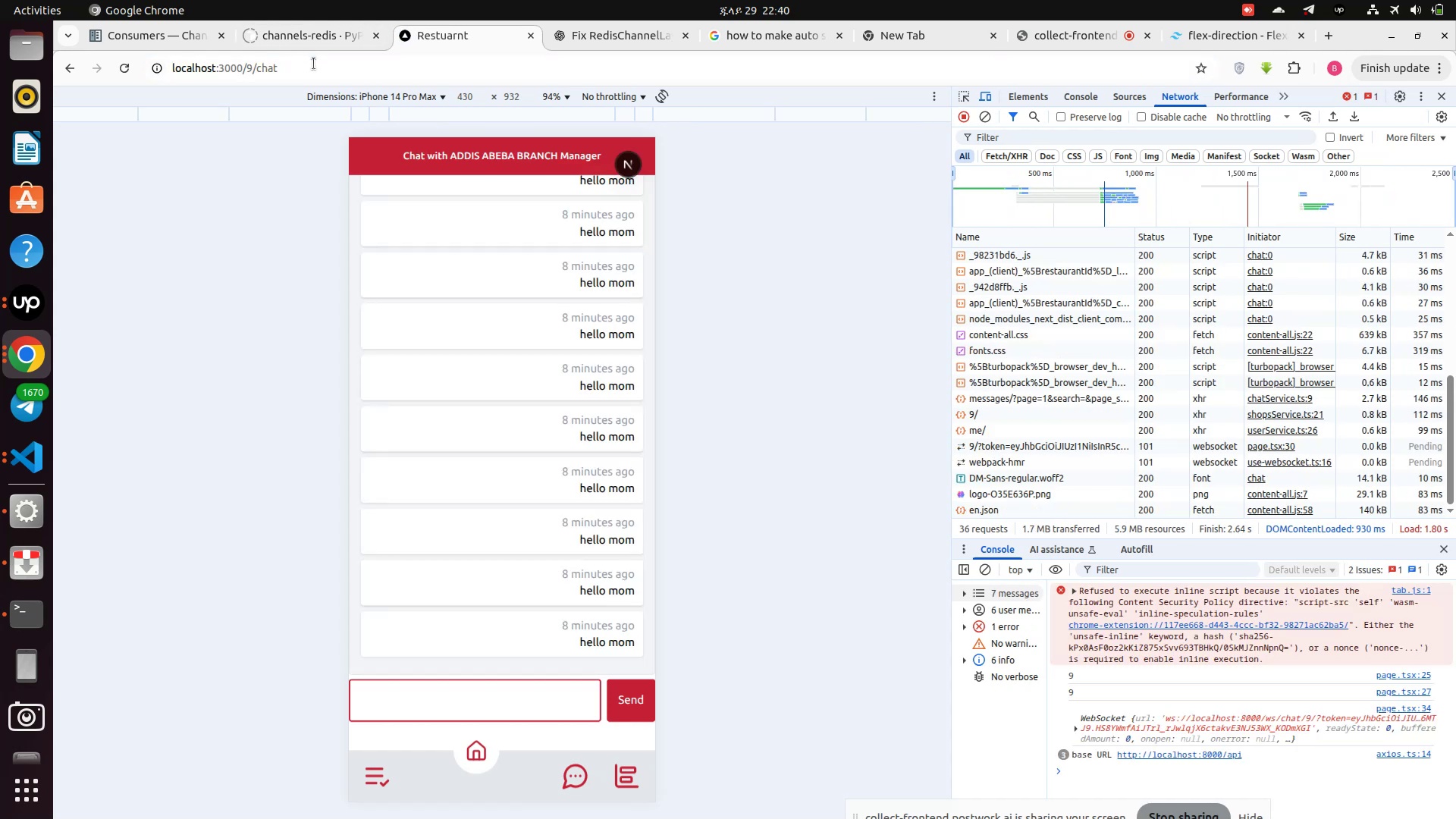 
left_click([507, 700])
 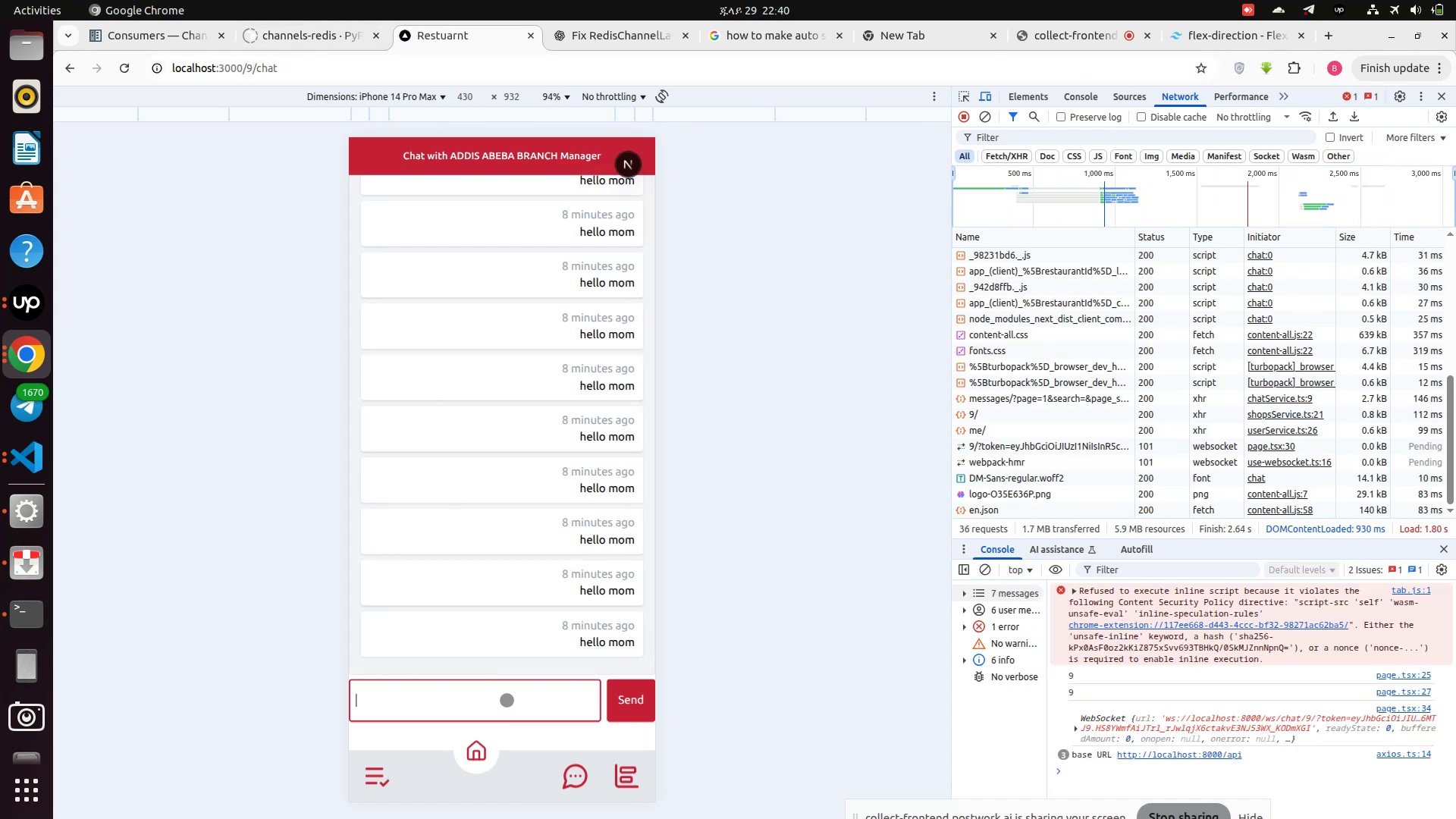 
type(hello )
 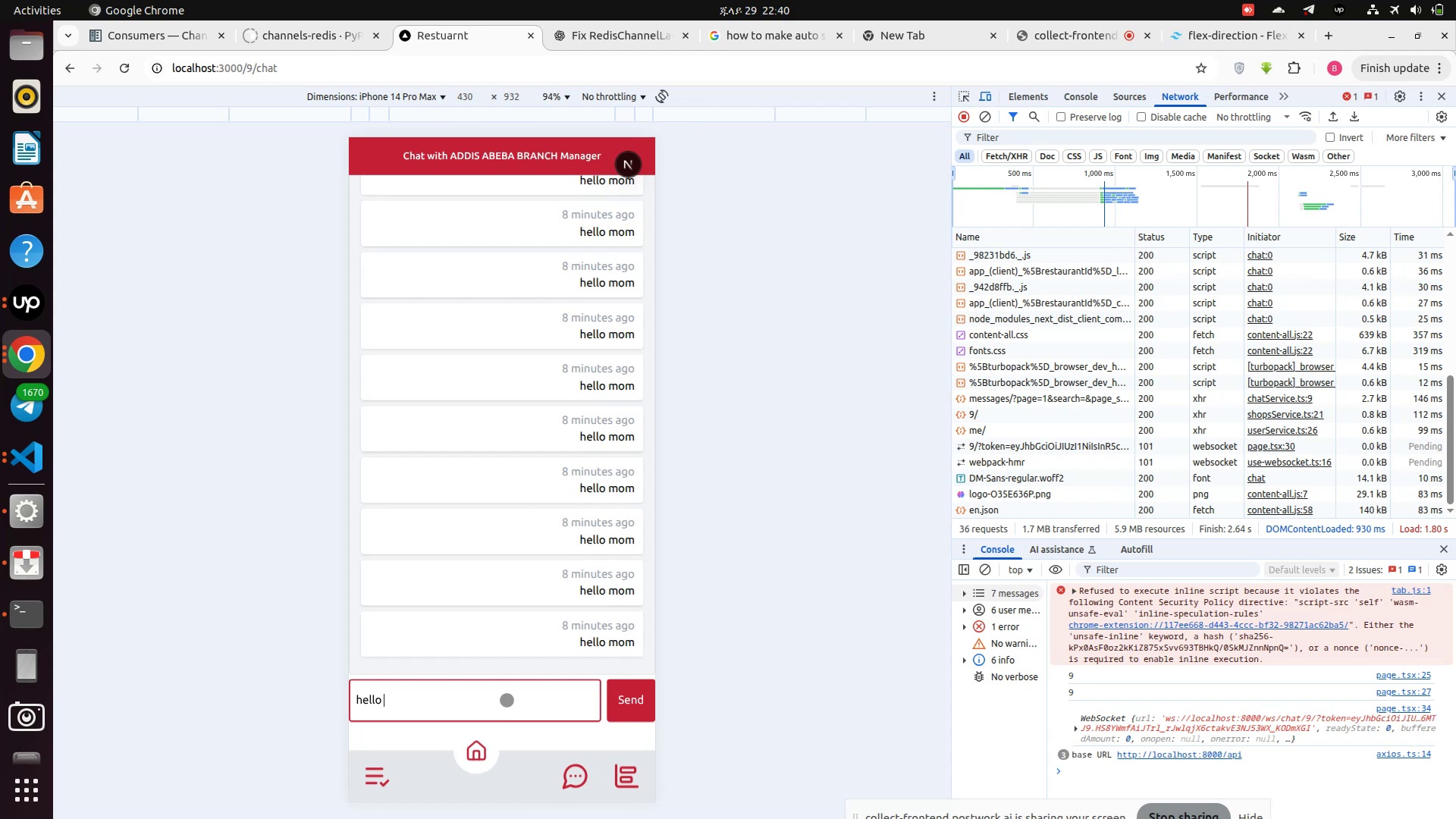 
key(Enter)
 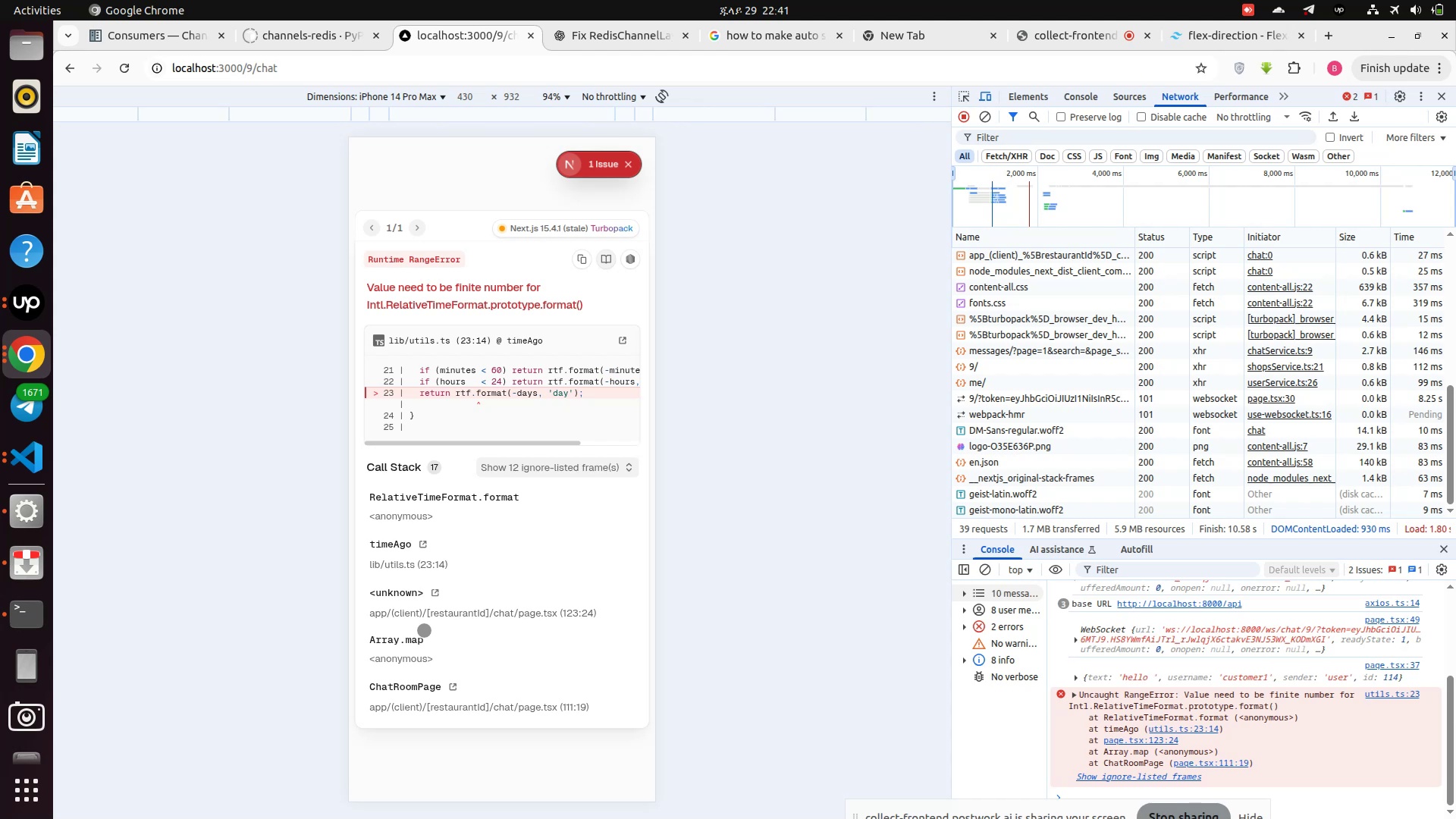 
wait(15.18)
 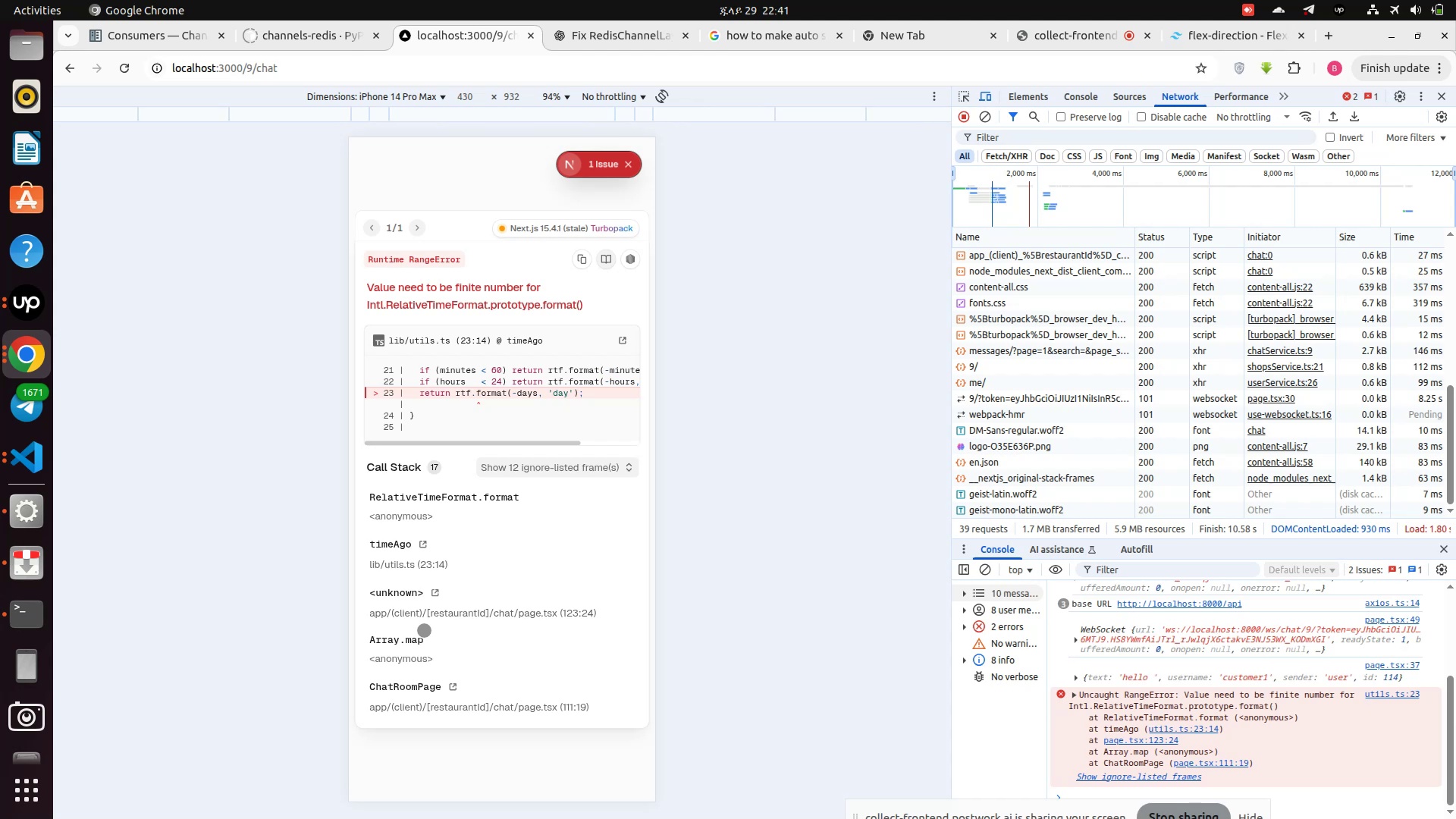 
left_click([1075, 639])
 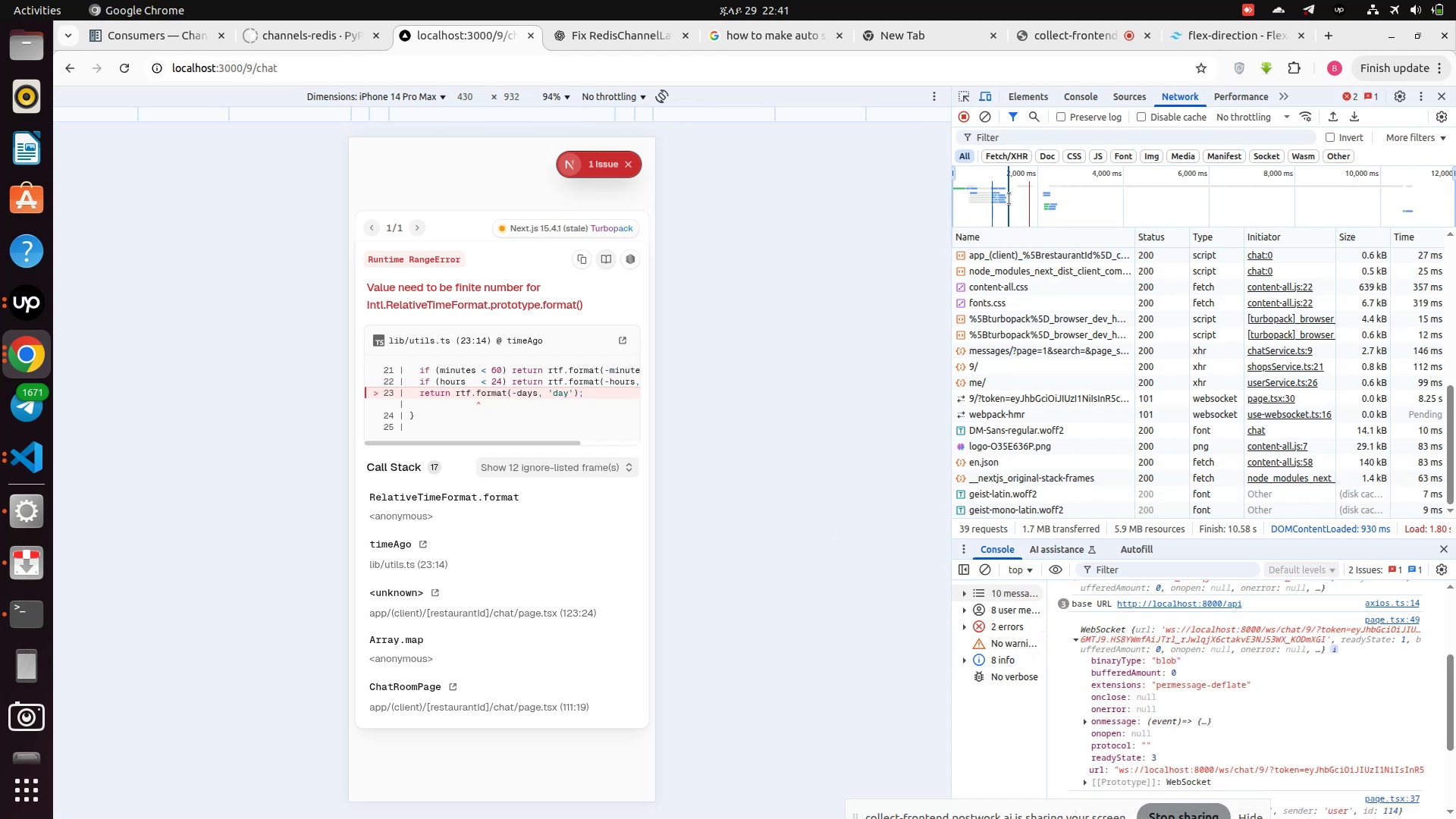 
left_click([1072, 99])
 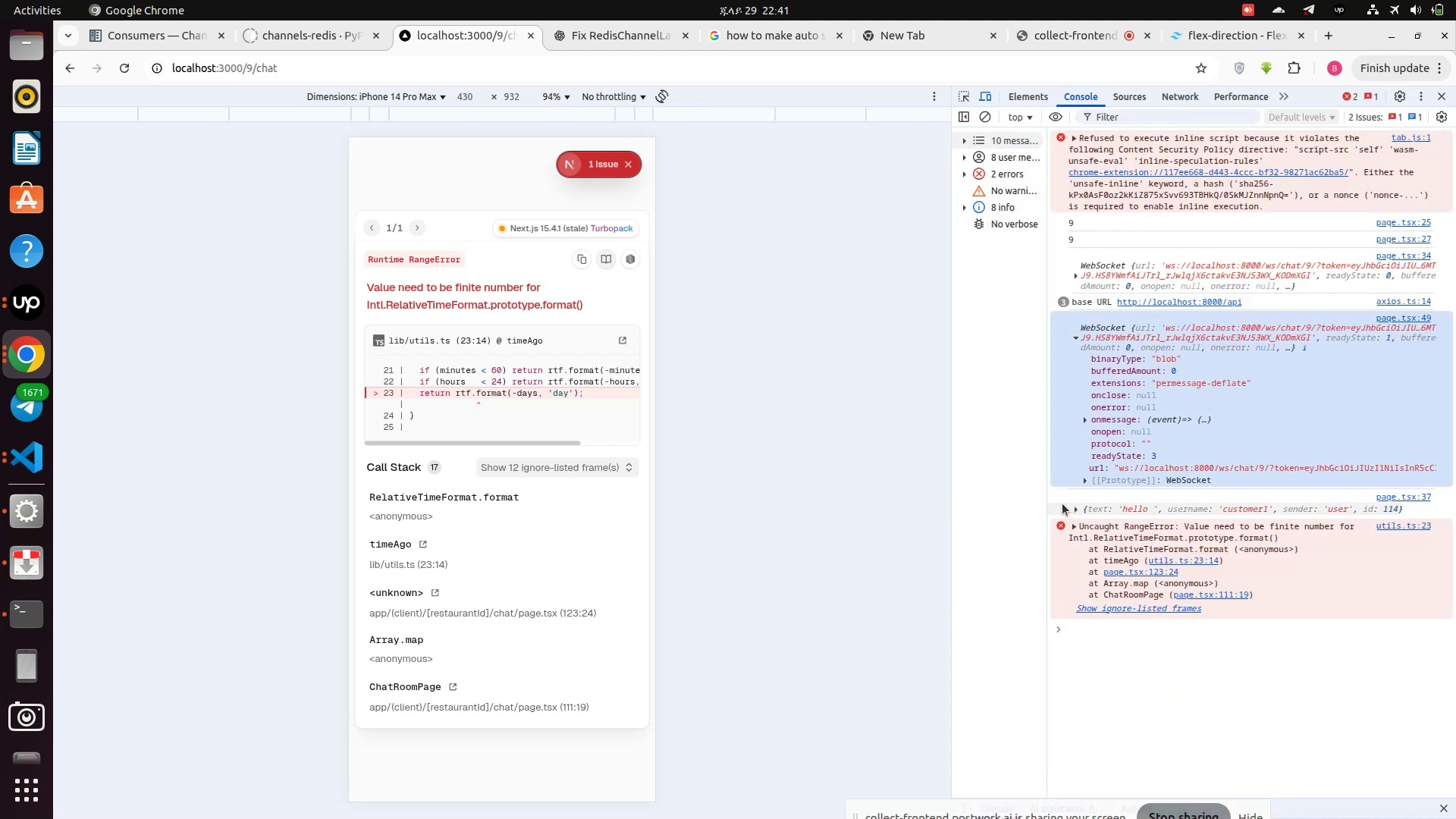 
left_click([1062, 504])
 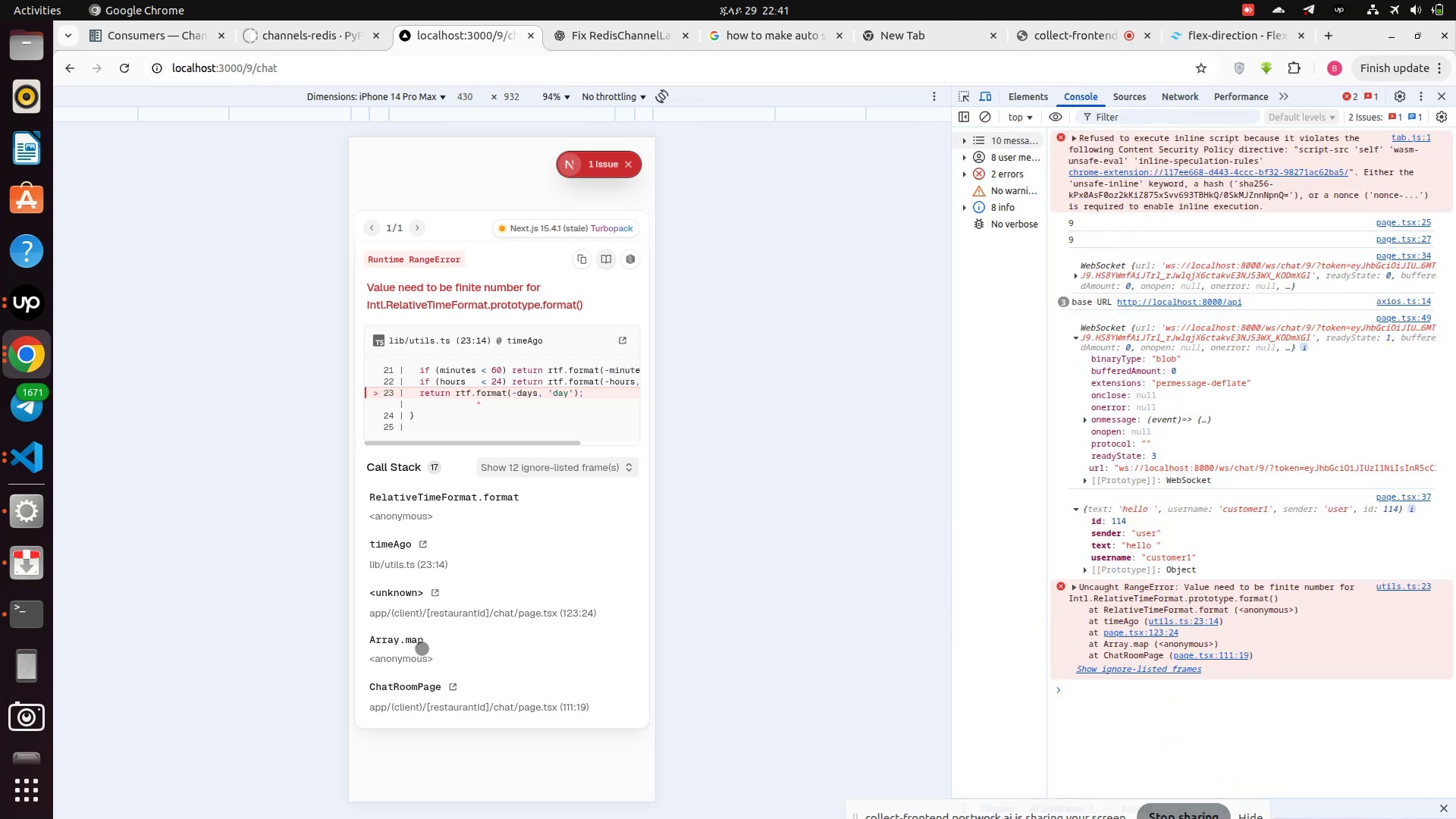 
wait(9.31)
 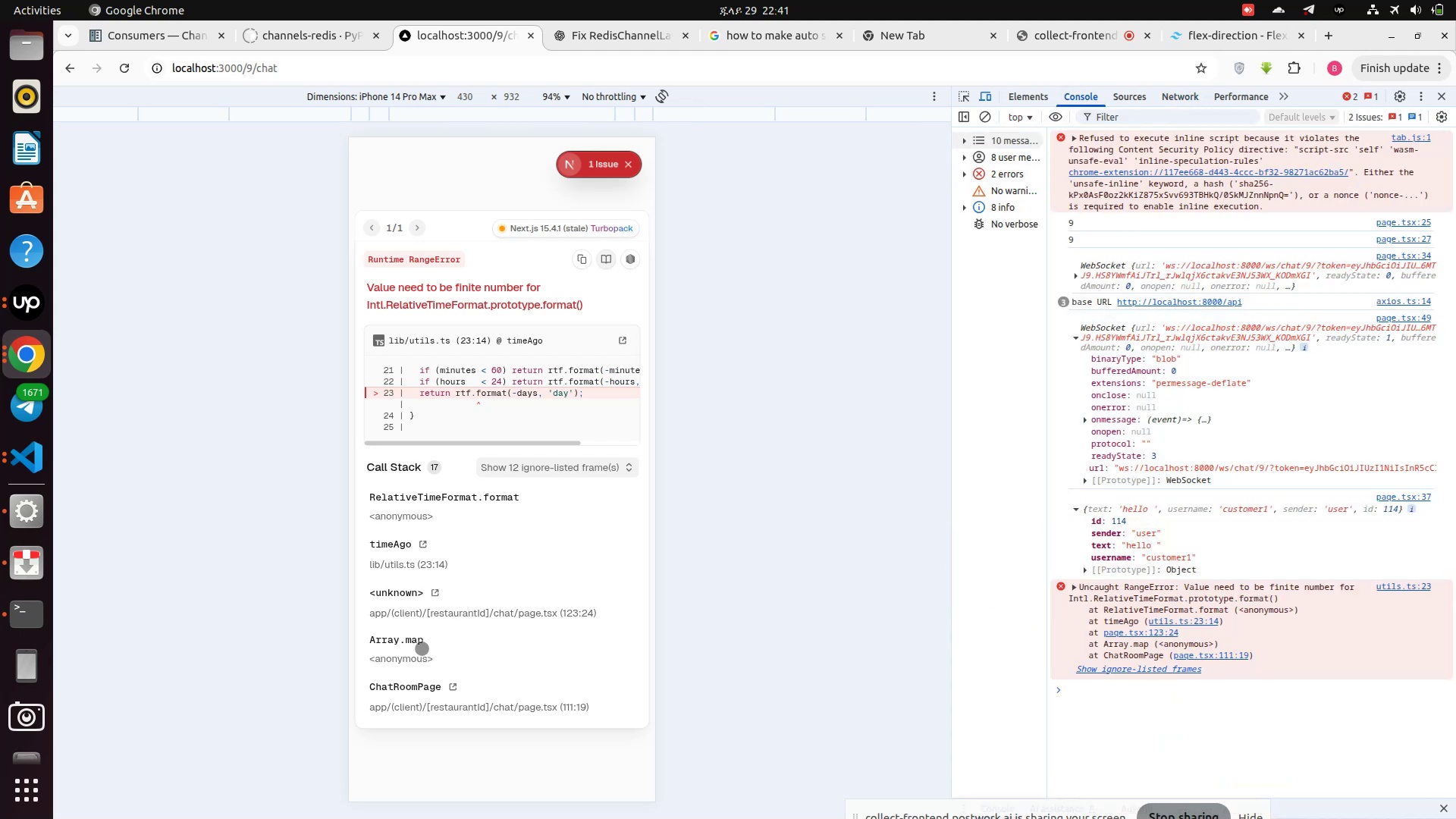 
mouse_move([37, 457])
 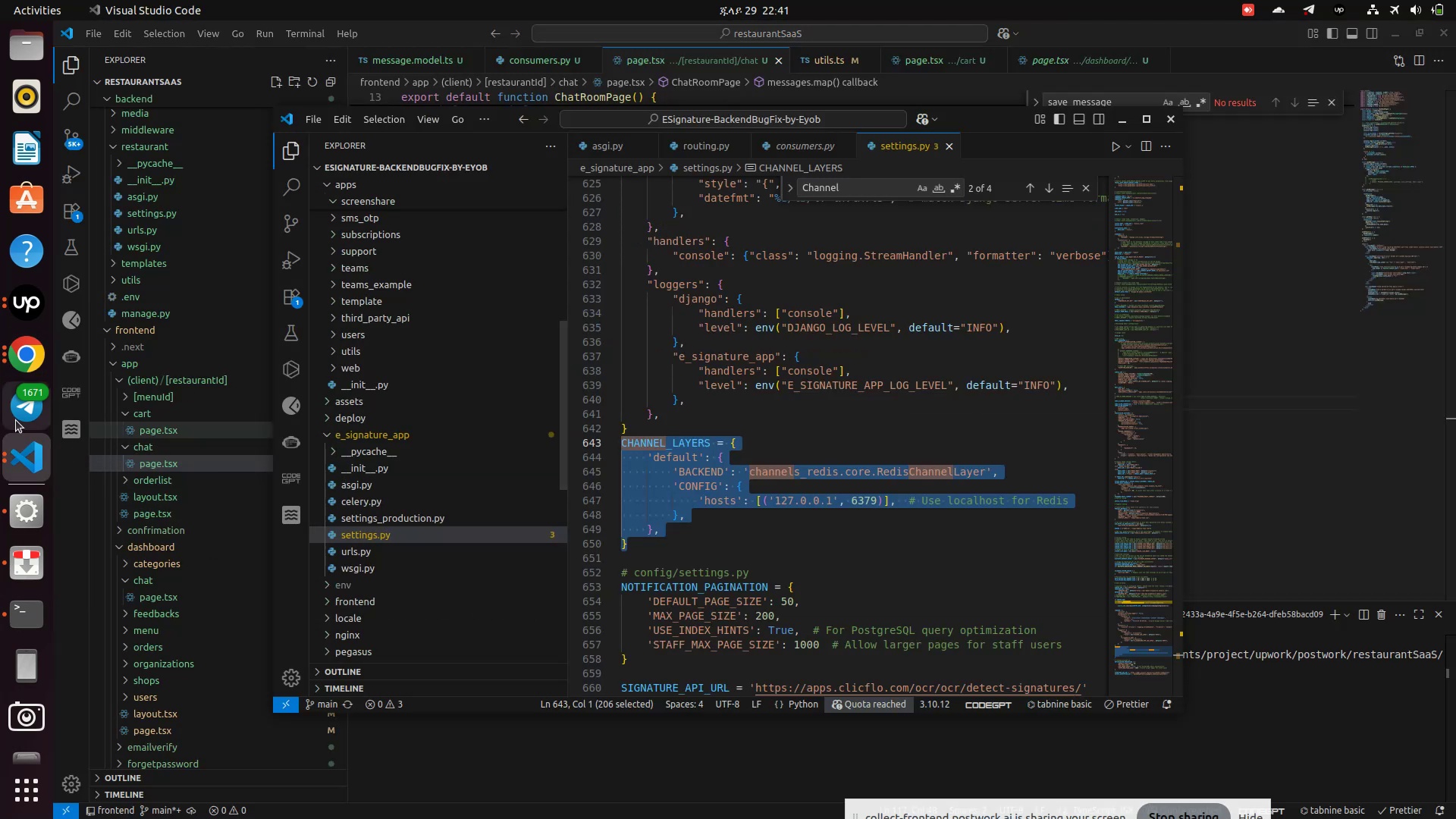 
scroll: coordinate [152, 303], scroll_direction: up, amount: 14.0
 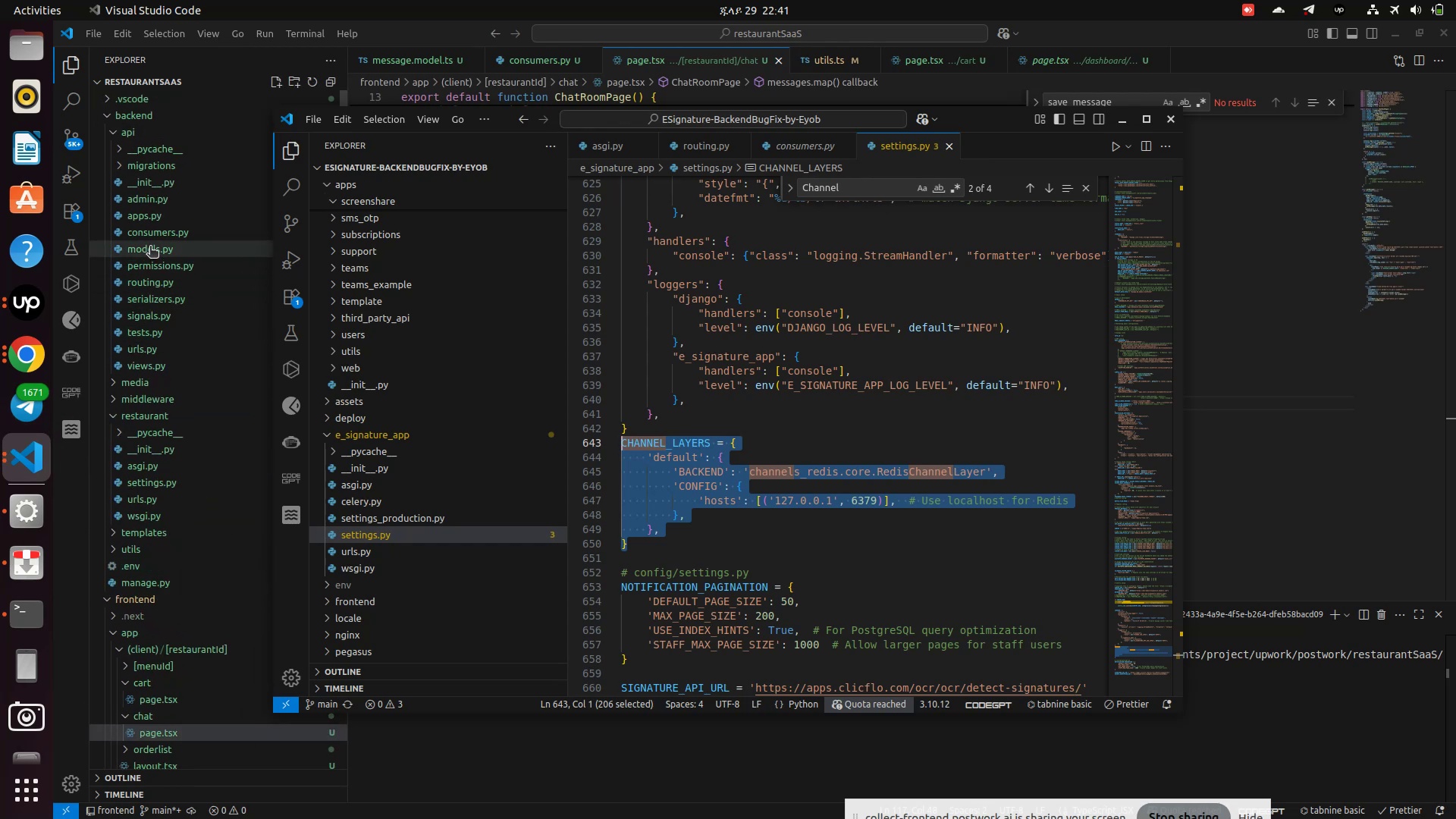 
left_click([150, 236])
 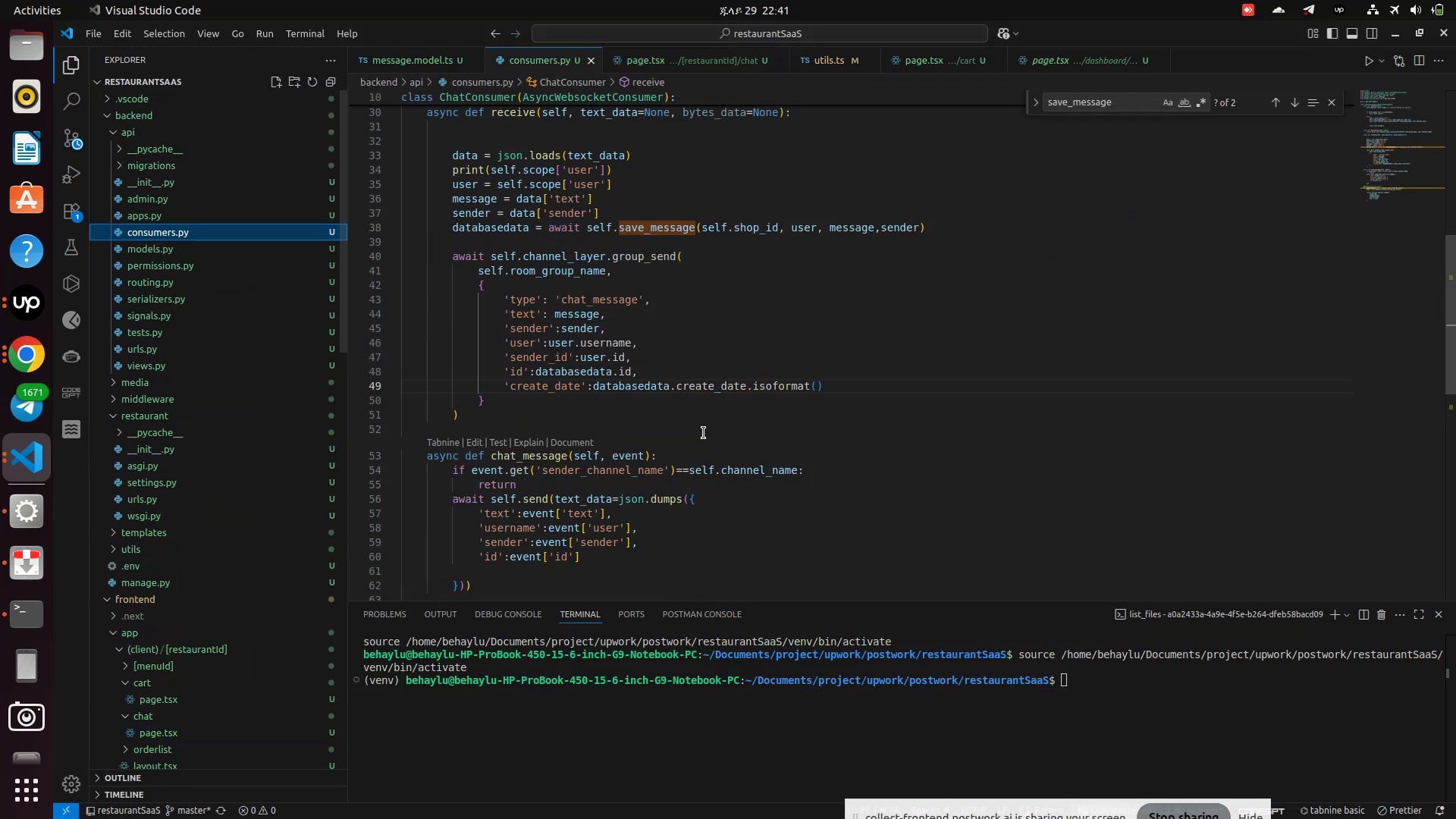 
left_click([707, 431])
 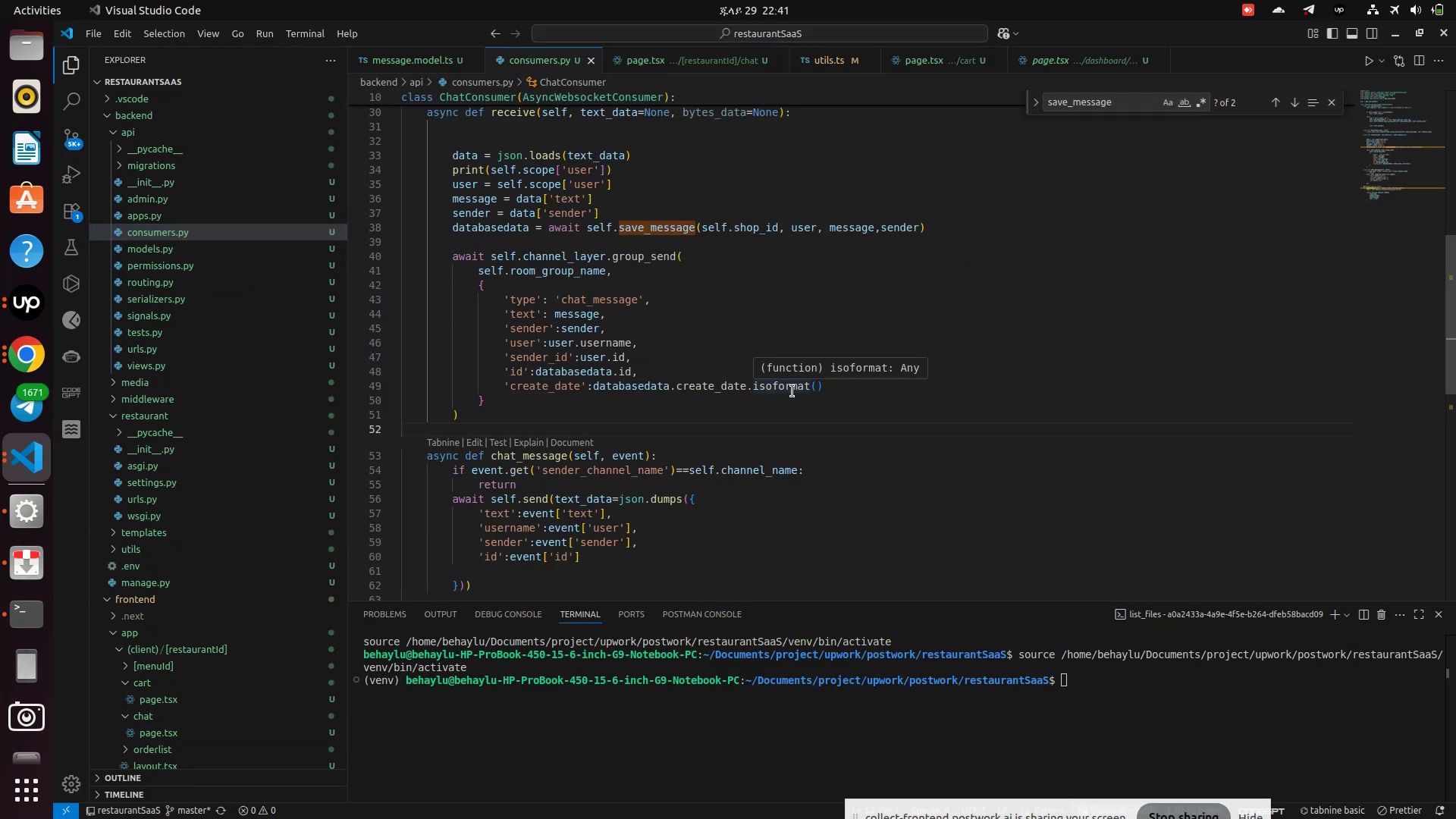 
wait(8.47)
 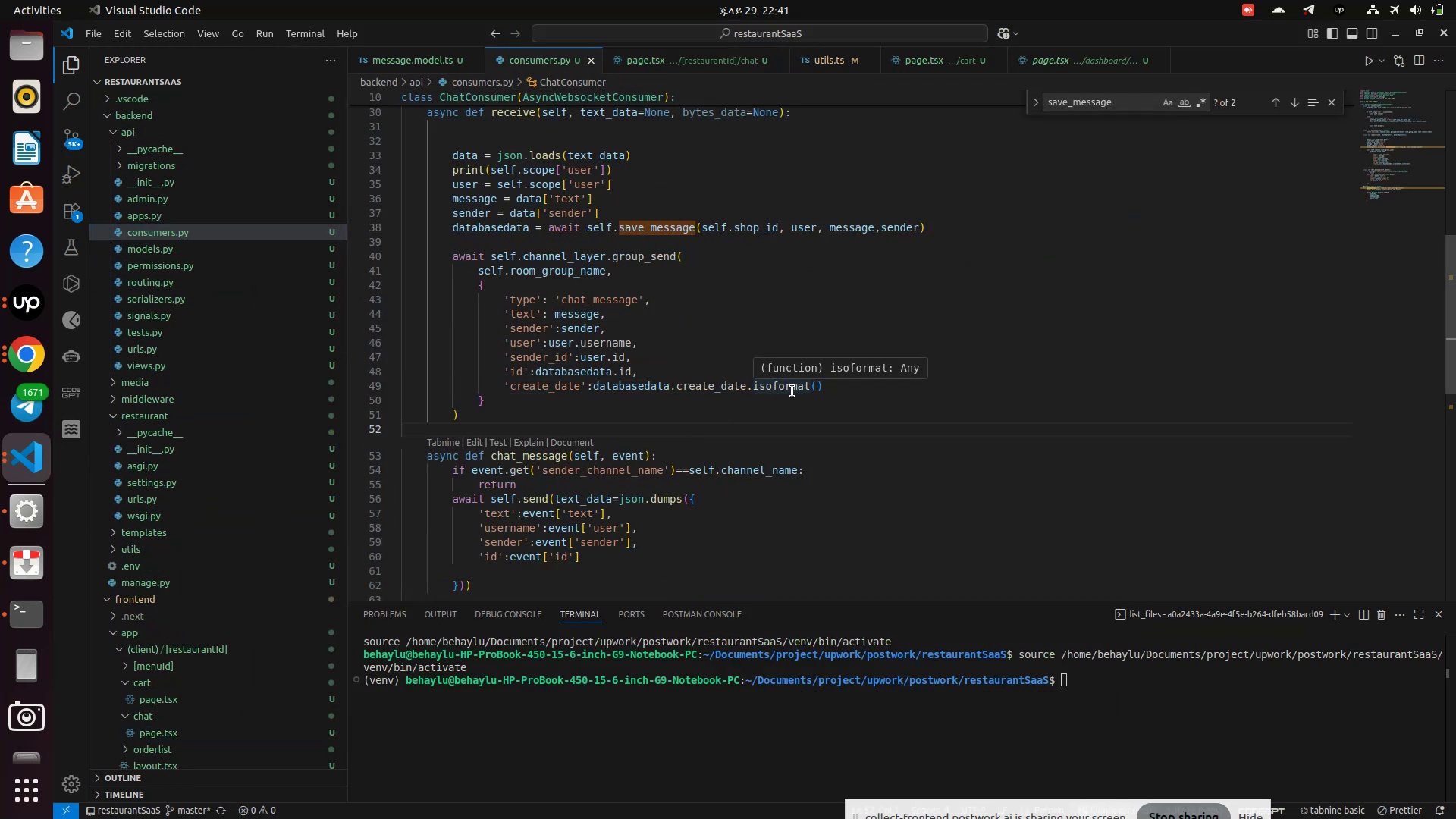 
left_click([30, 352])
 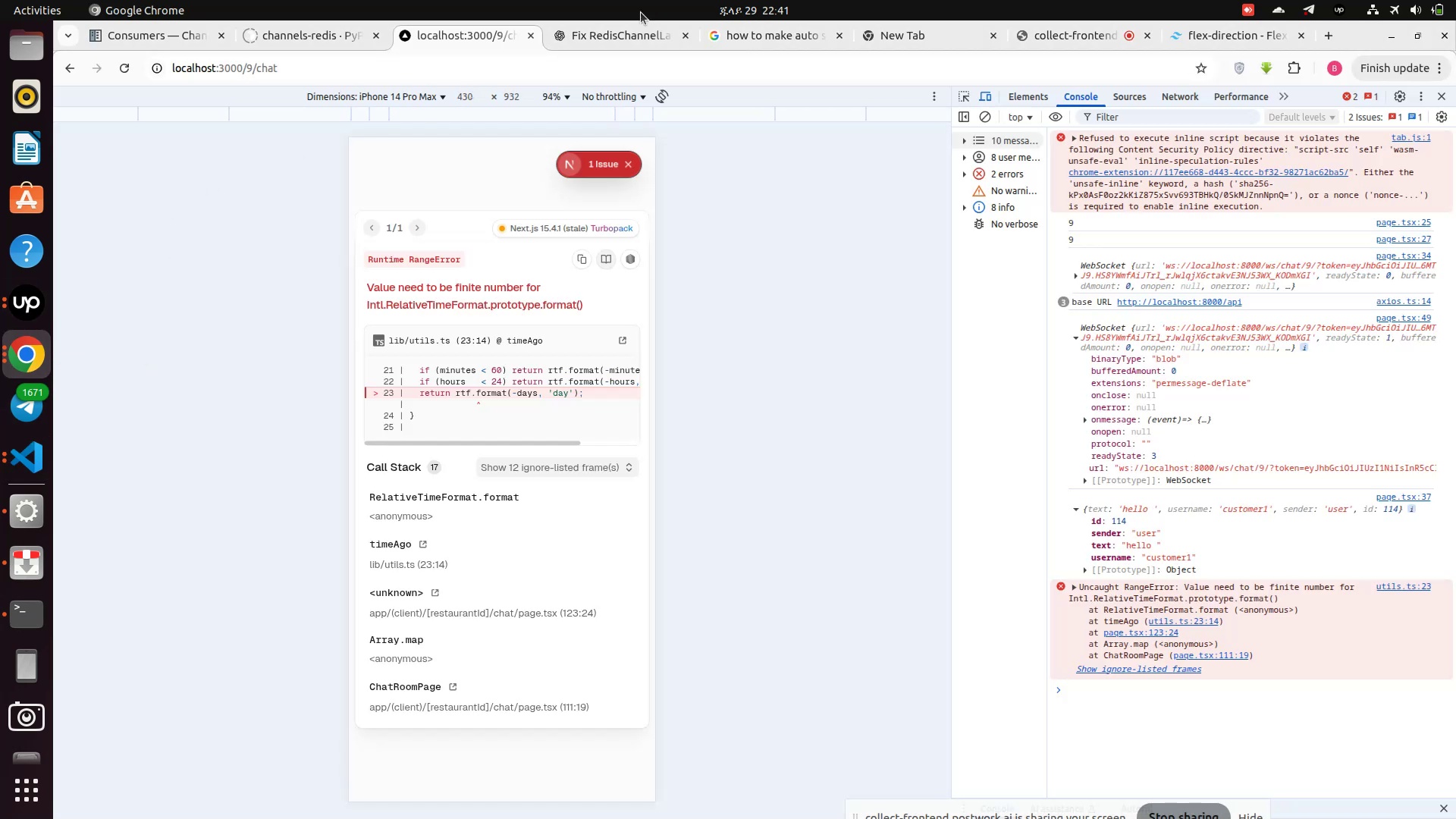 
left_click([621, 32])
 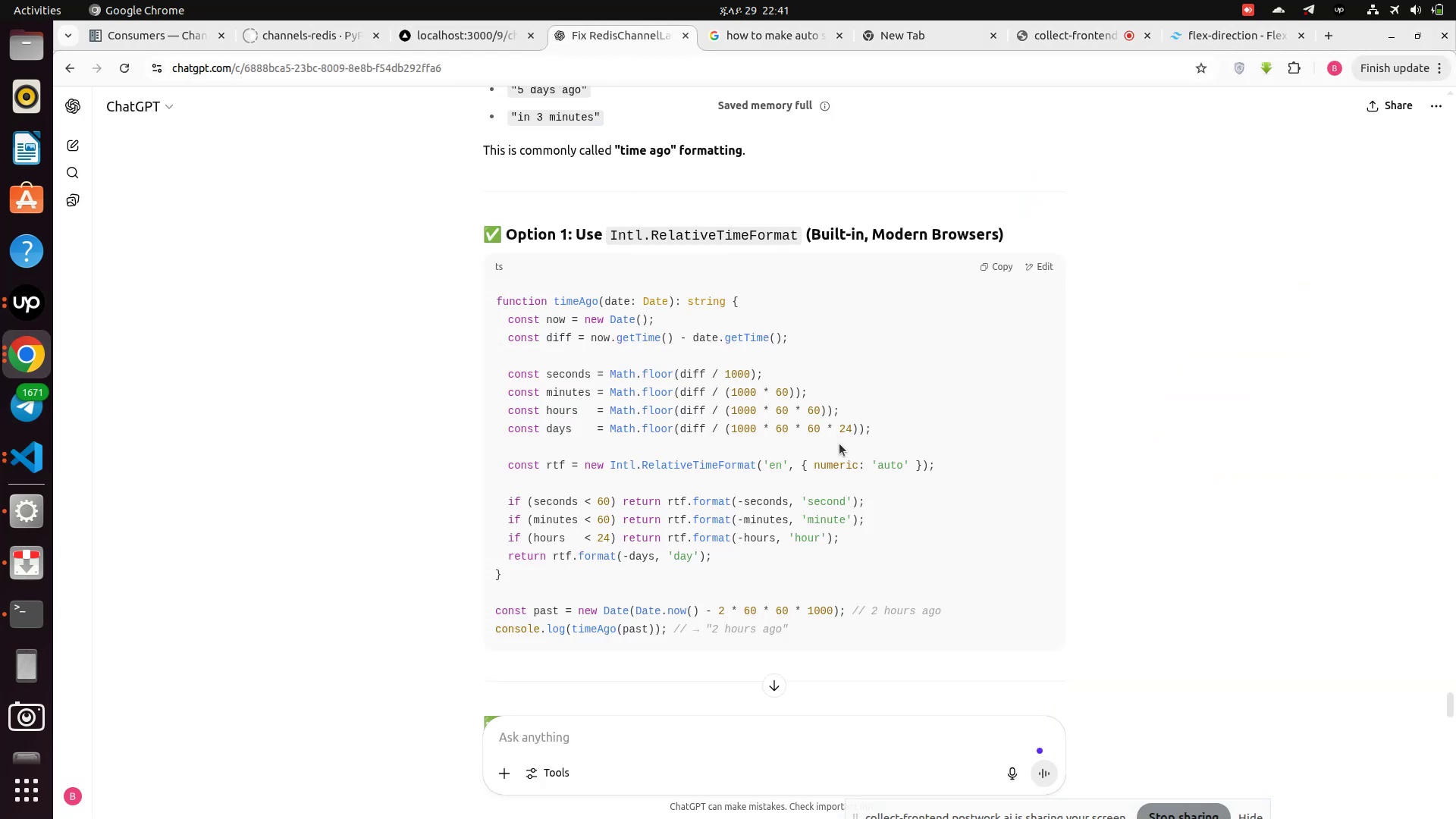 
scroll: coordinate [841, 444], scroll_direction: up, amount: 18.0
 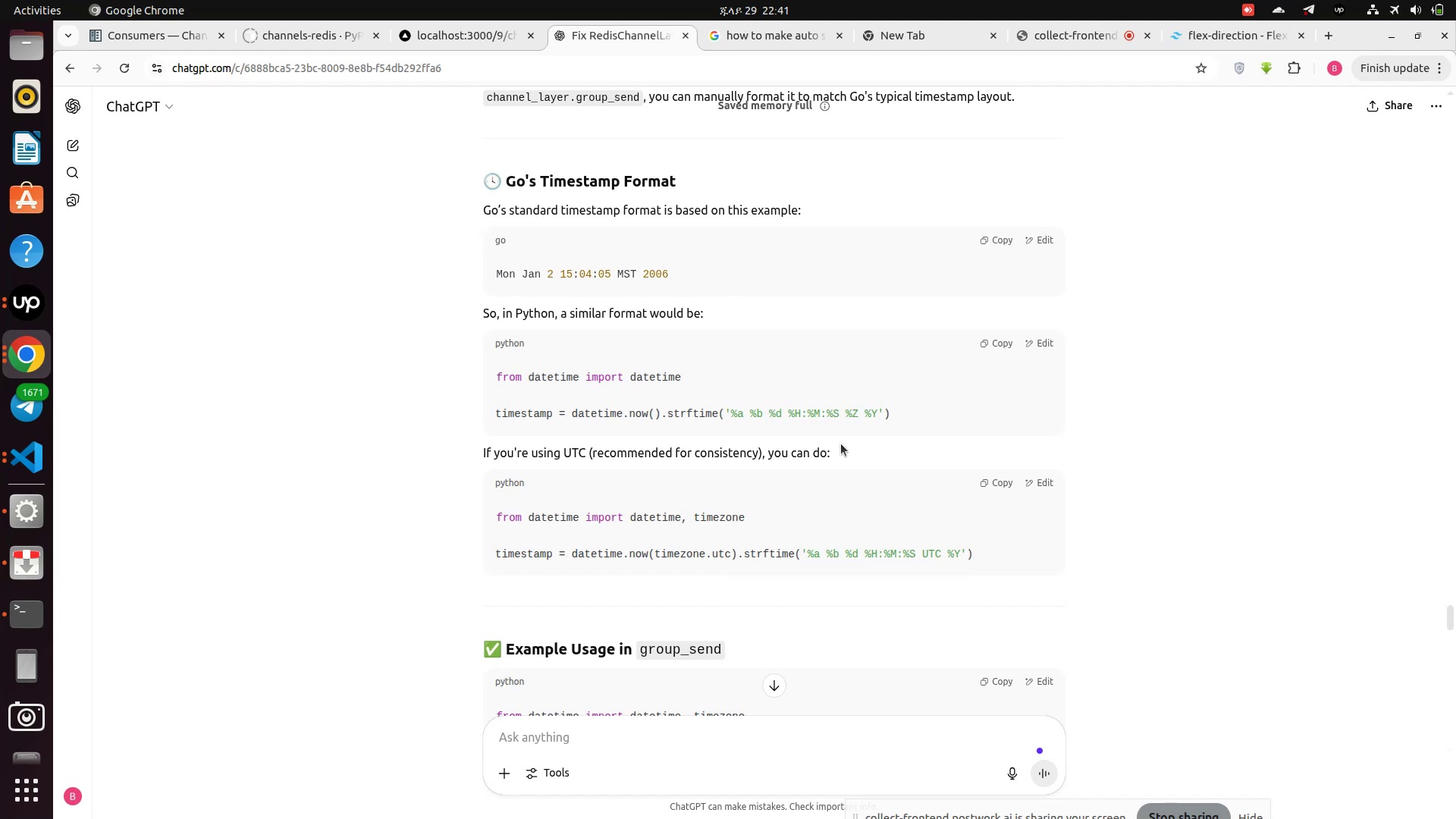 
scroll: coordinate [841, 444], scroll_direction: down, amount: 3.0
 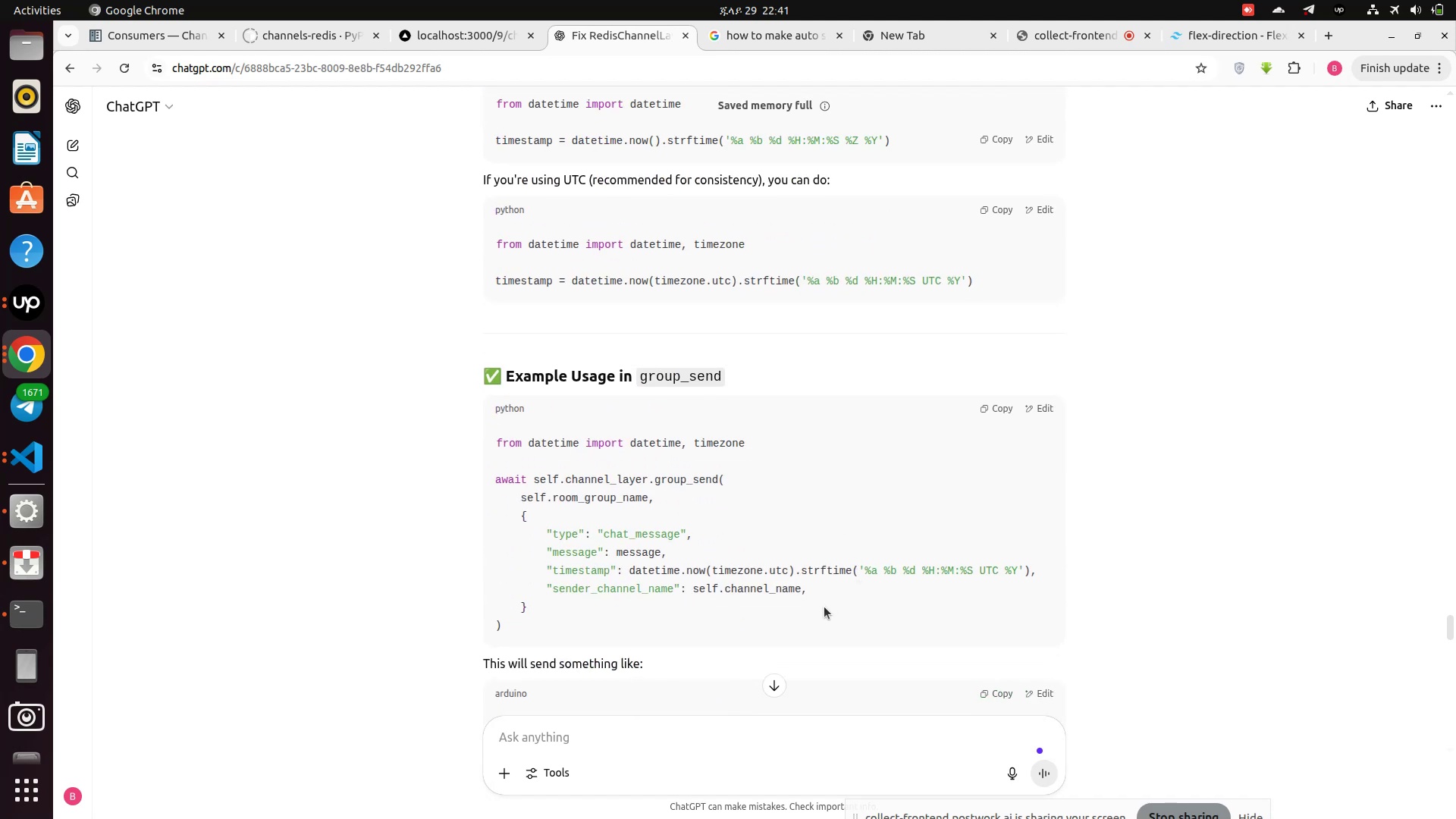 
wait(8.42)
 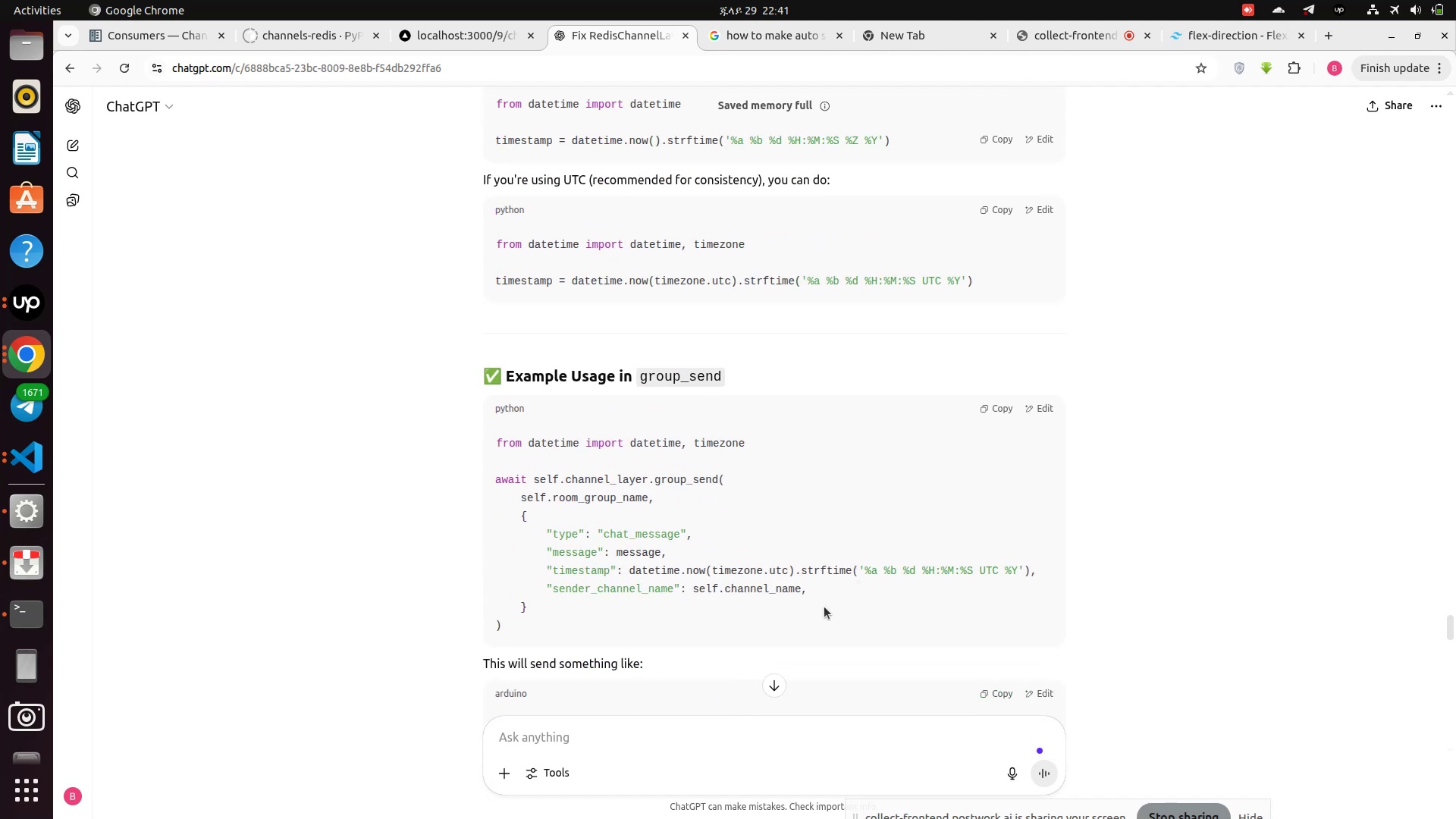 
scroll: coordinate [810, 621], scroll_direction: down, amount: 1.0
 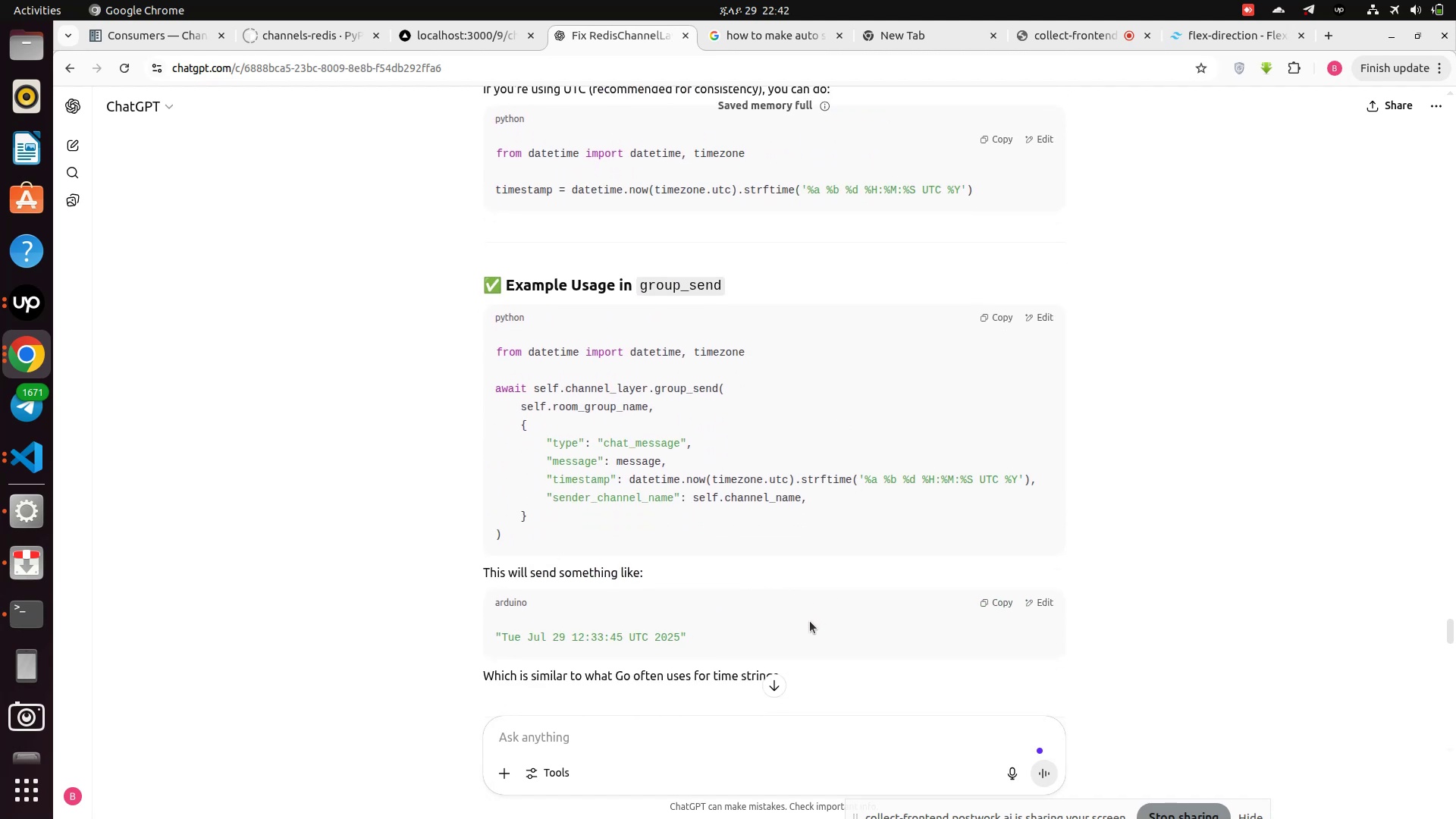 
scroll: coordinate [810, 621], scroll_direction: up, amount: 4.0
 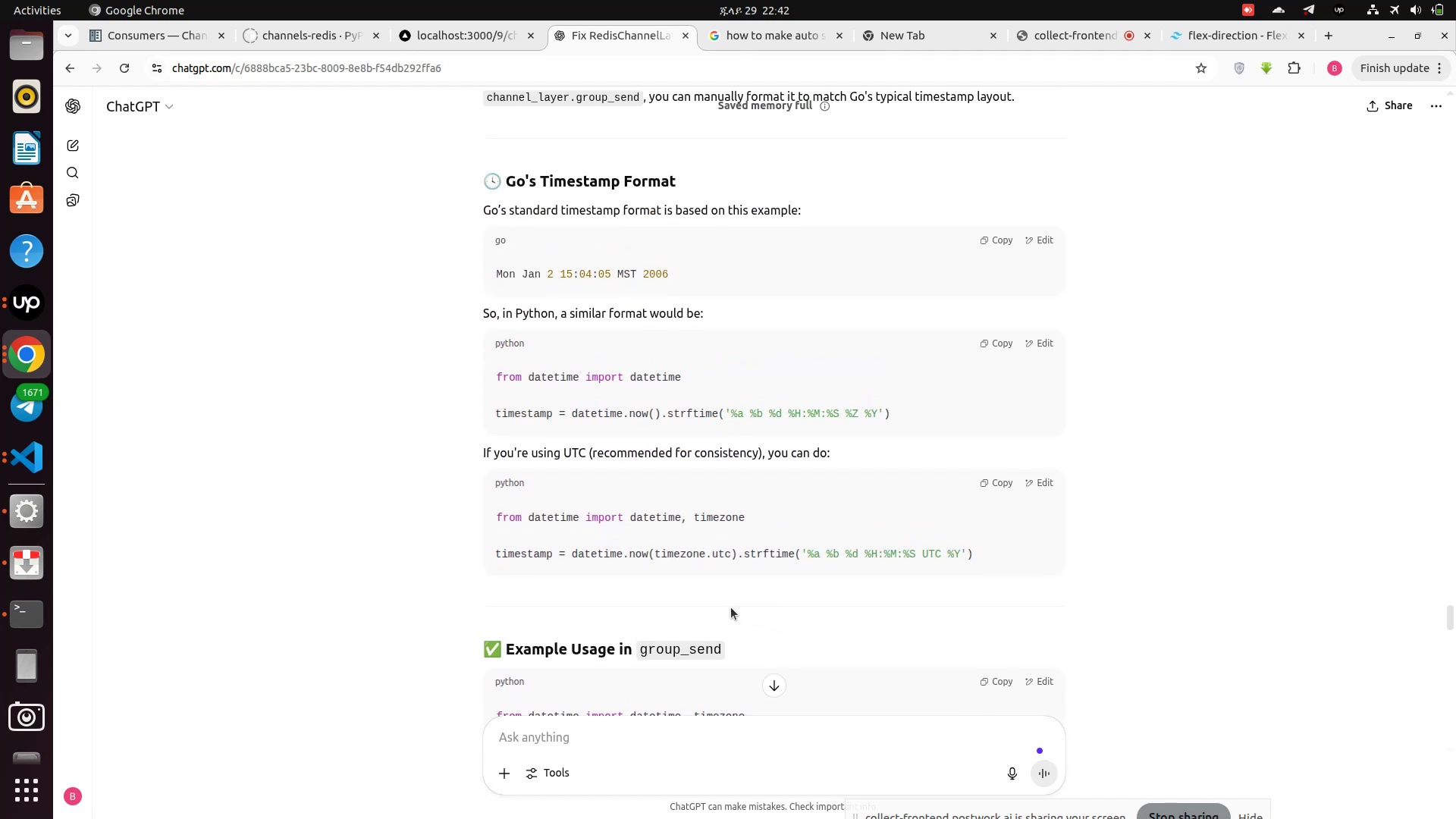 
wait(6.21)
 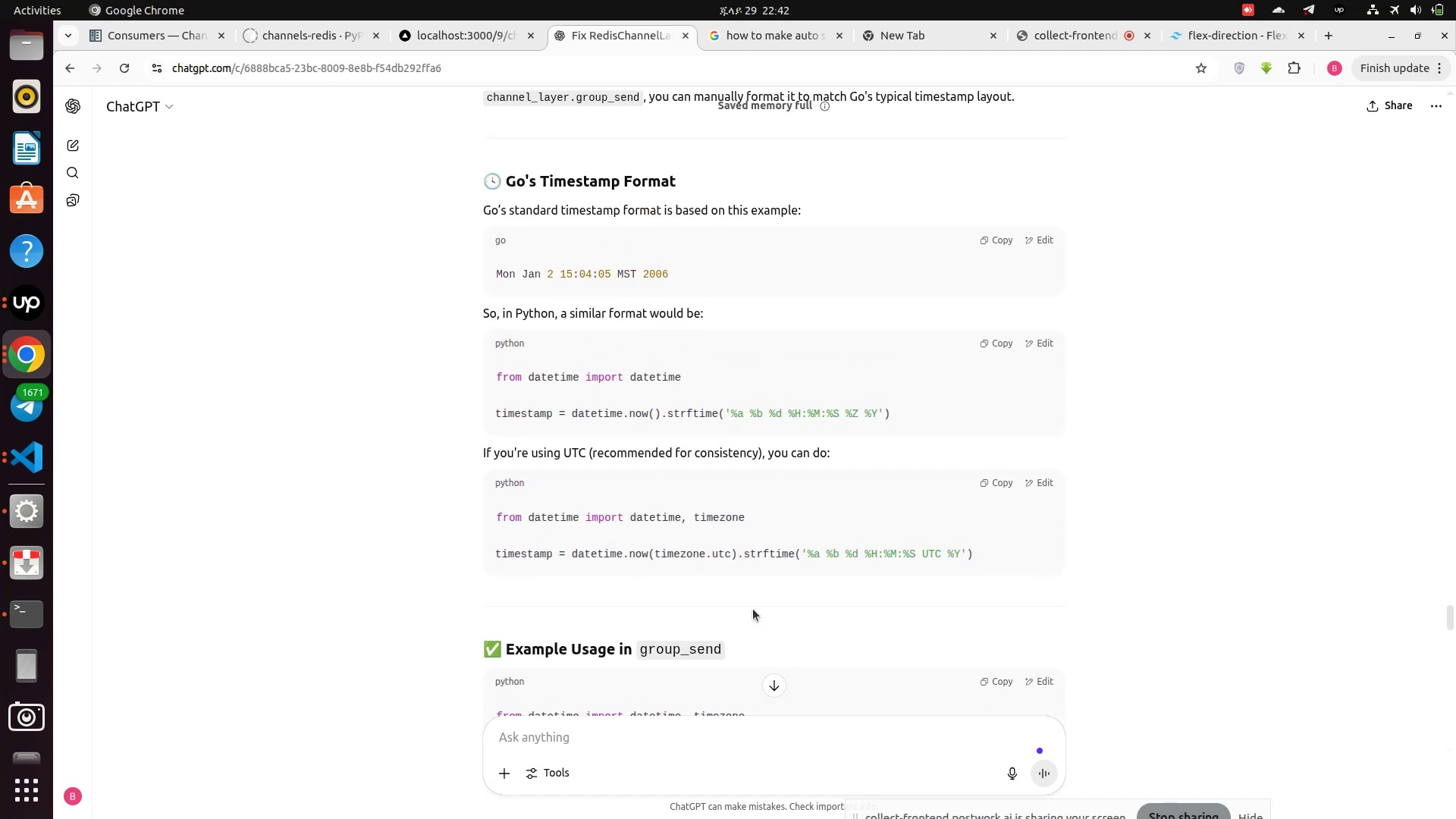 
scroll: coordinate [685, 561], scroll_direction: up, amount: 2.0
 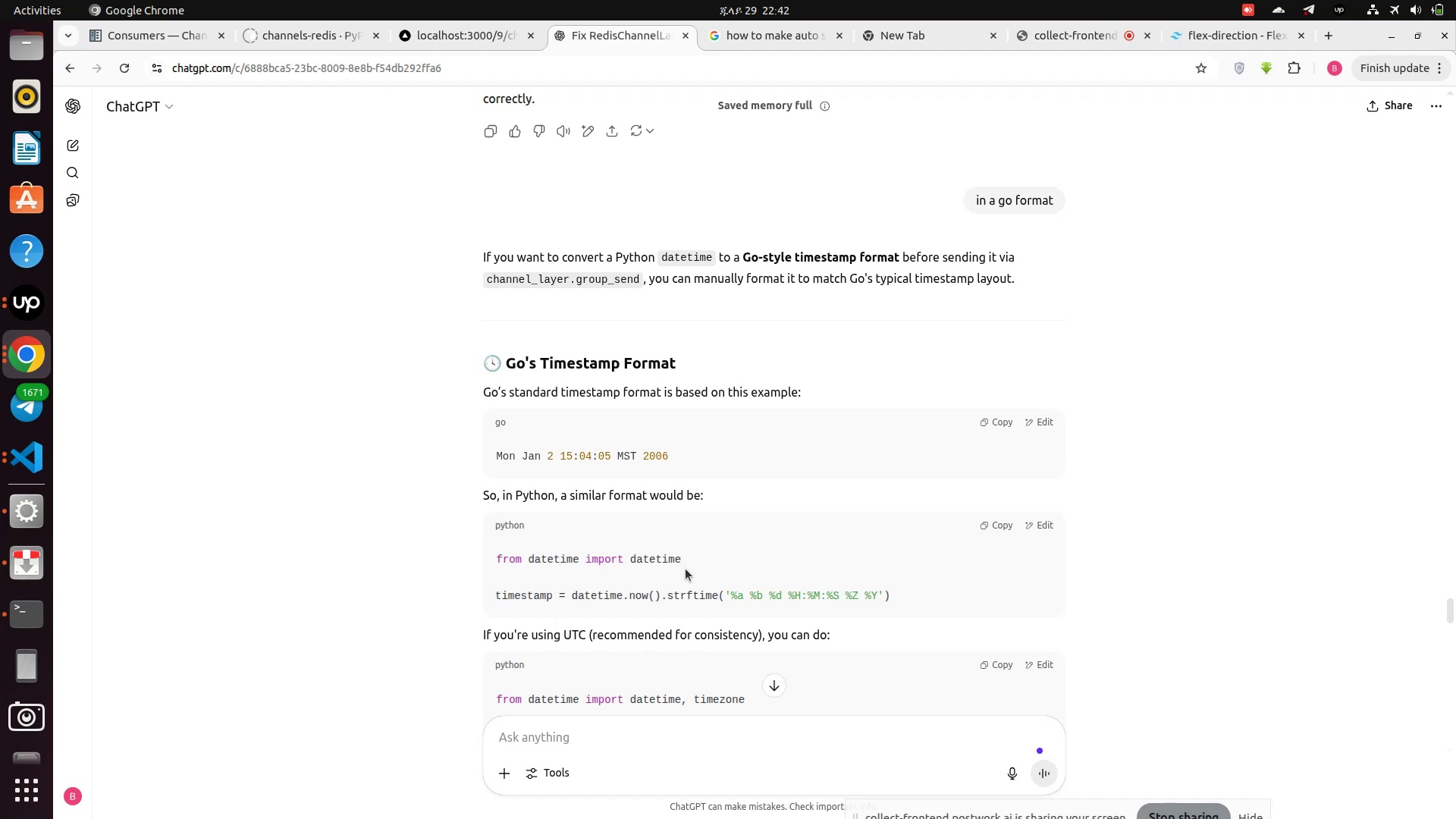 
scroll: coordinate [686, 568], scroll_direction: down, amount: 1.0
 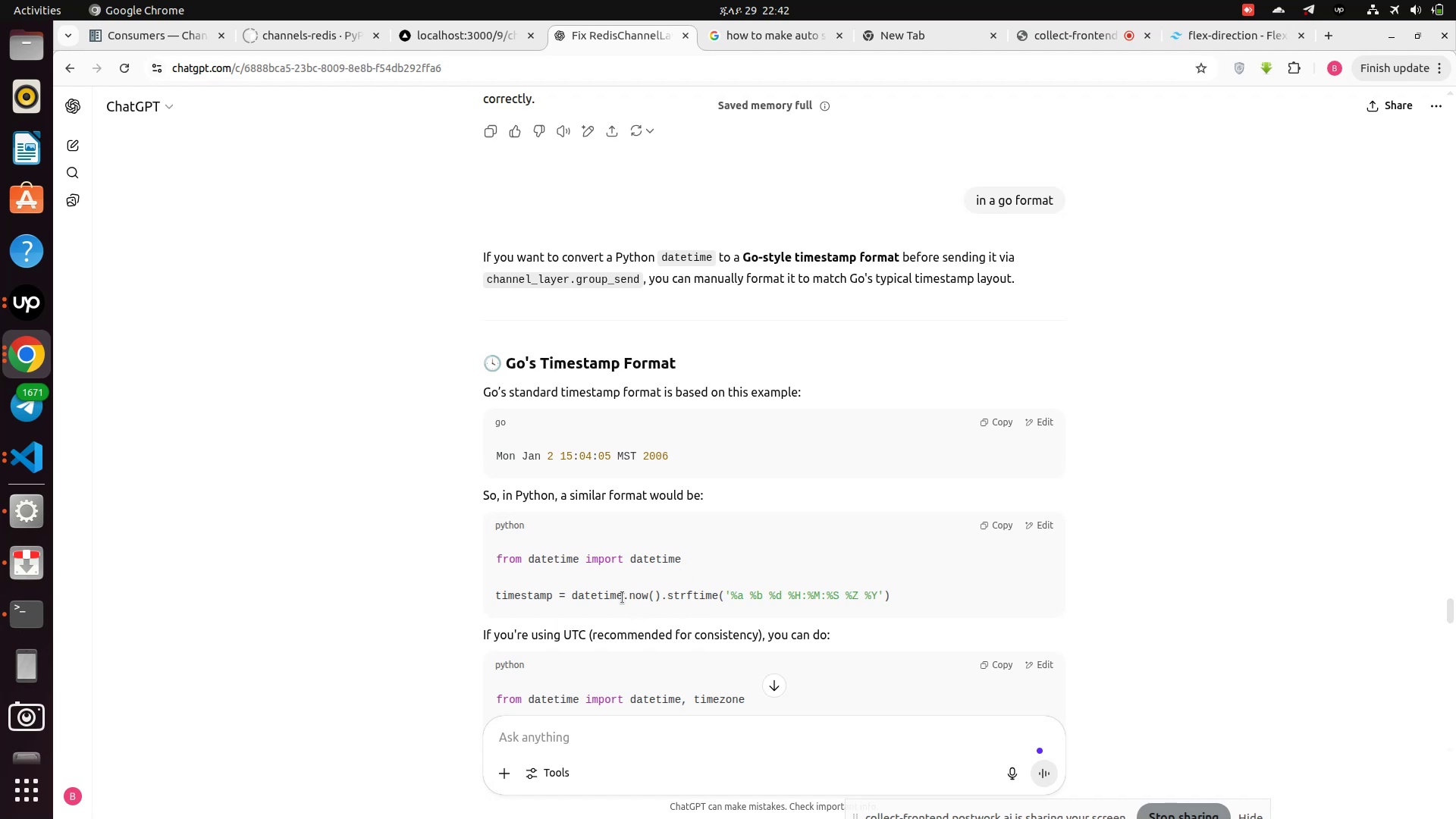 
left_click_drag(start_coordinate=[575, 595], to_coordinate=[919, 599])
 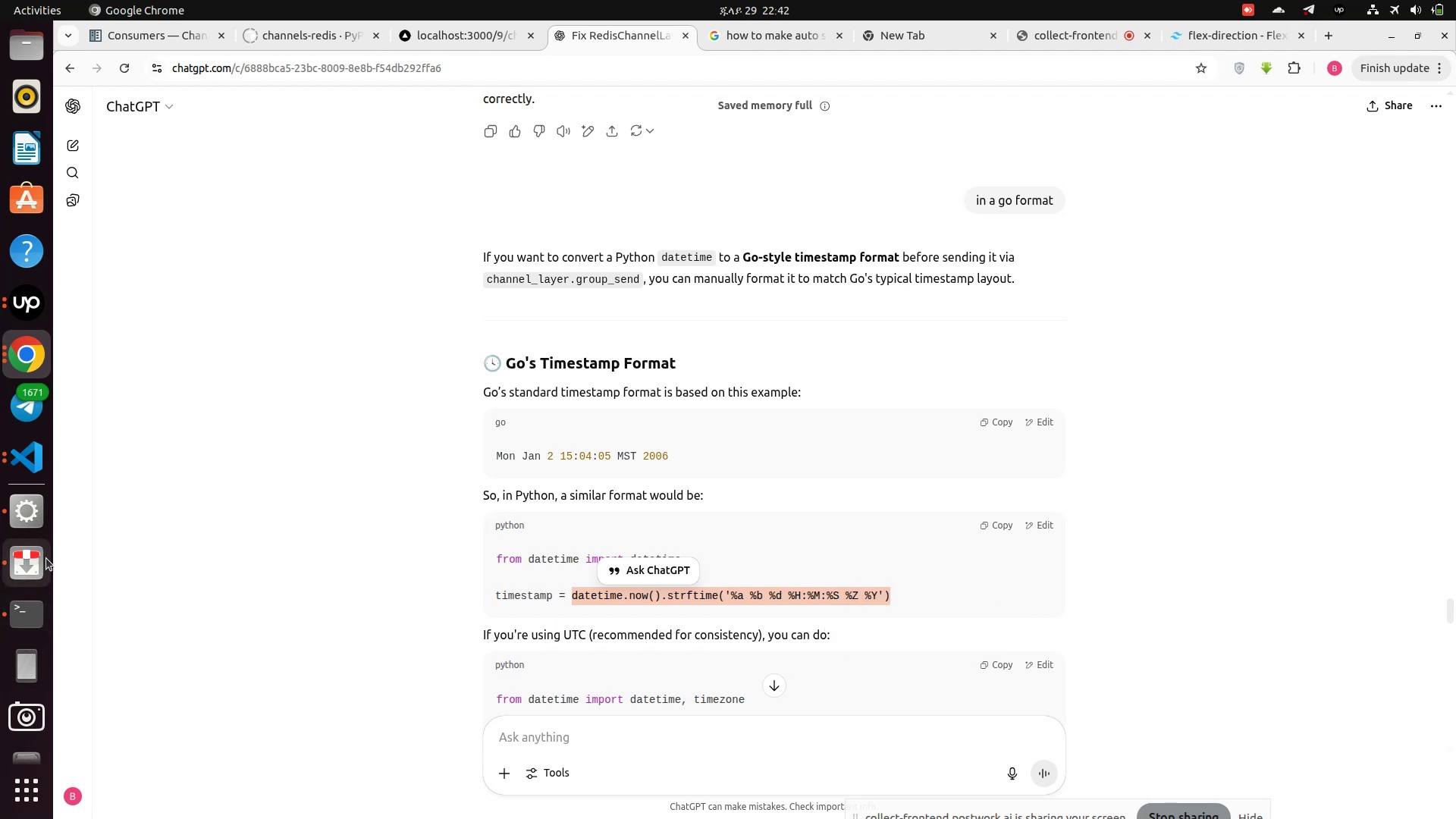 
left_click([29, 466])
 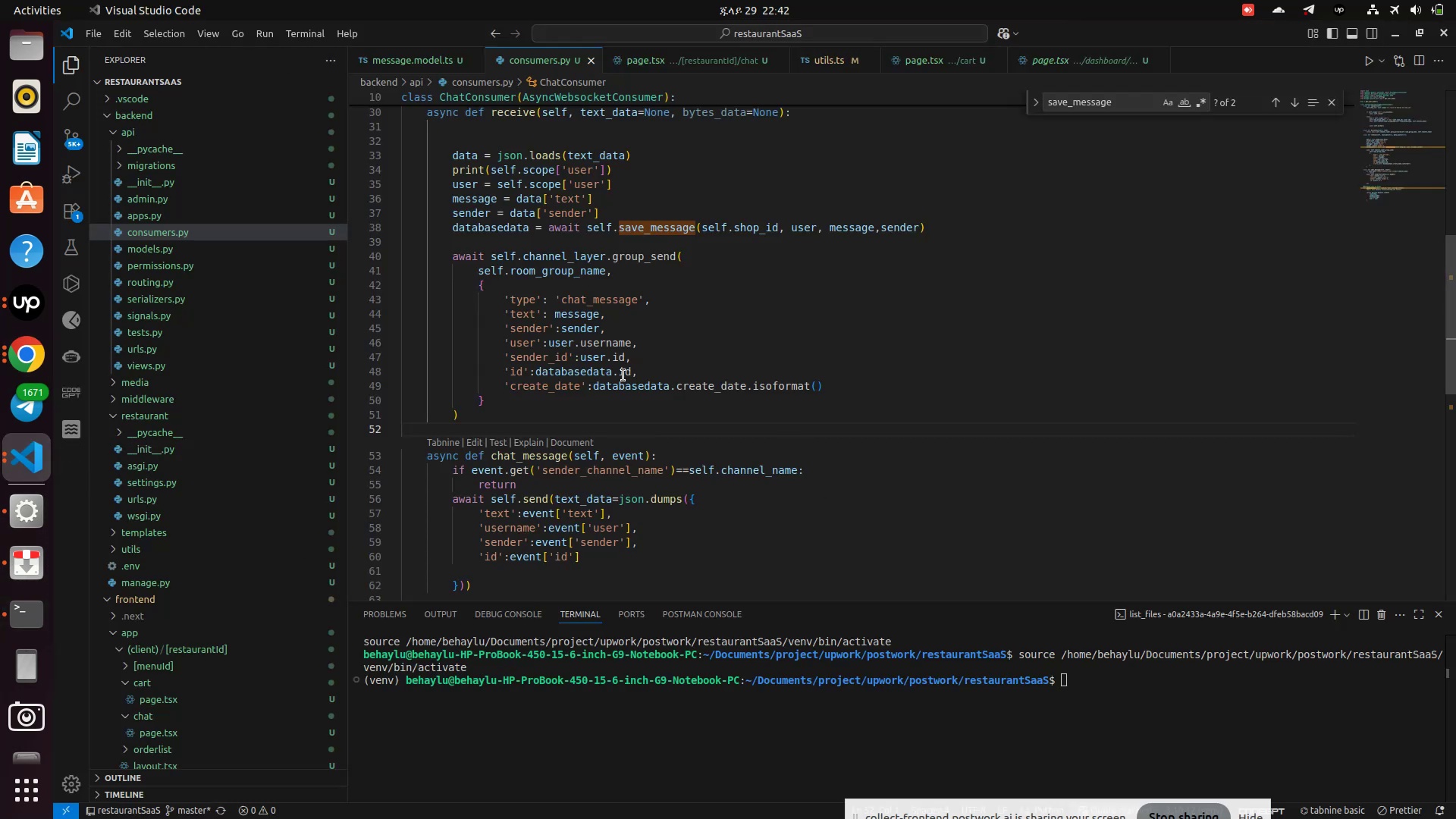 
left_click_drag(start_coordinate=[594, 386], to_coordinate=[840, 388])
 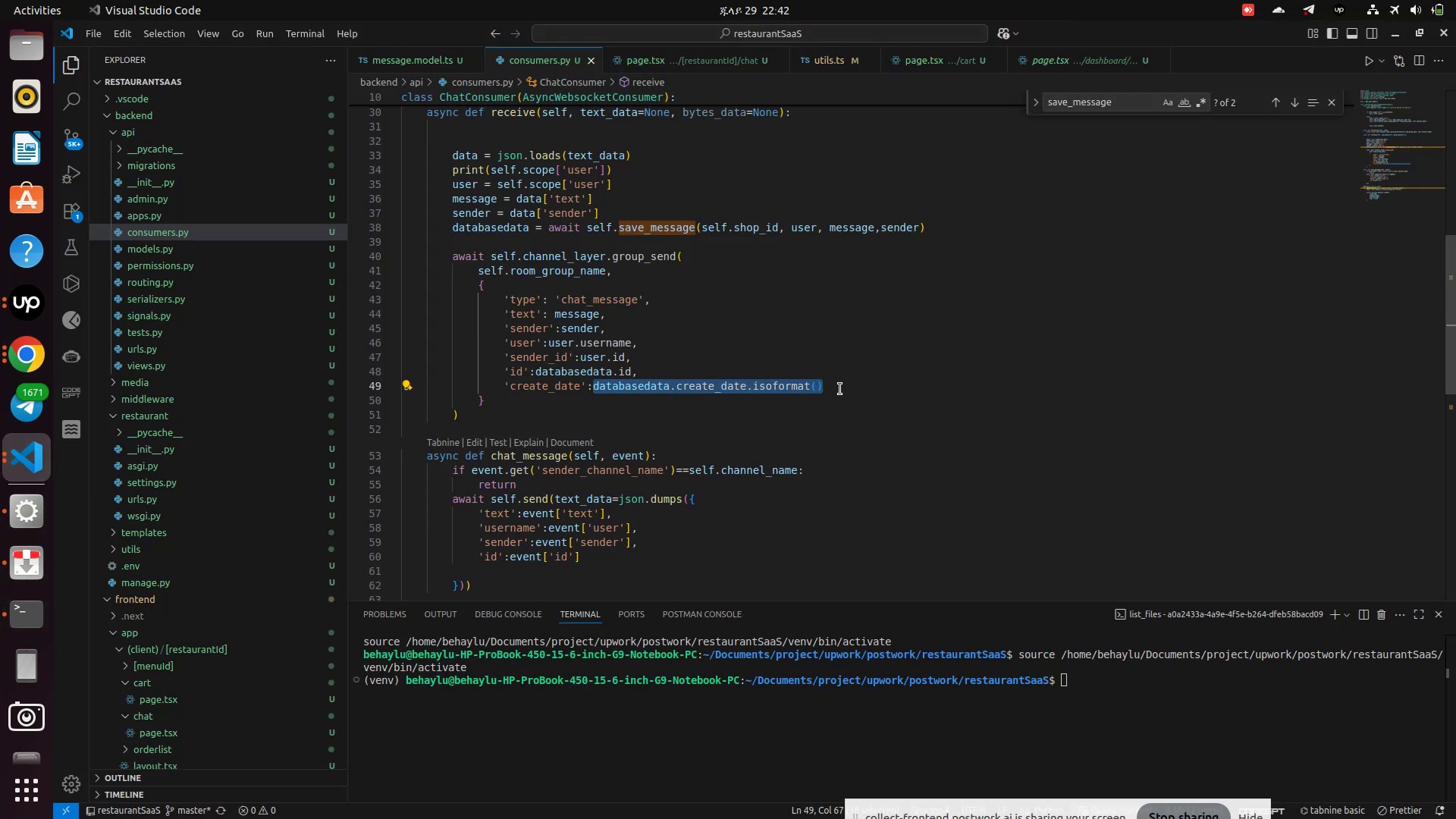 
key(Control+V)
 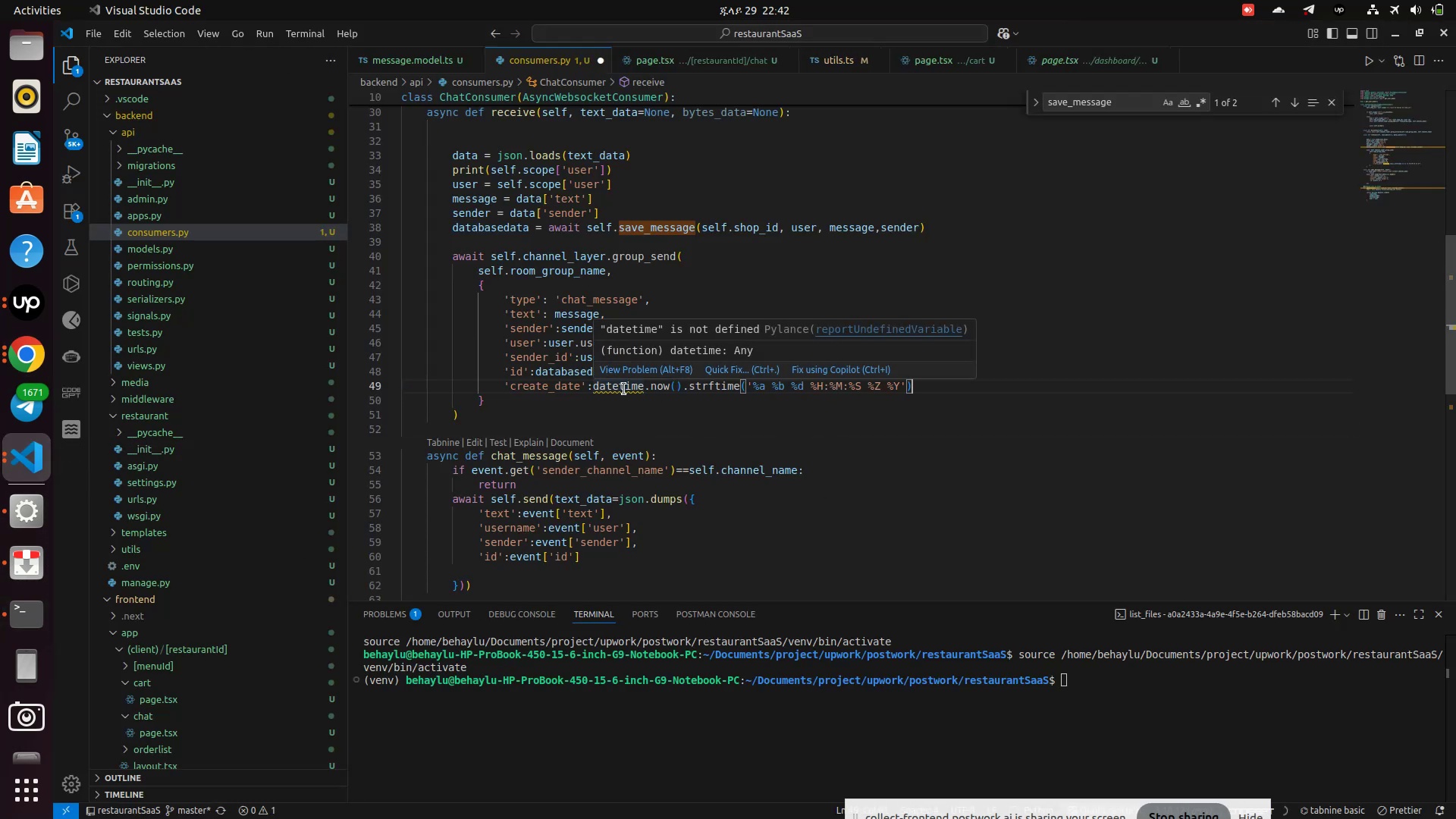 
left_click([708, 368])
 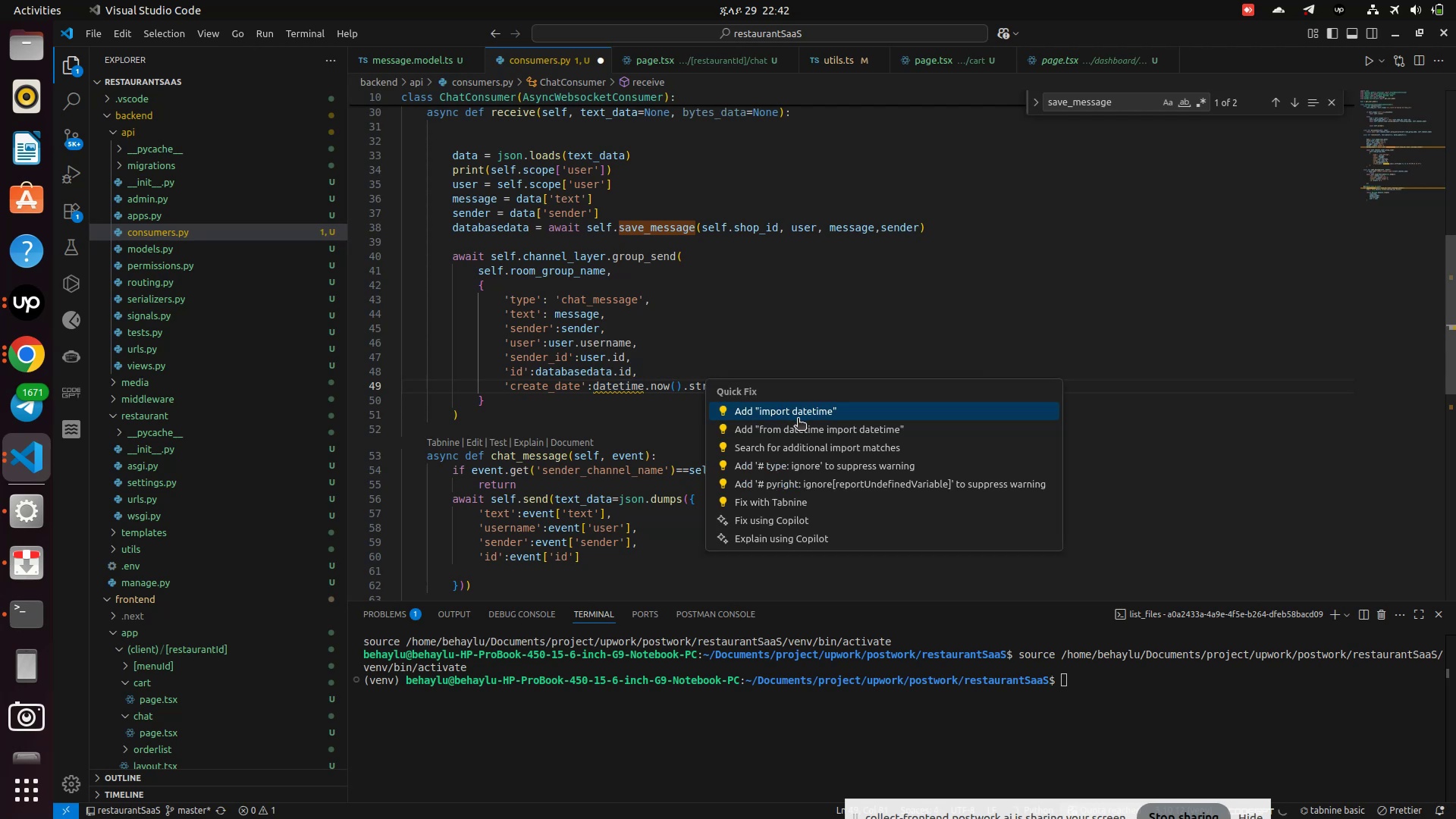 
left_click([798, 419])
 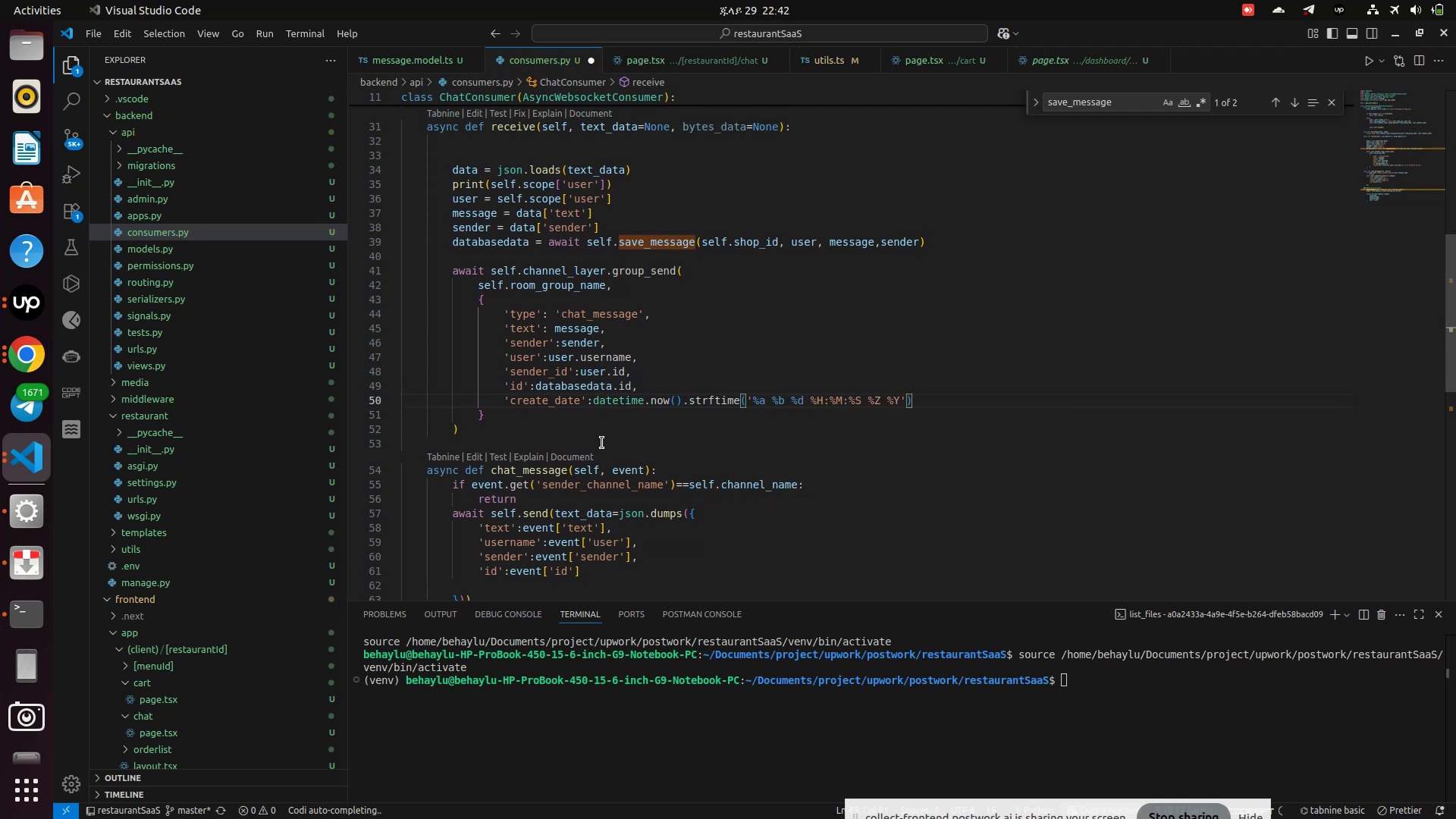 
left_click([602, 438])
 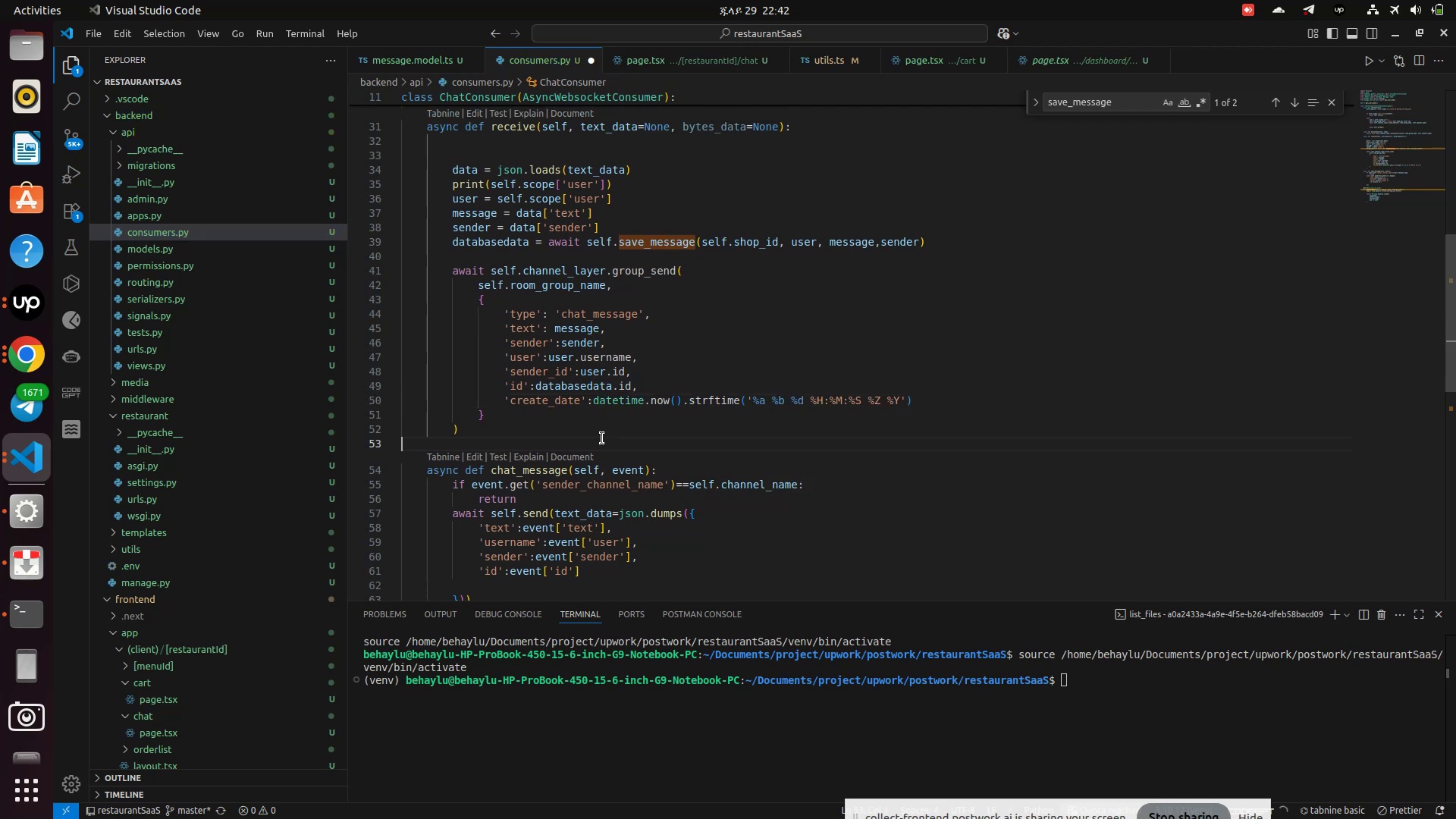 
key(Control+S)
 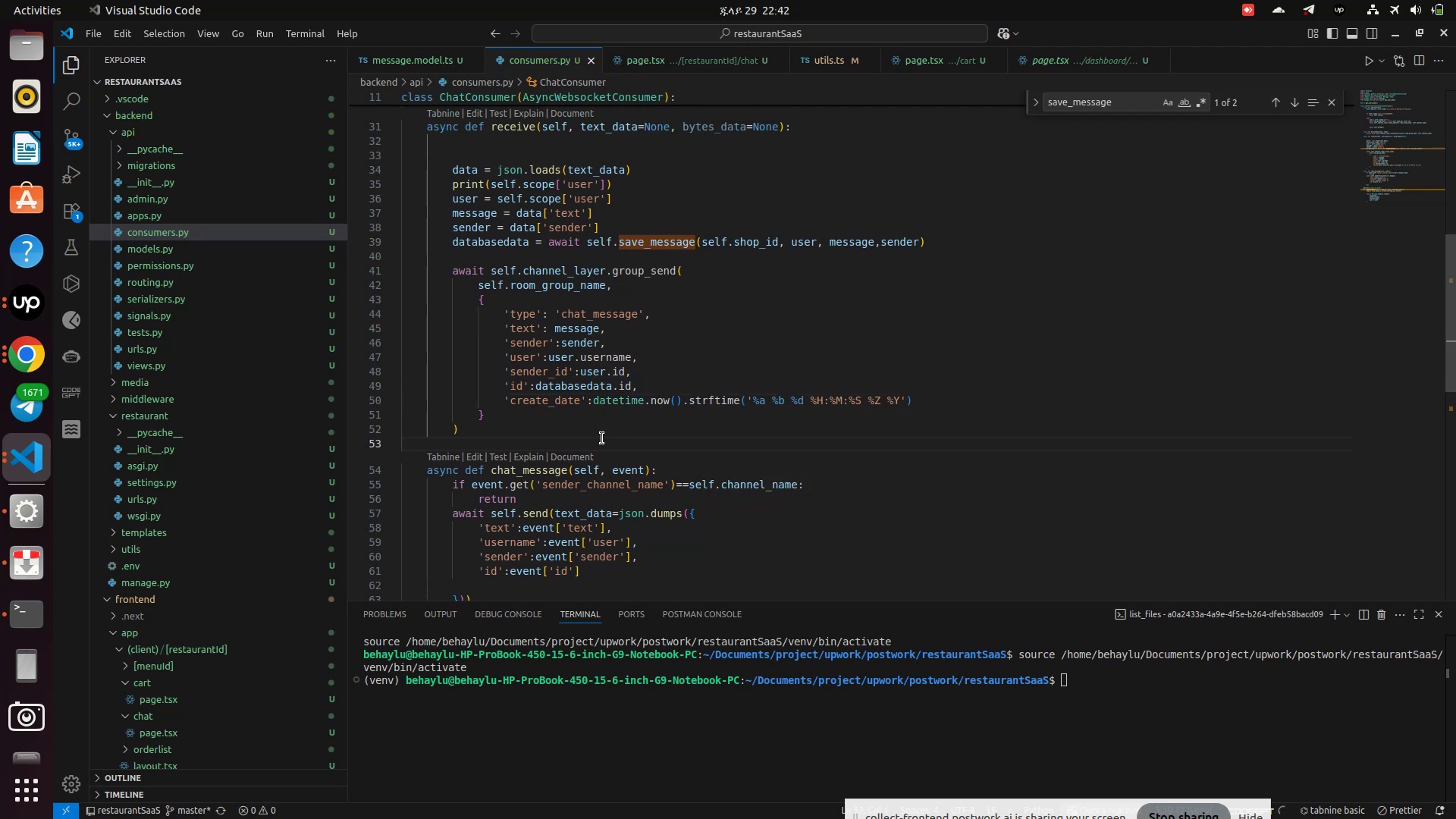 
key(Control+S)
 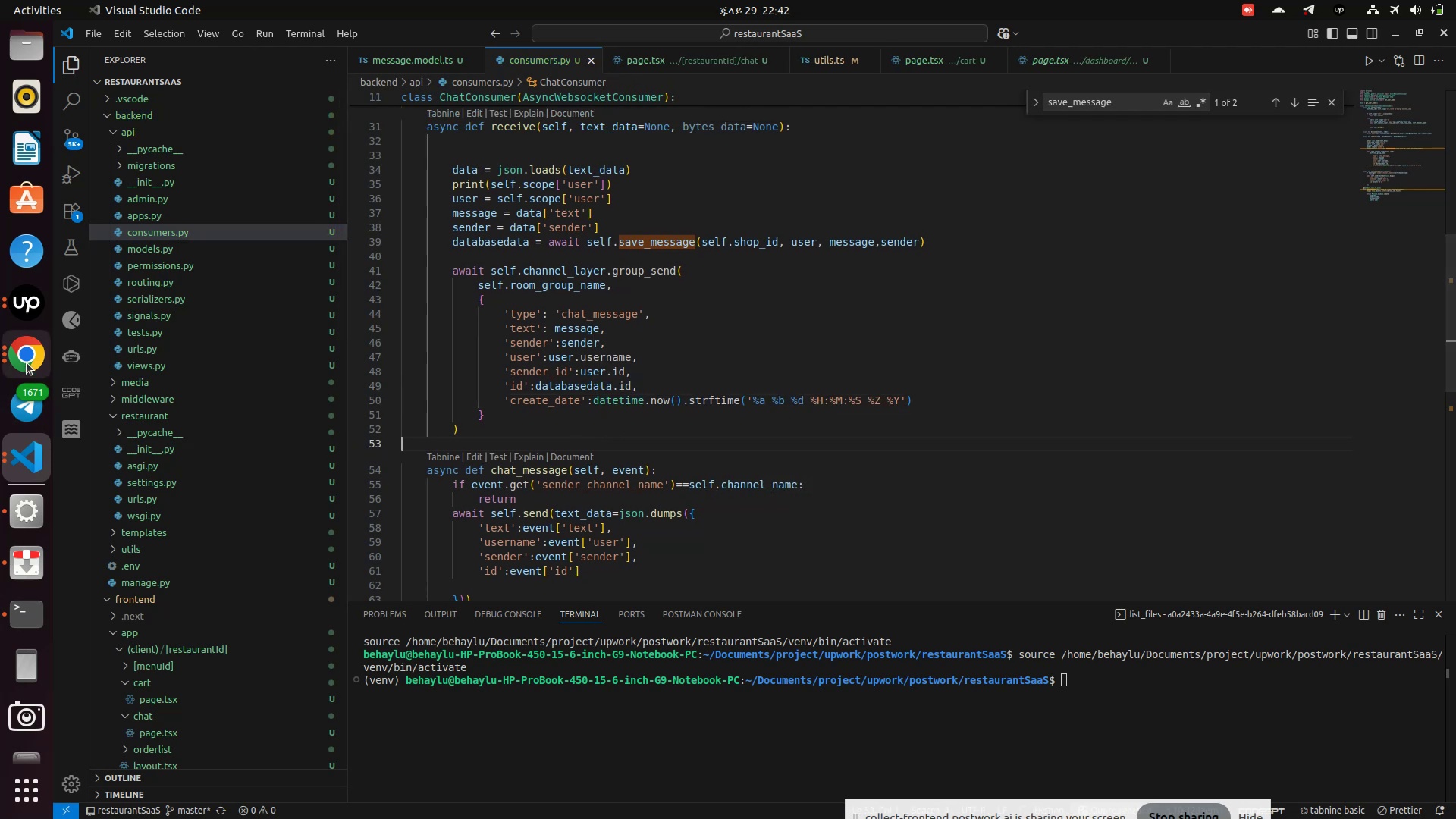 
left_click([28, 356])
 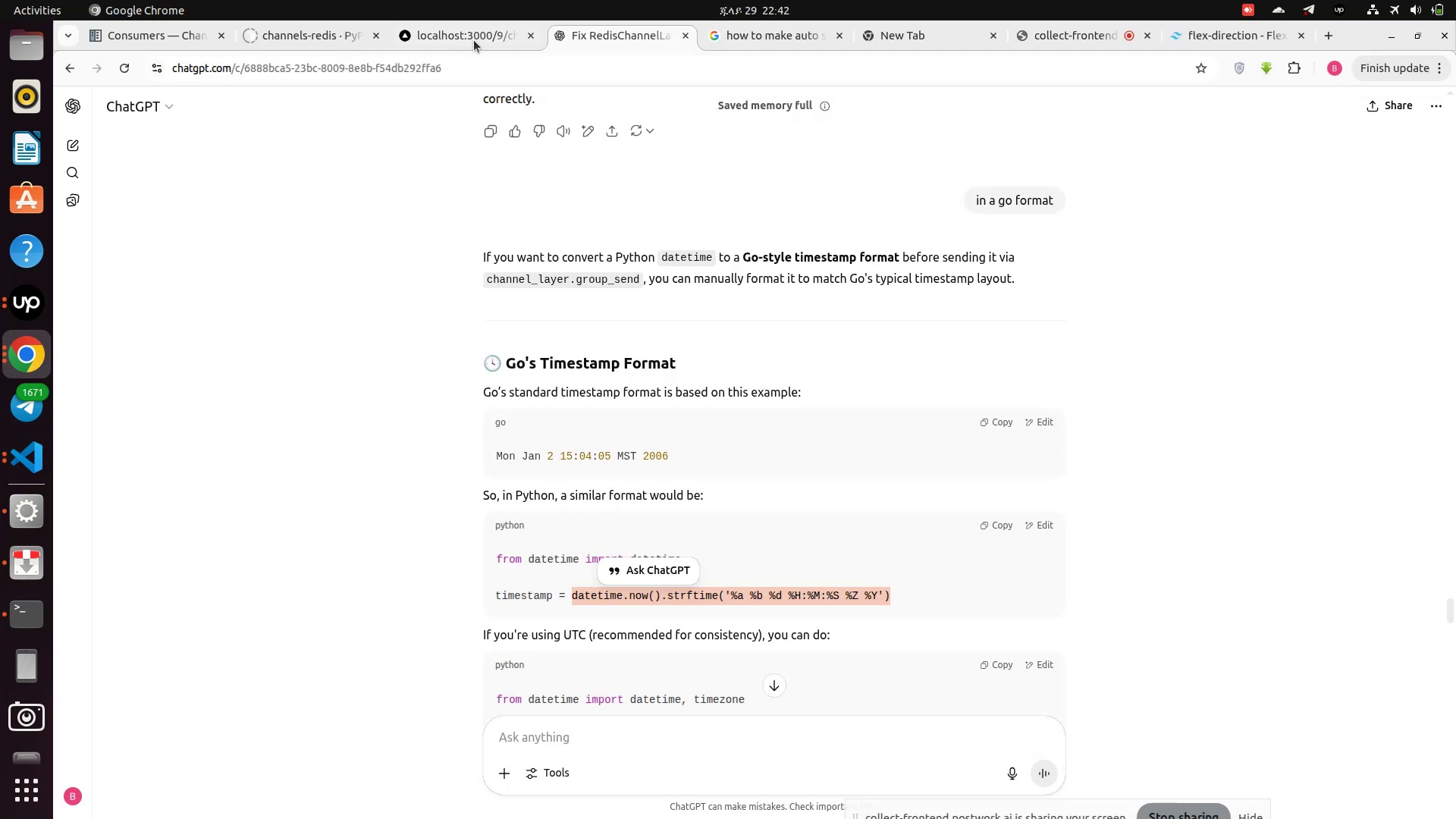 
left_click([470, 26])
 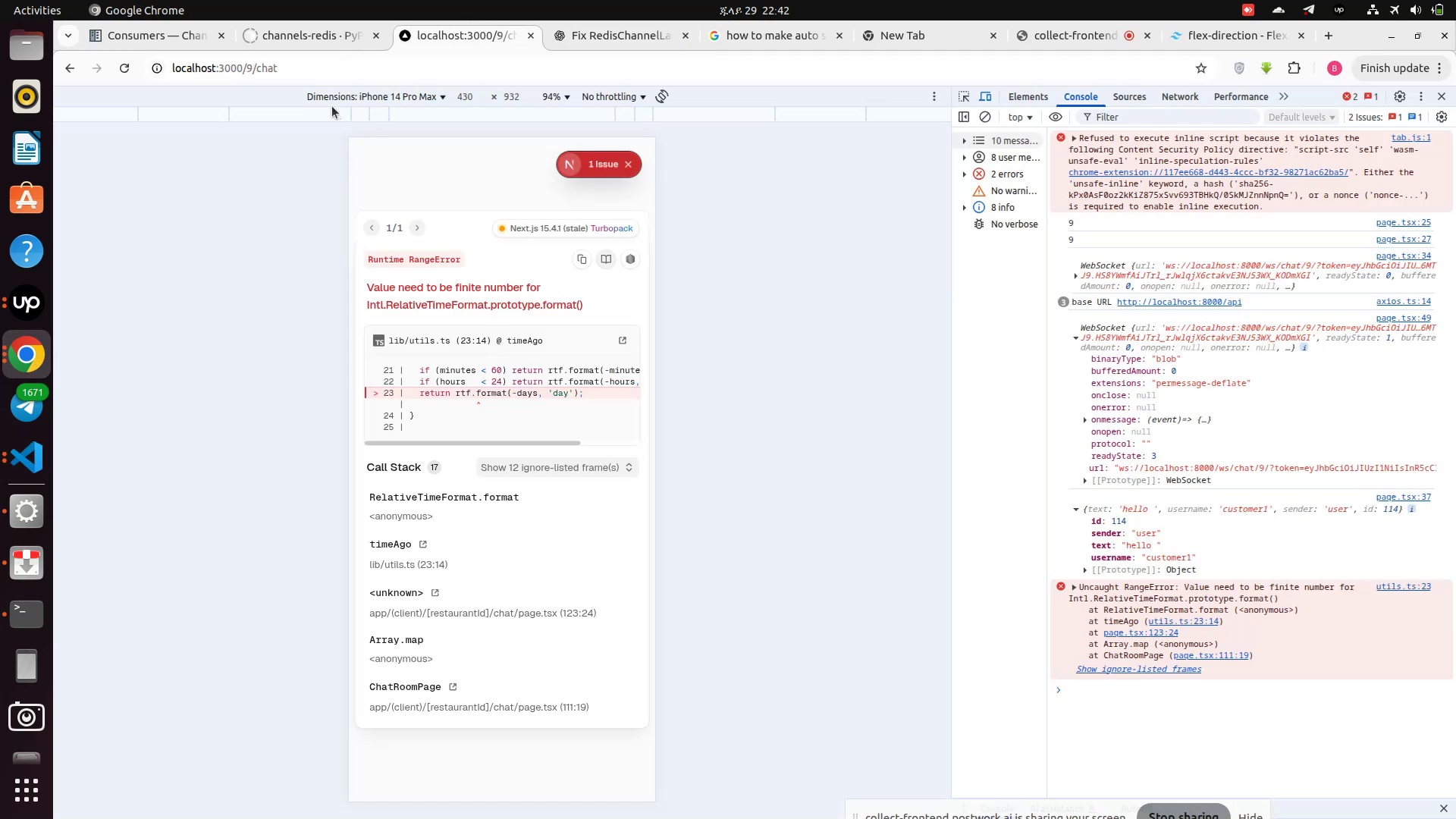 
left_click([331, 70])
 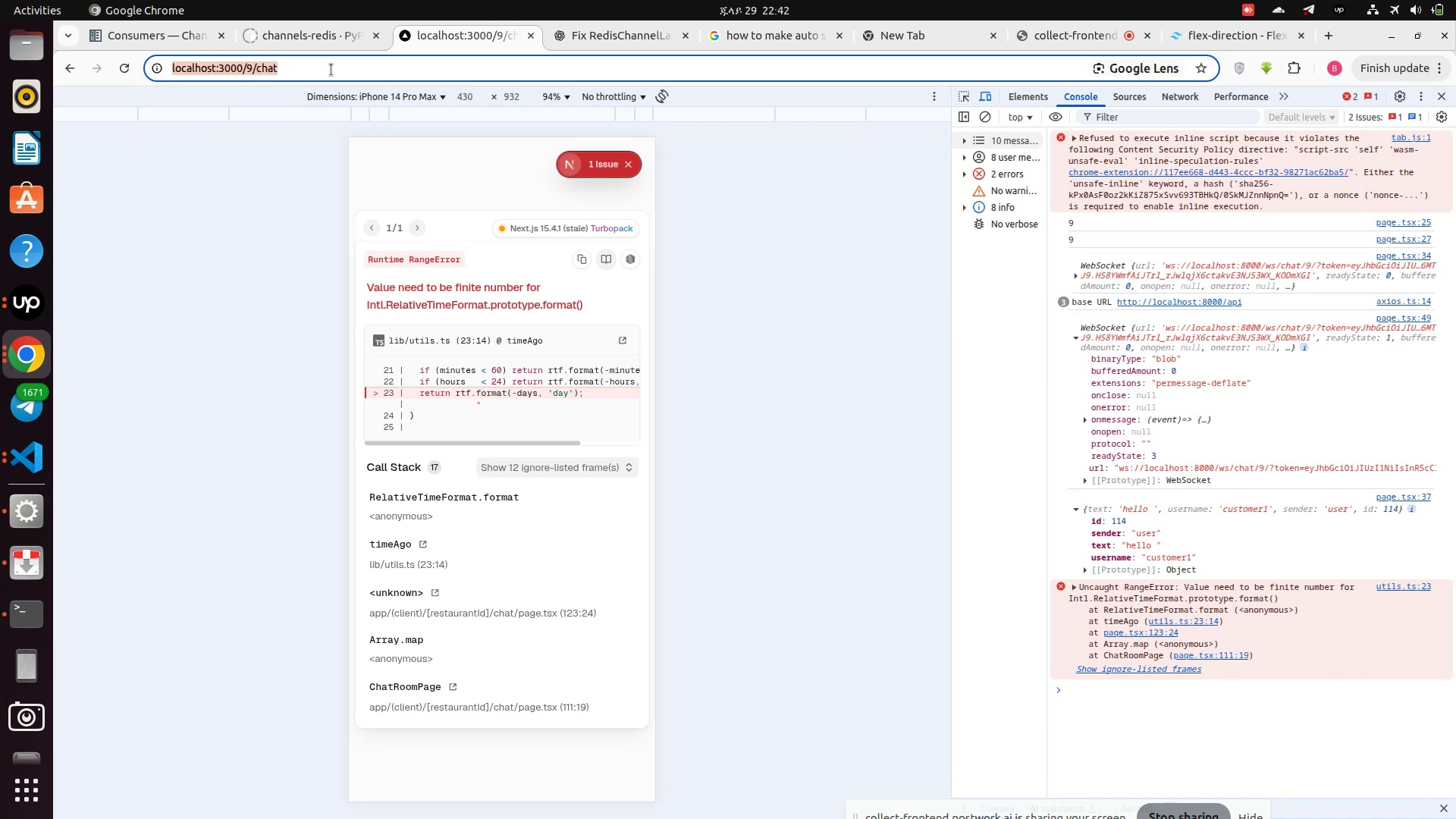 
key(Enter)
 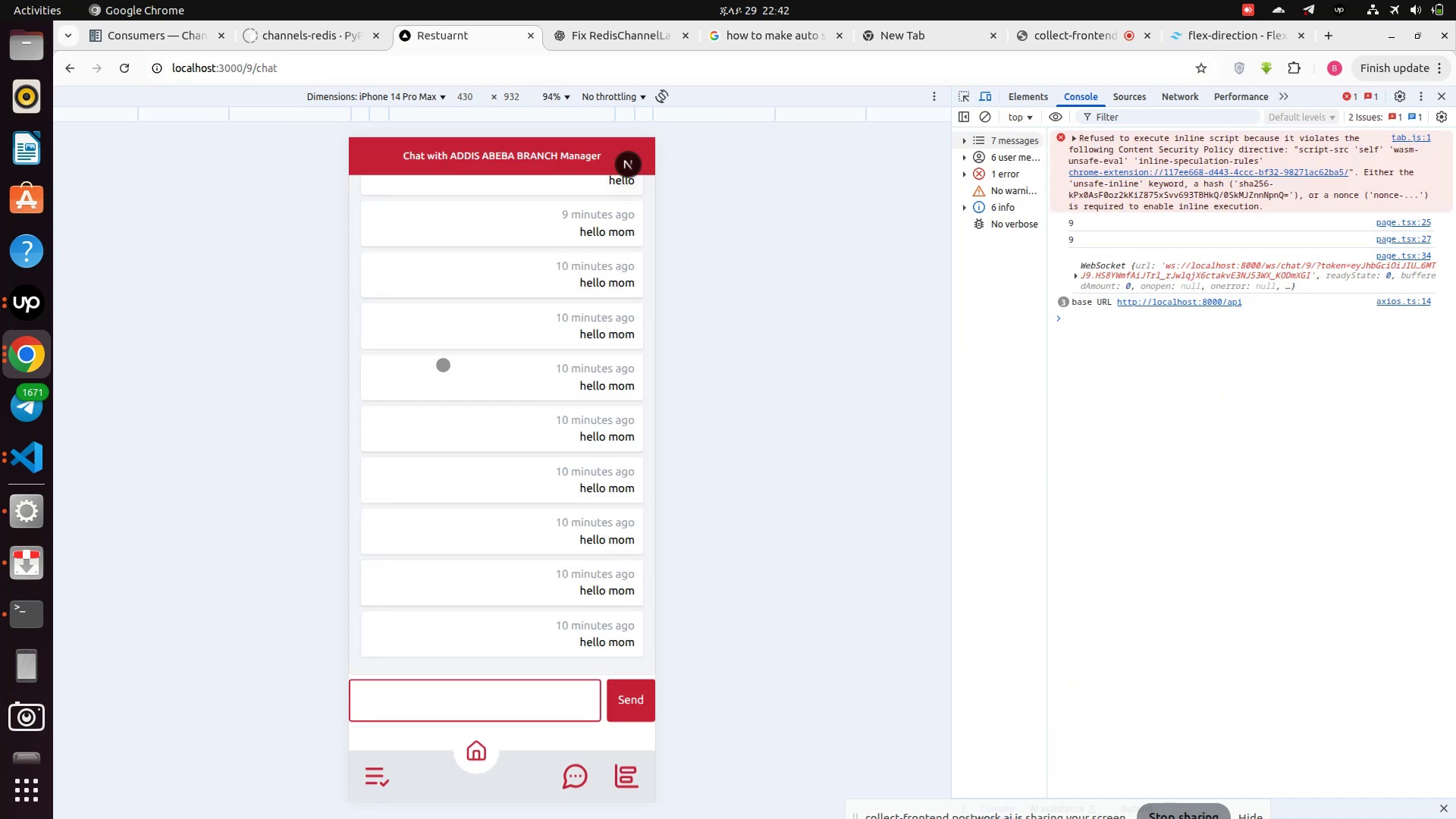 
left_click([446, 708])
 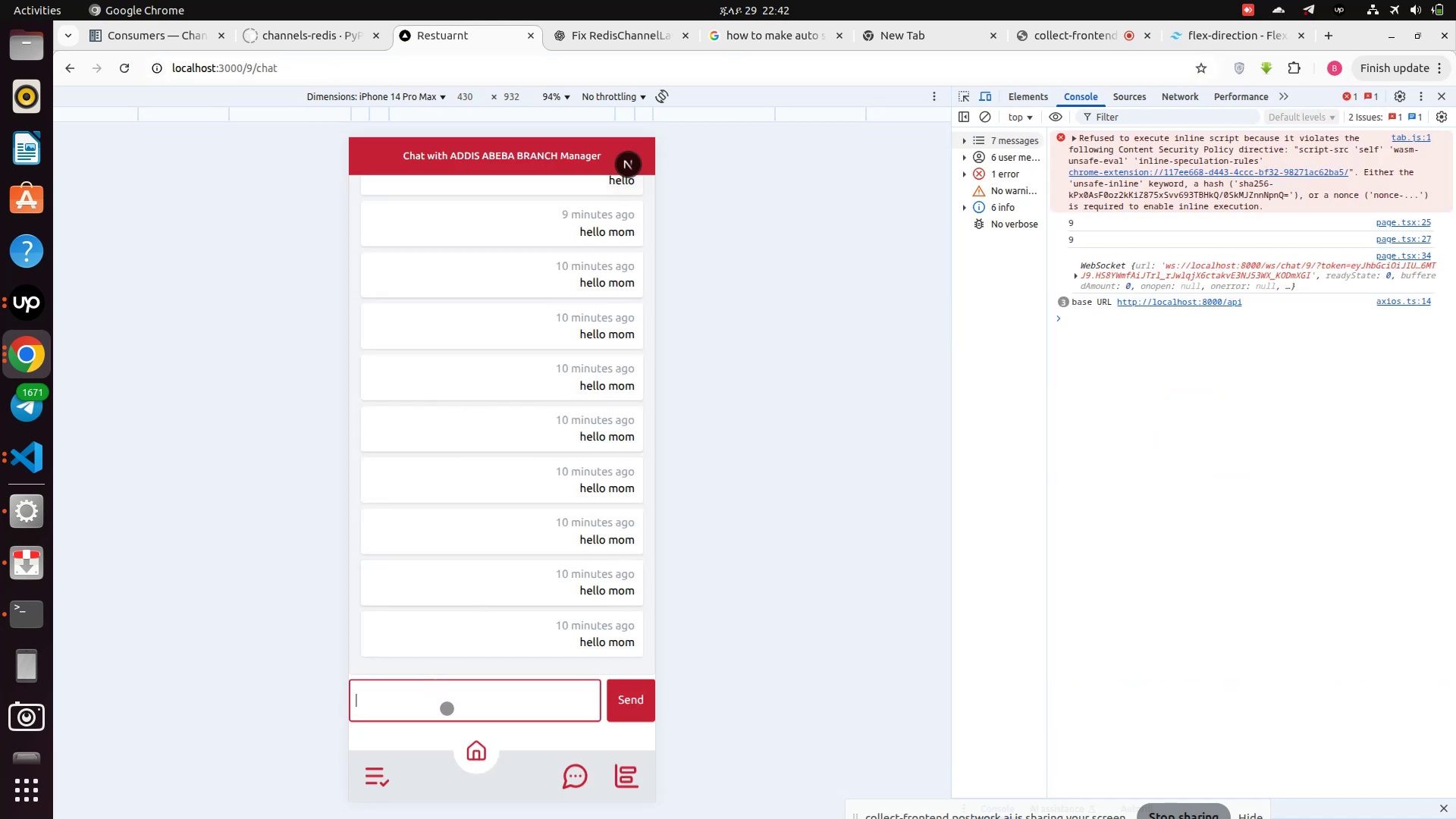 
type(ho)
key(Backspace)
type(ello nice to met)
key(Backspace)
type(et you )
 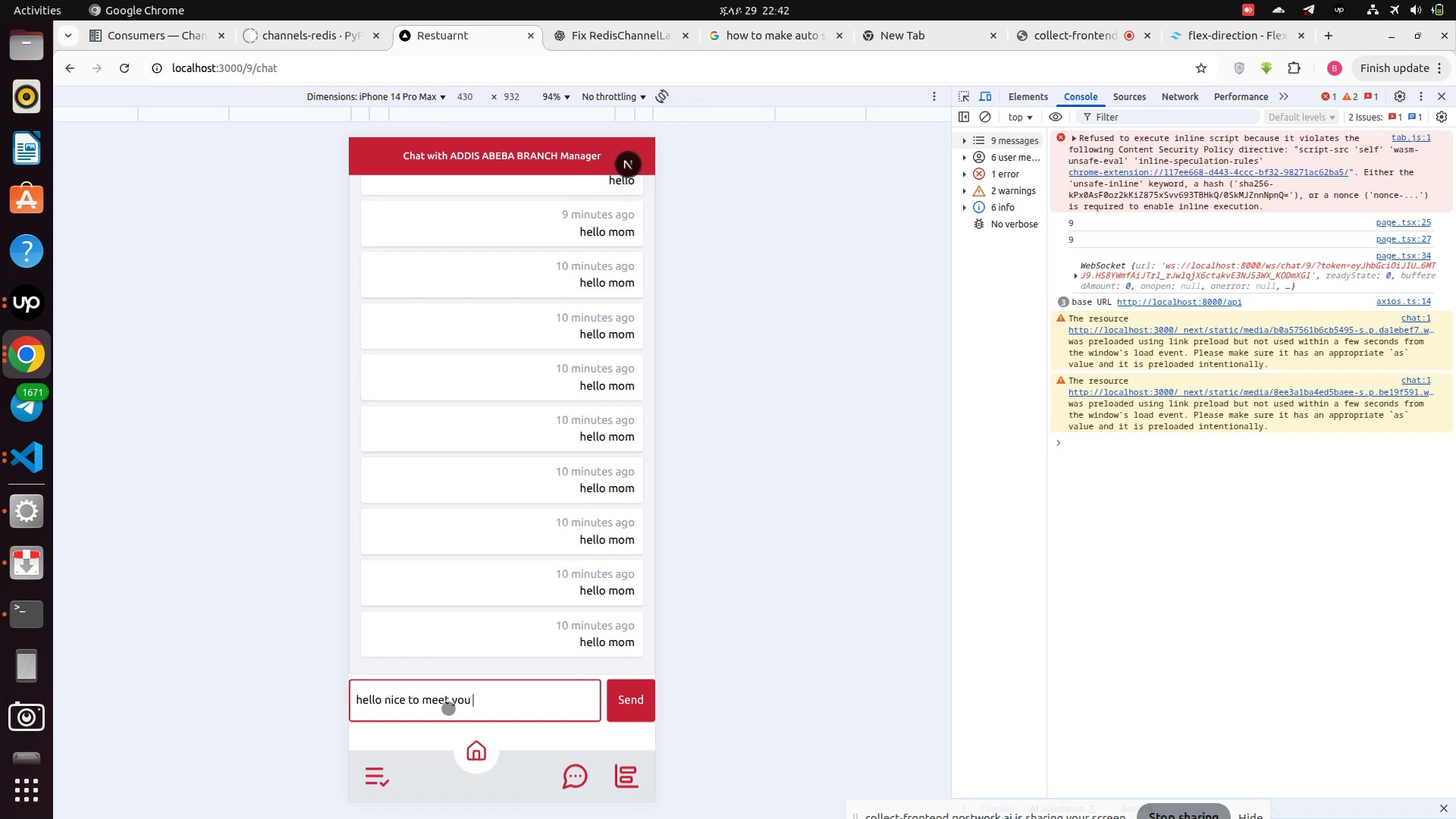 
key(Enter)
 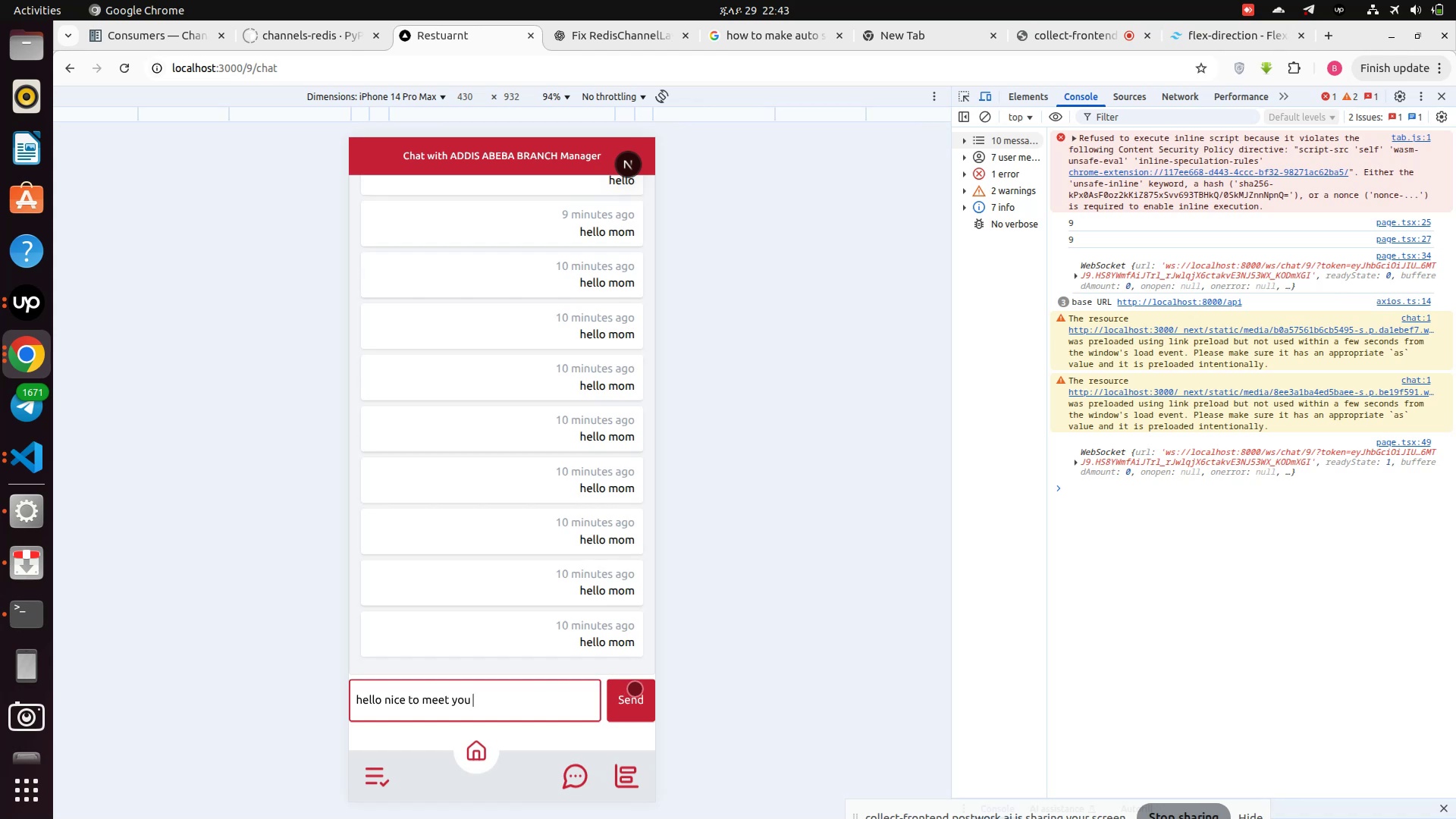 
left_click([635, 697])
 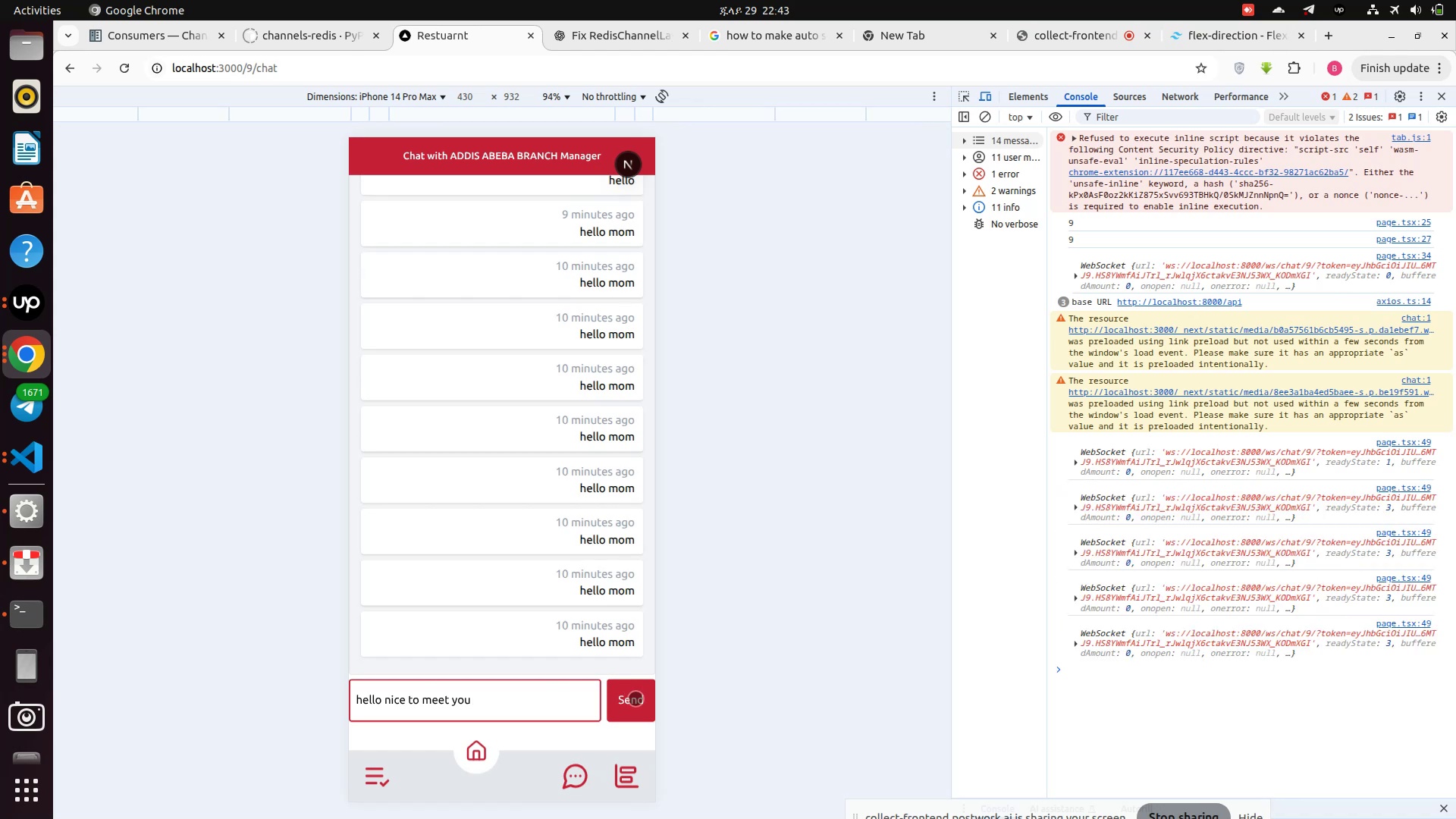 
scroll: coordinate [469, 494], scroll_direction: down, amount: 28.0
 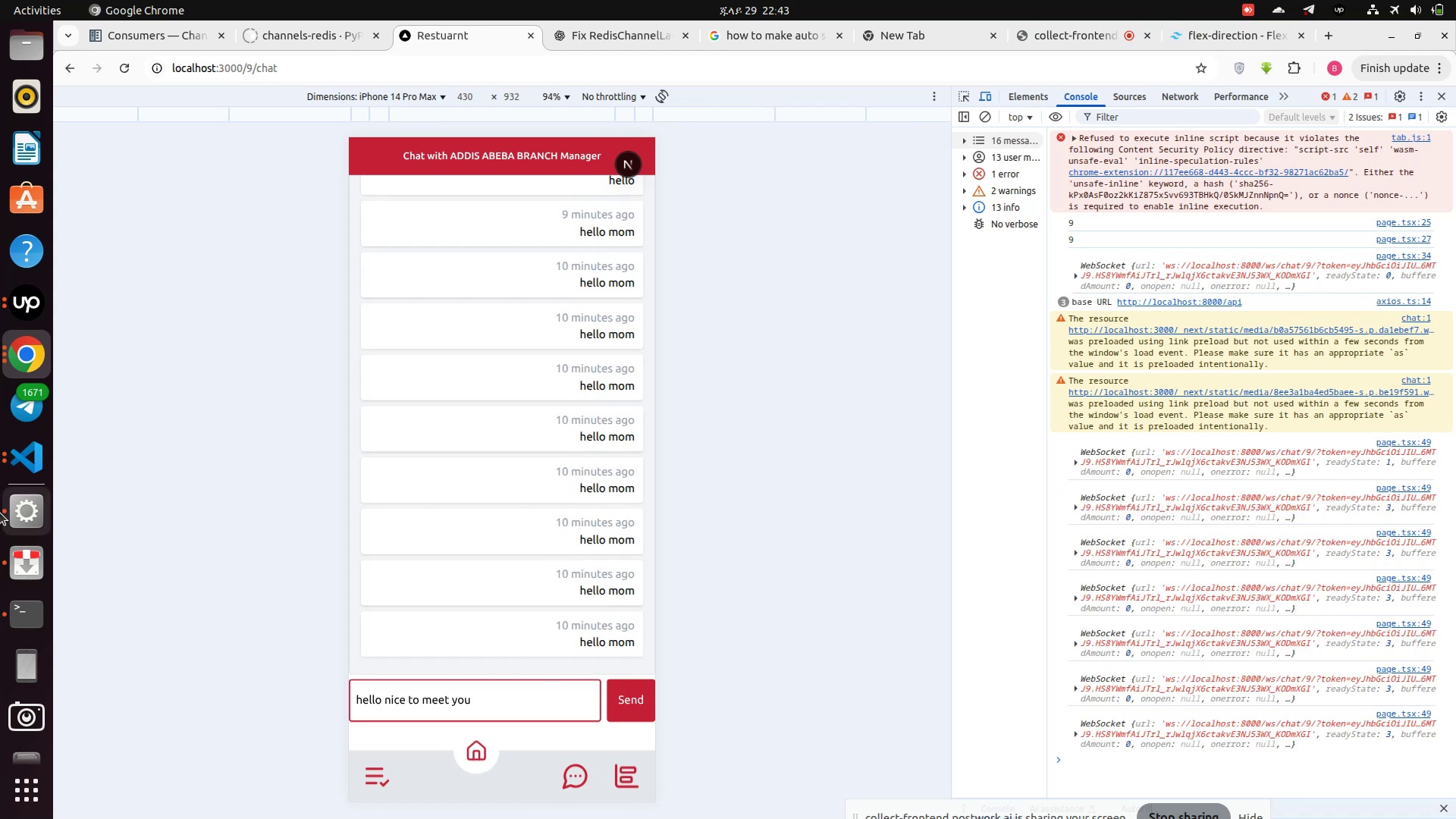 
left_click([25, 468])
 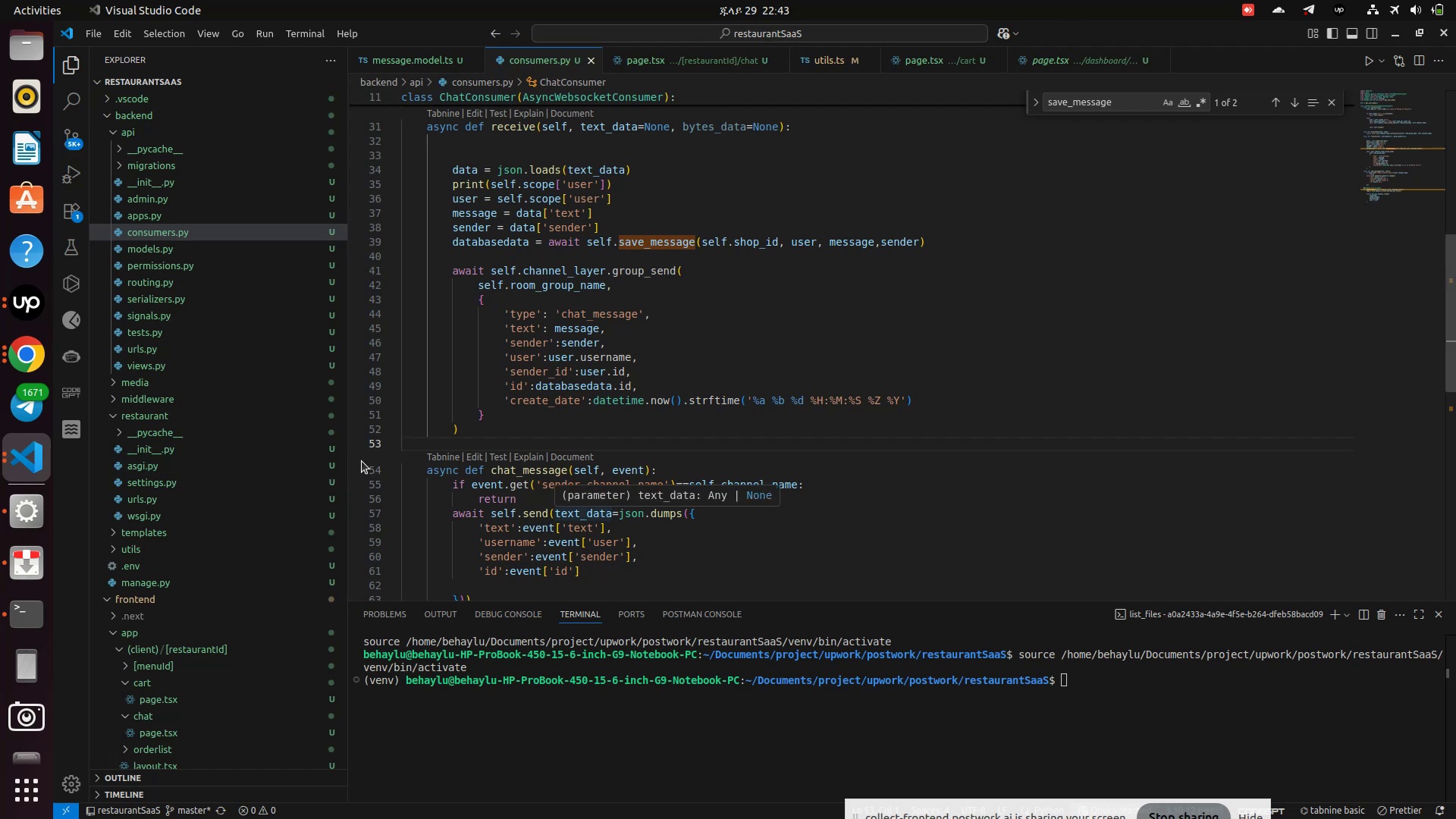 
scroll: coordinate [190, 529], scroll_direction: down, amount: 4.0
 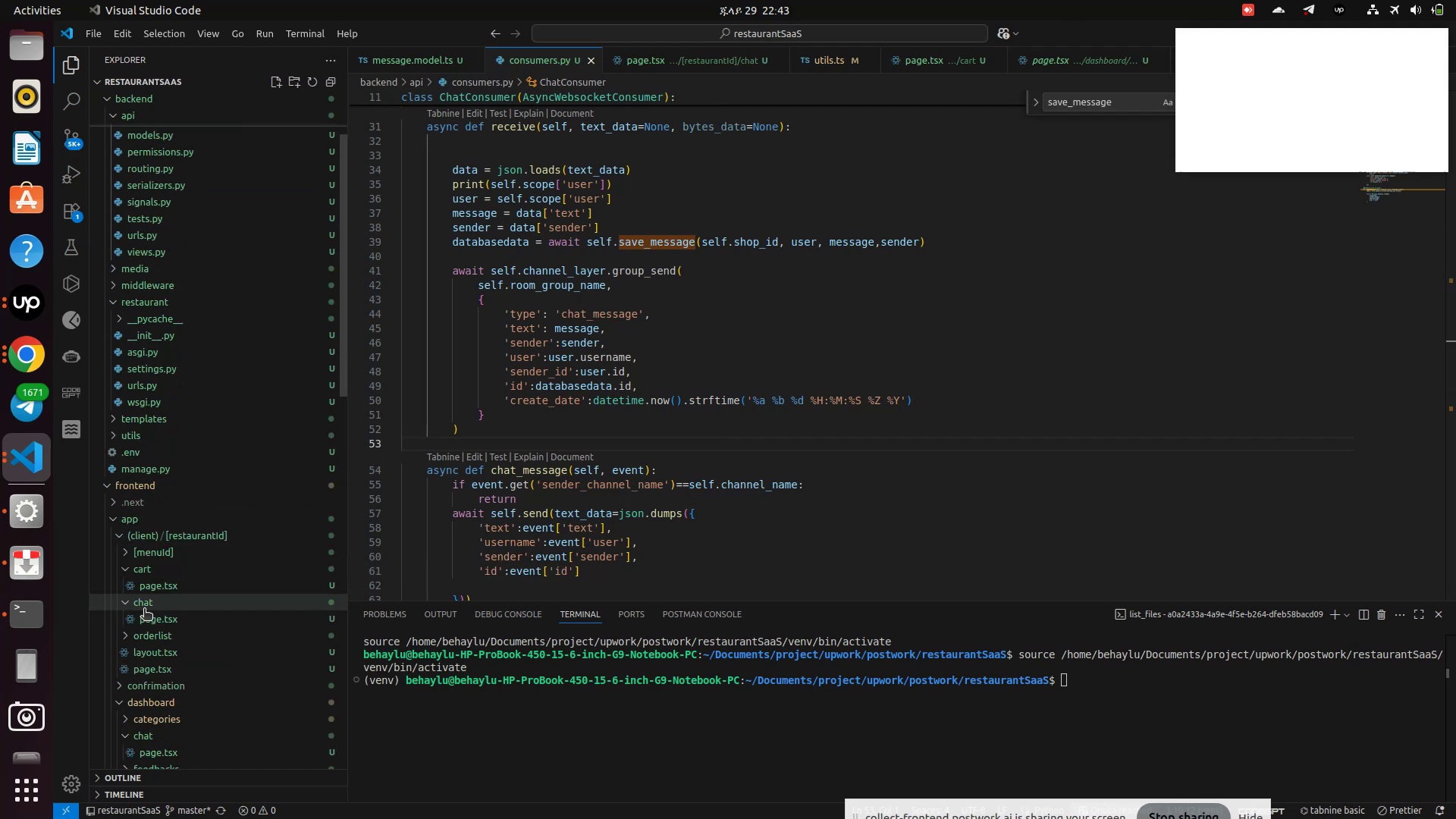 
left_click([149, 625])
 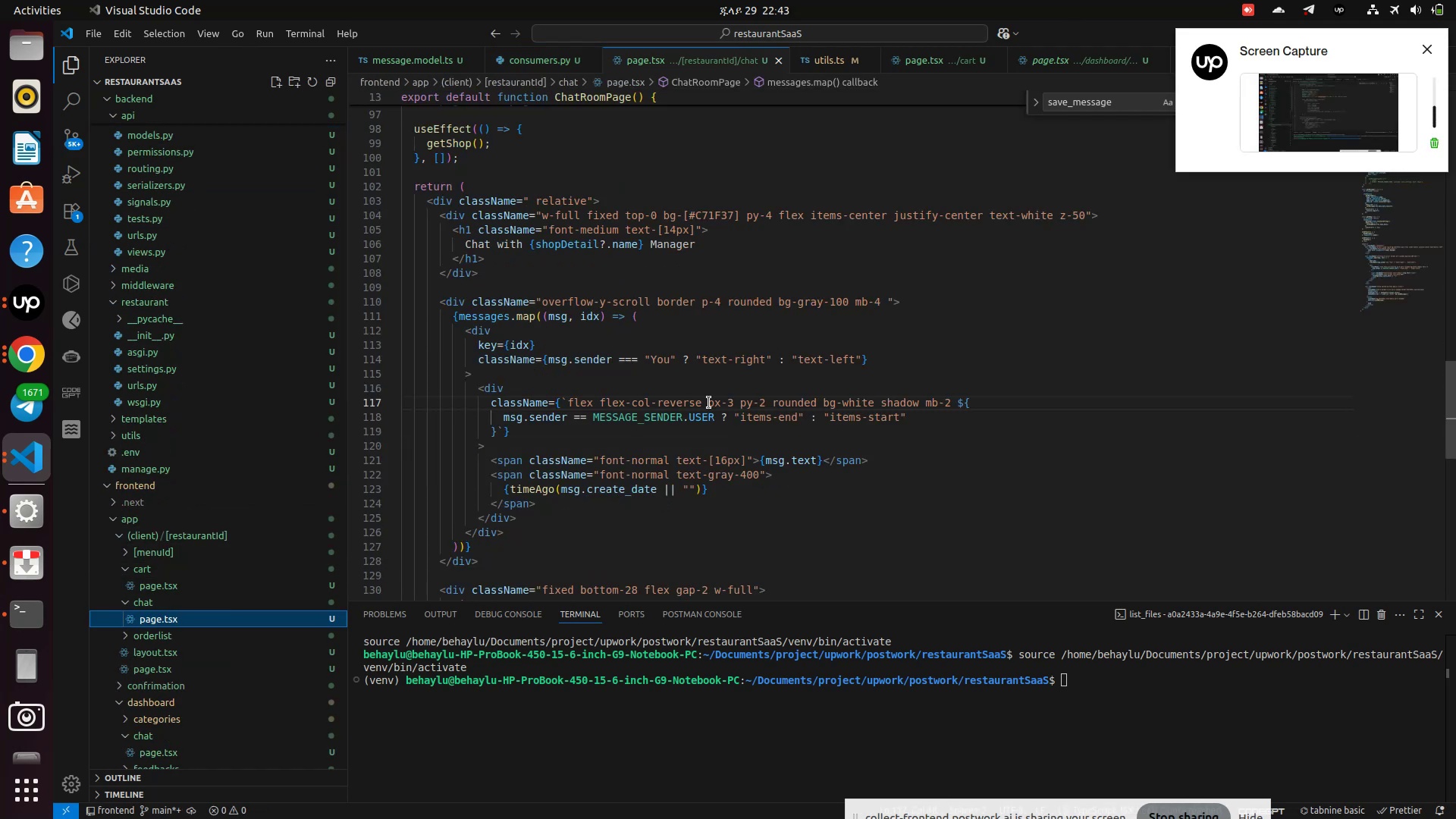 
double_click([673, 407])
 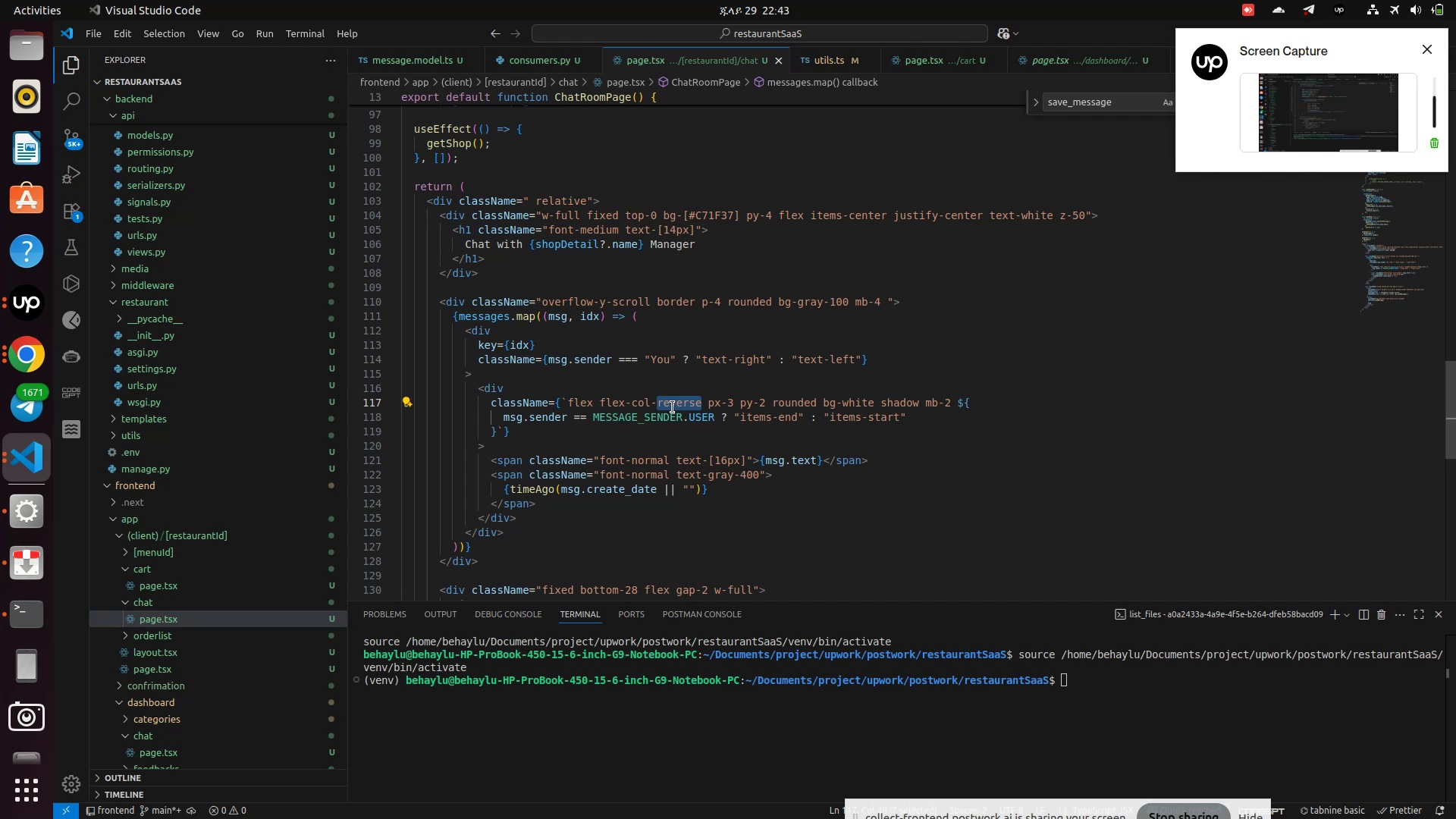 
hold_key(key=Backspace, duration=0.71)
 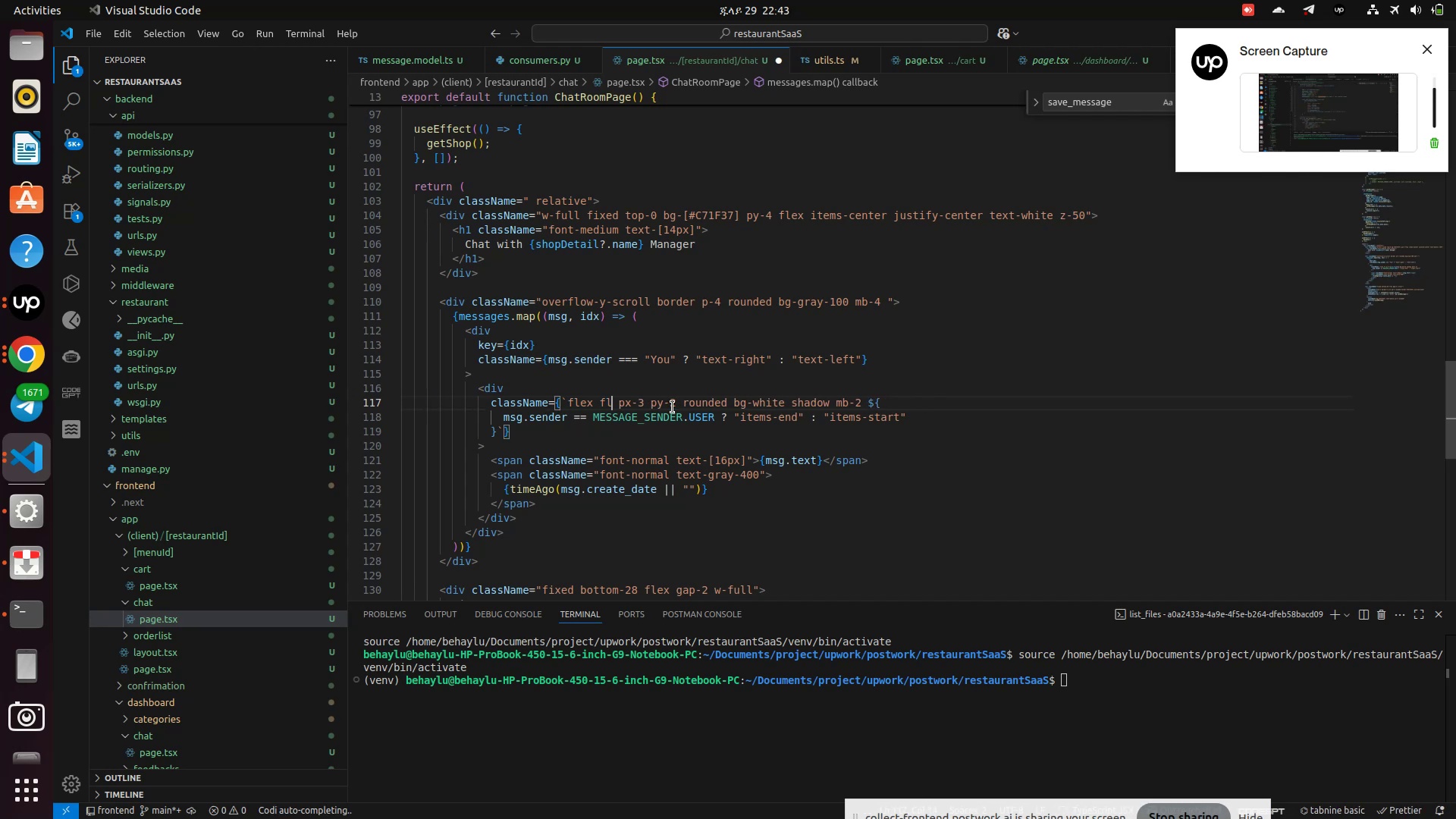 
key(Backspace)
 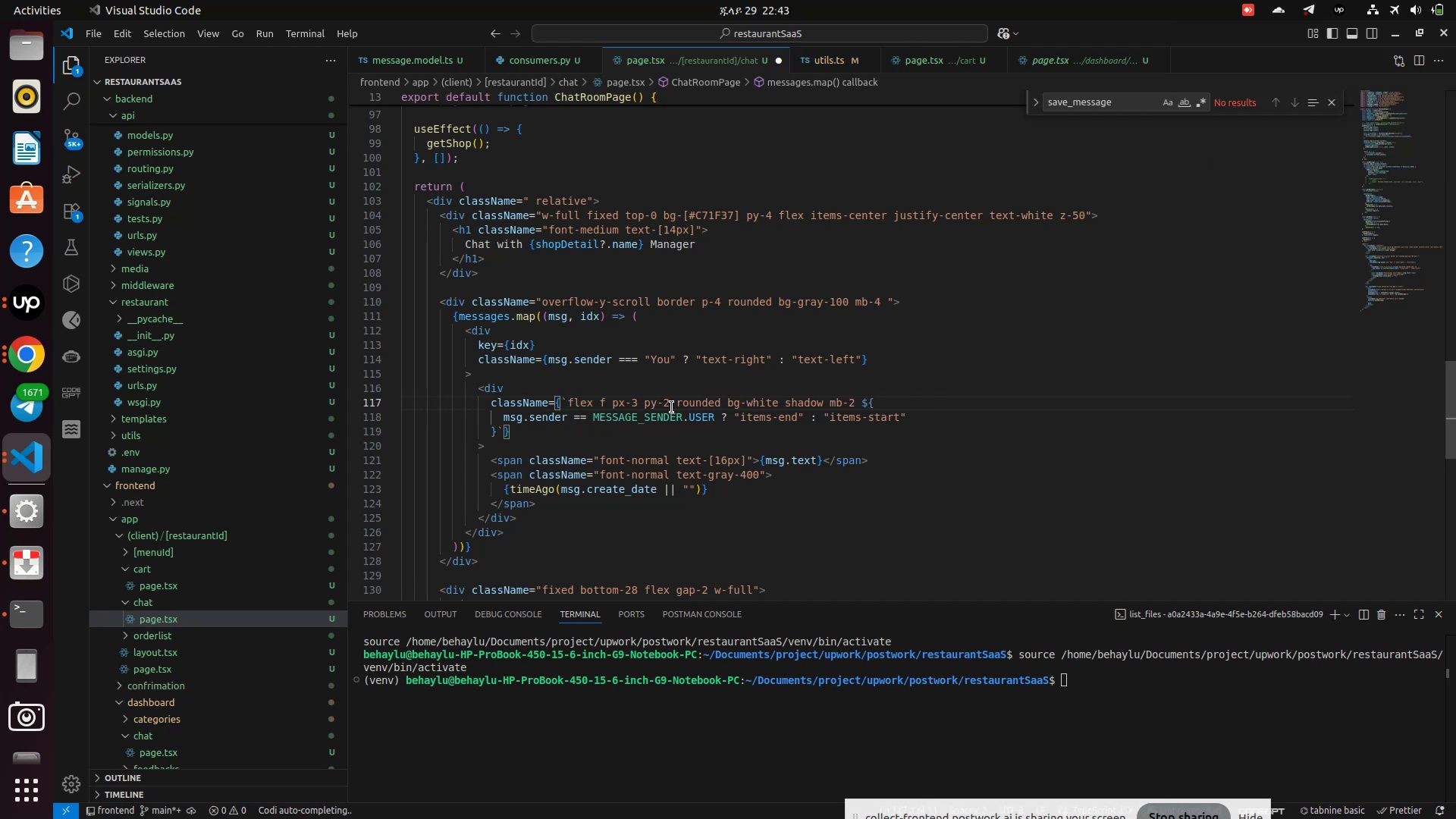 
key(Backspace)
 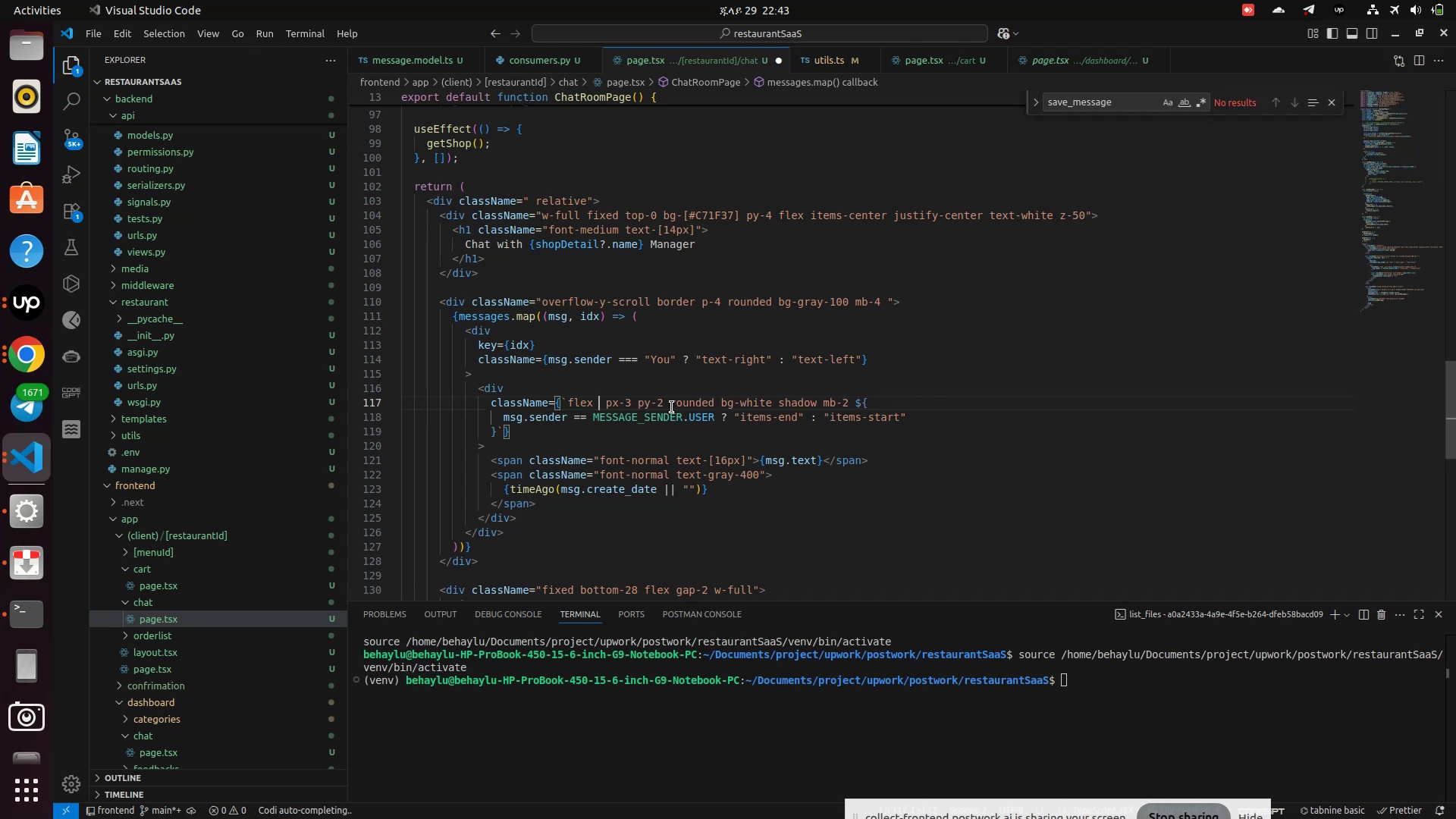 
key(Control+S)
 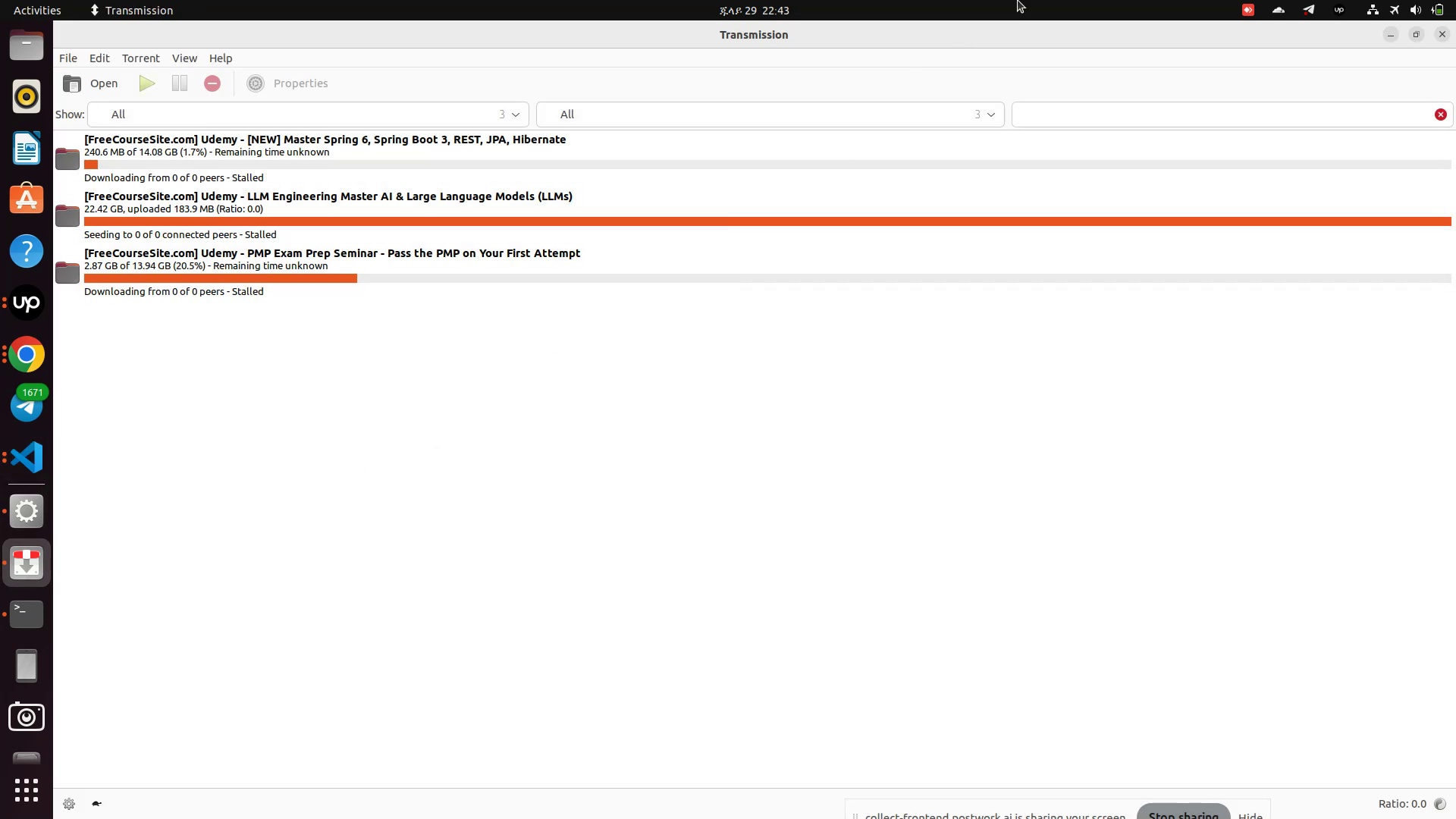 
left_click([1396, 42])
 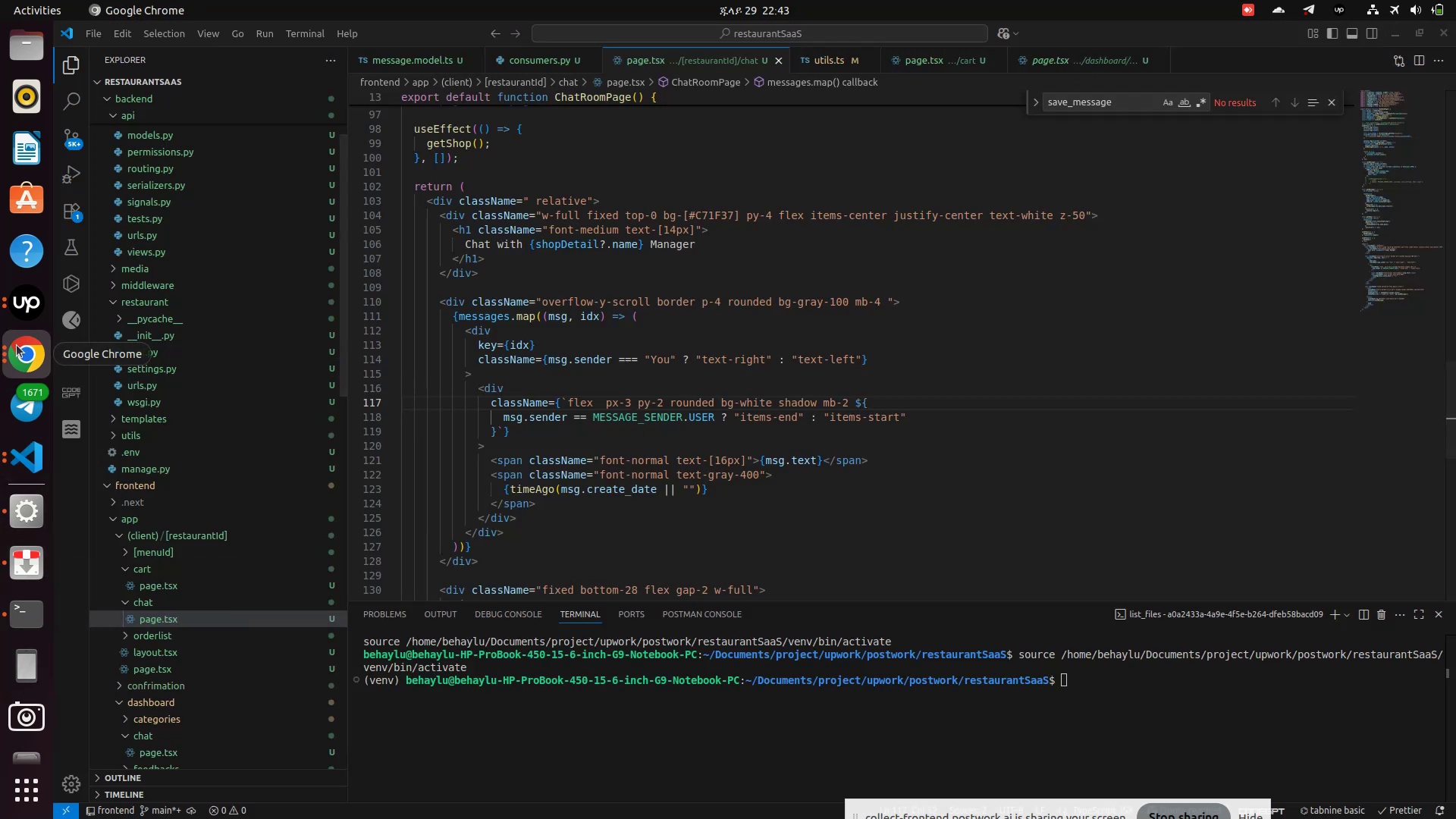 
left_click([17, 346])
 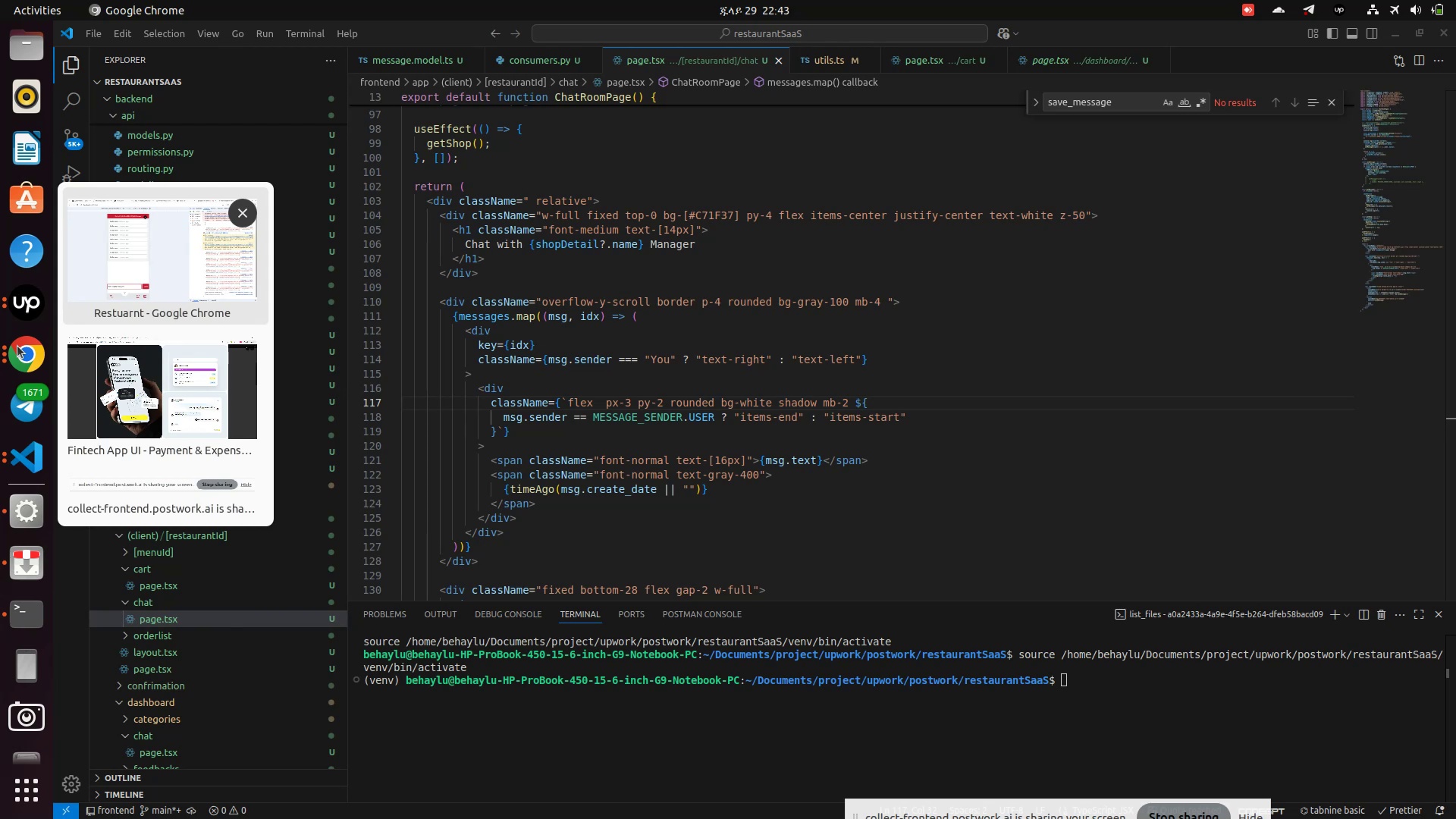 
left_click([108, 270])
 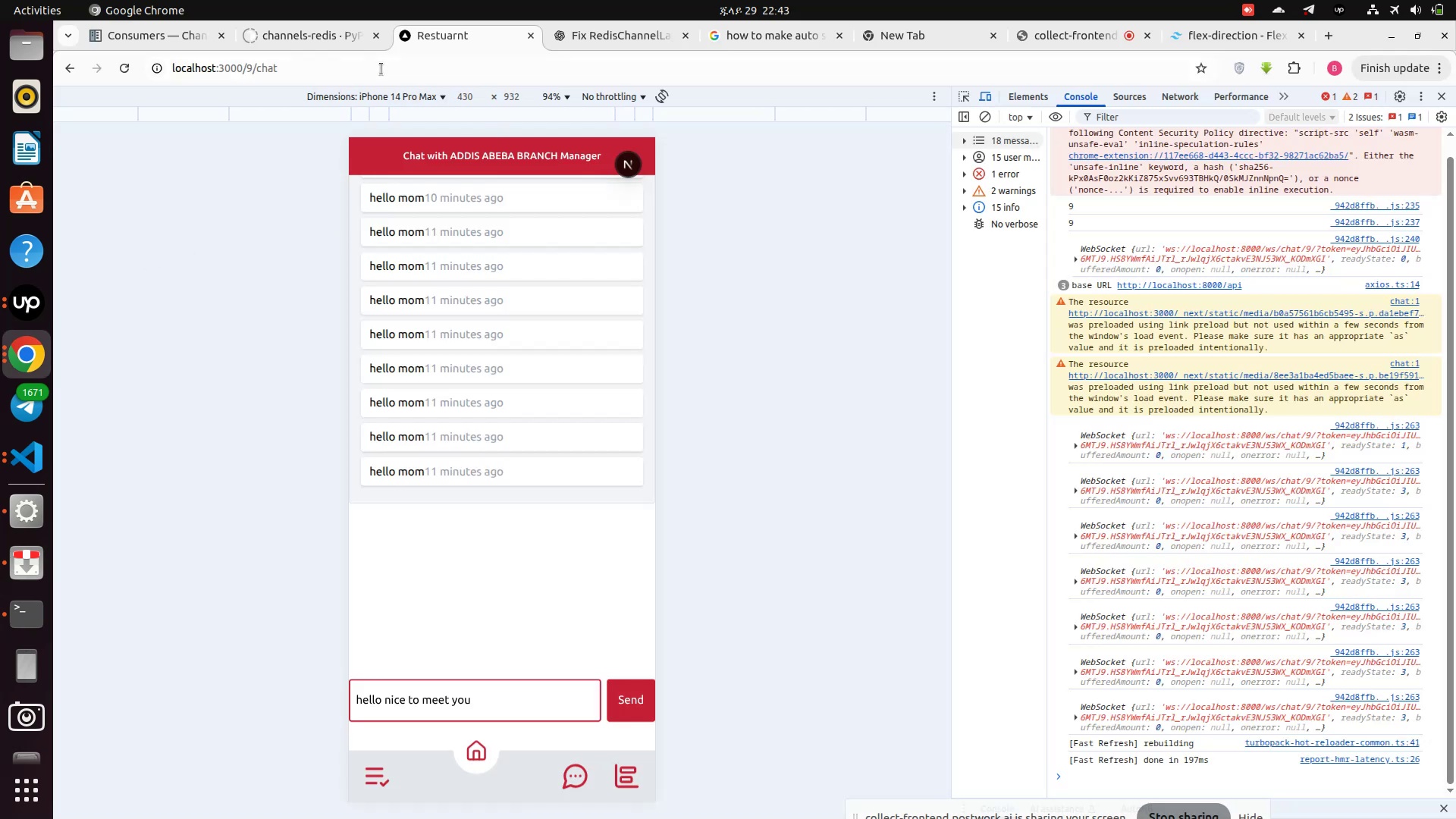 
left_click([378, 67])
 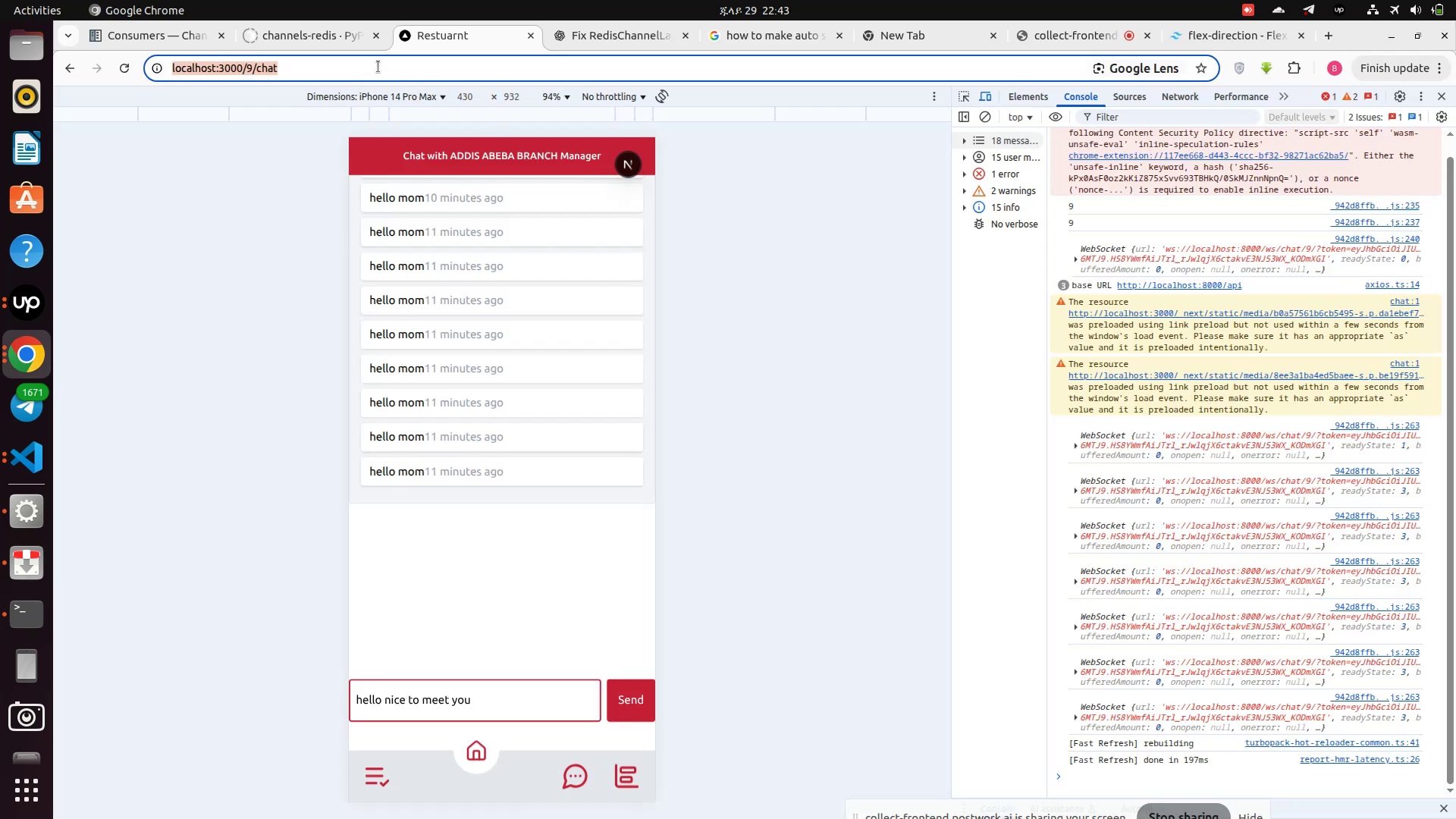 
key(Enter)
 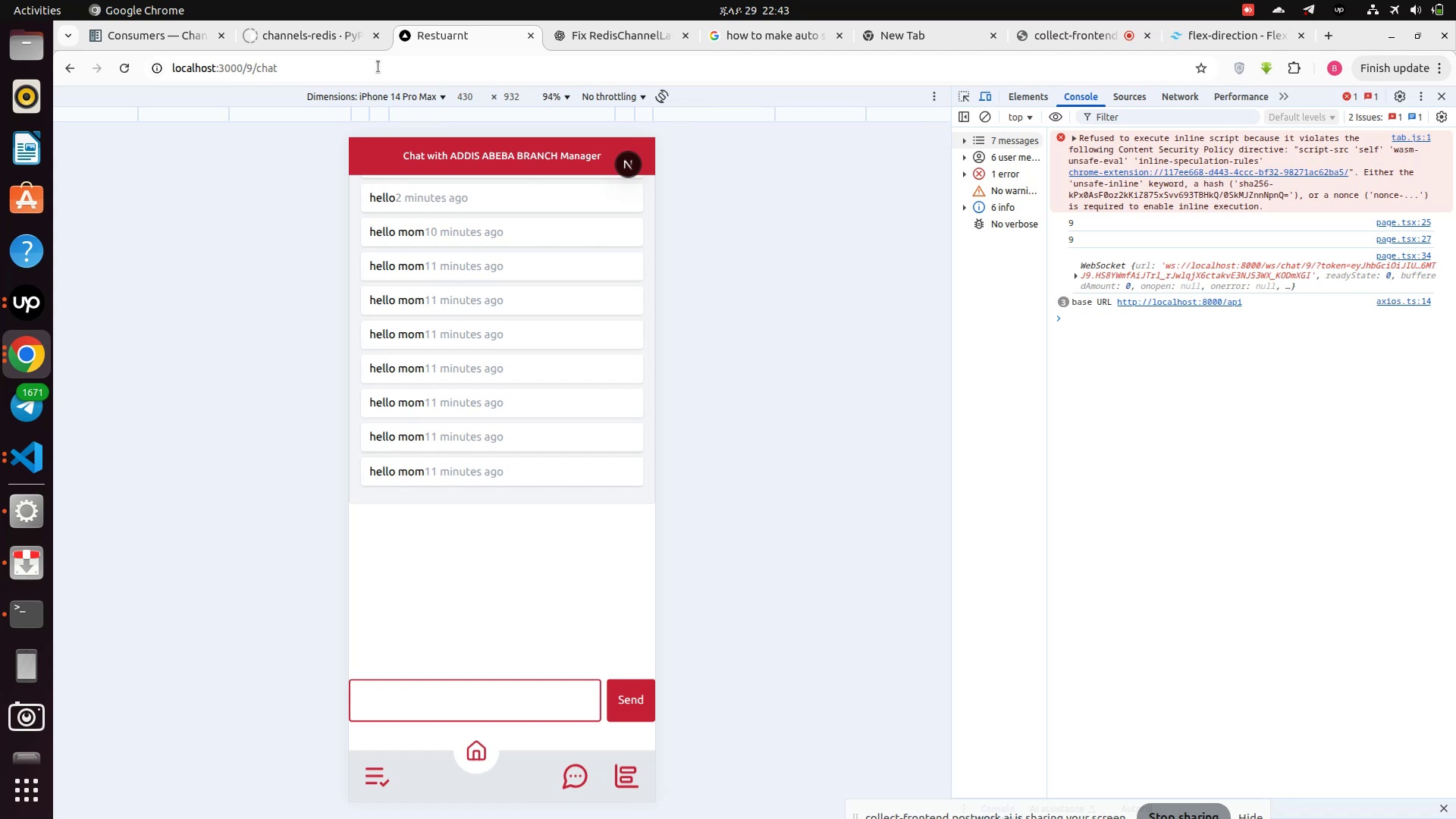 
wait(11.68)
 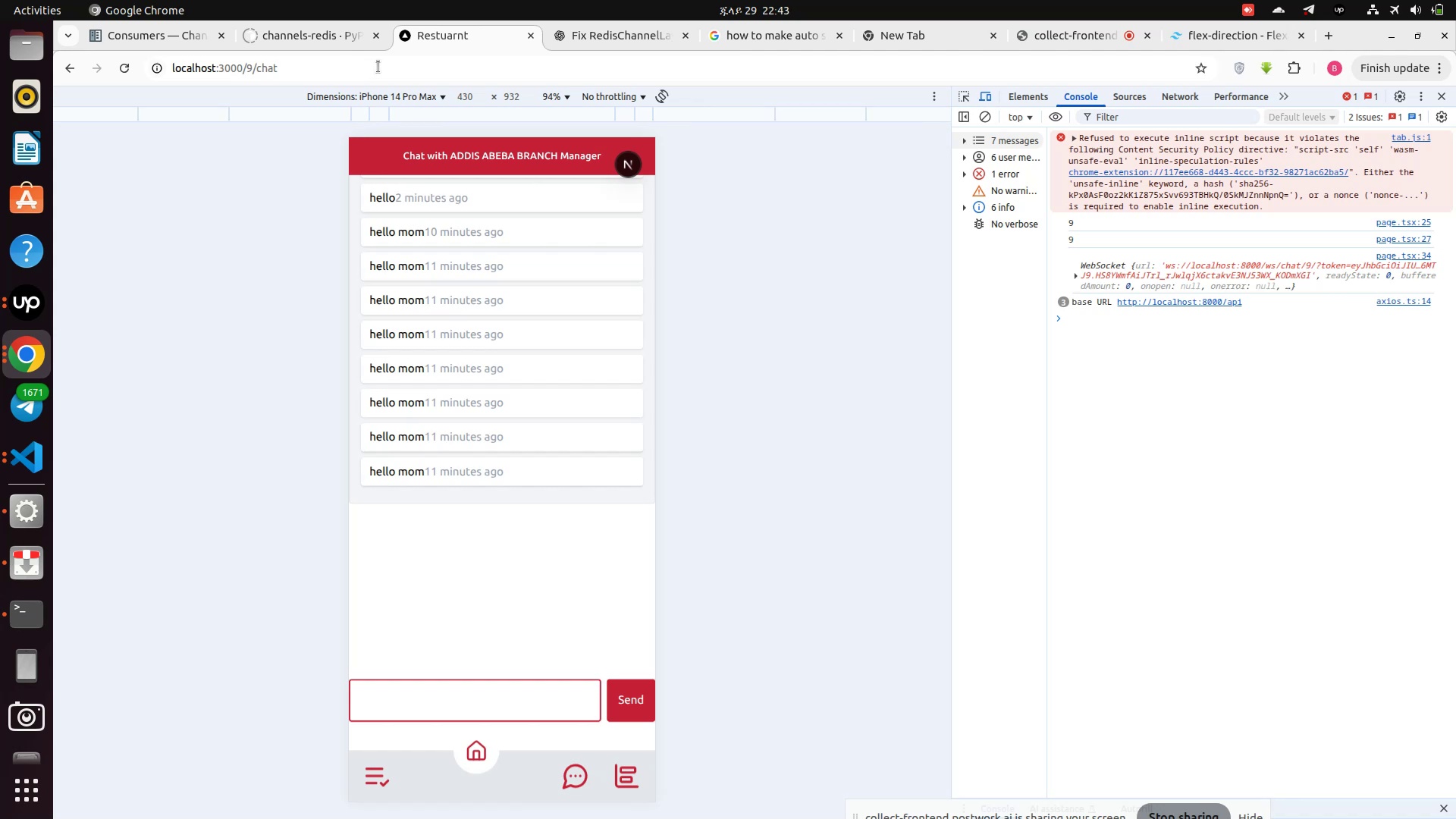 
type(ggg)
 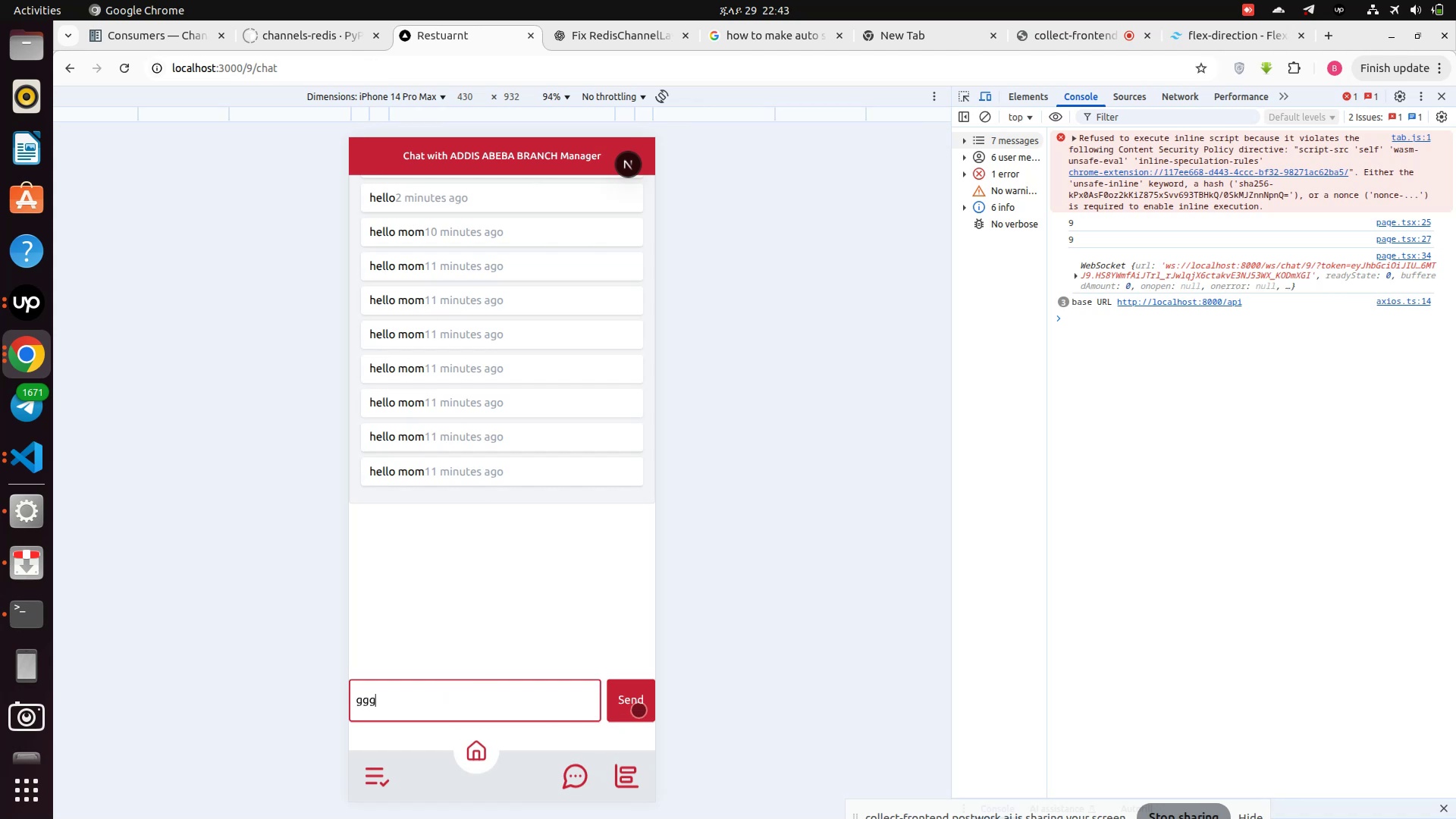 
left_click([639, 706])
 